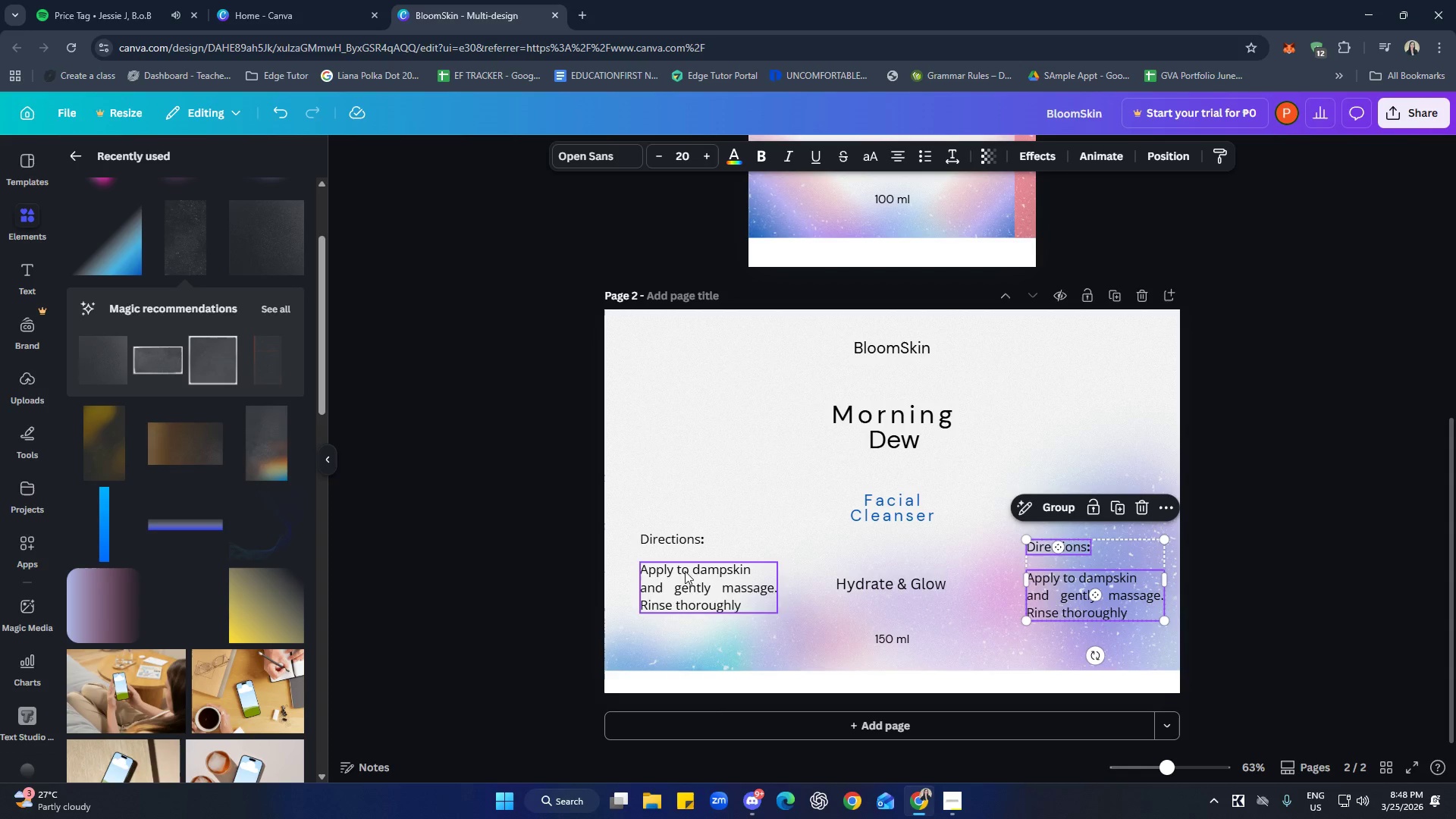 
left_click([1306, 423])
 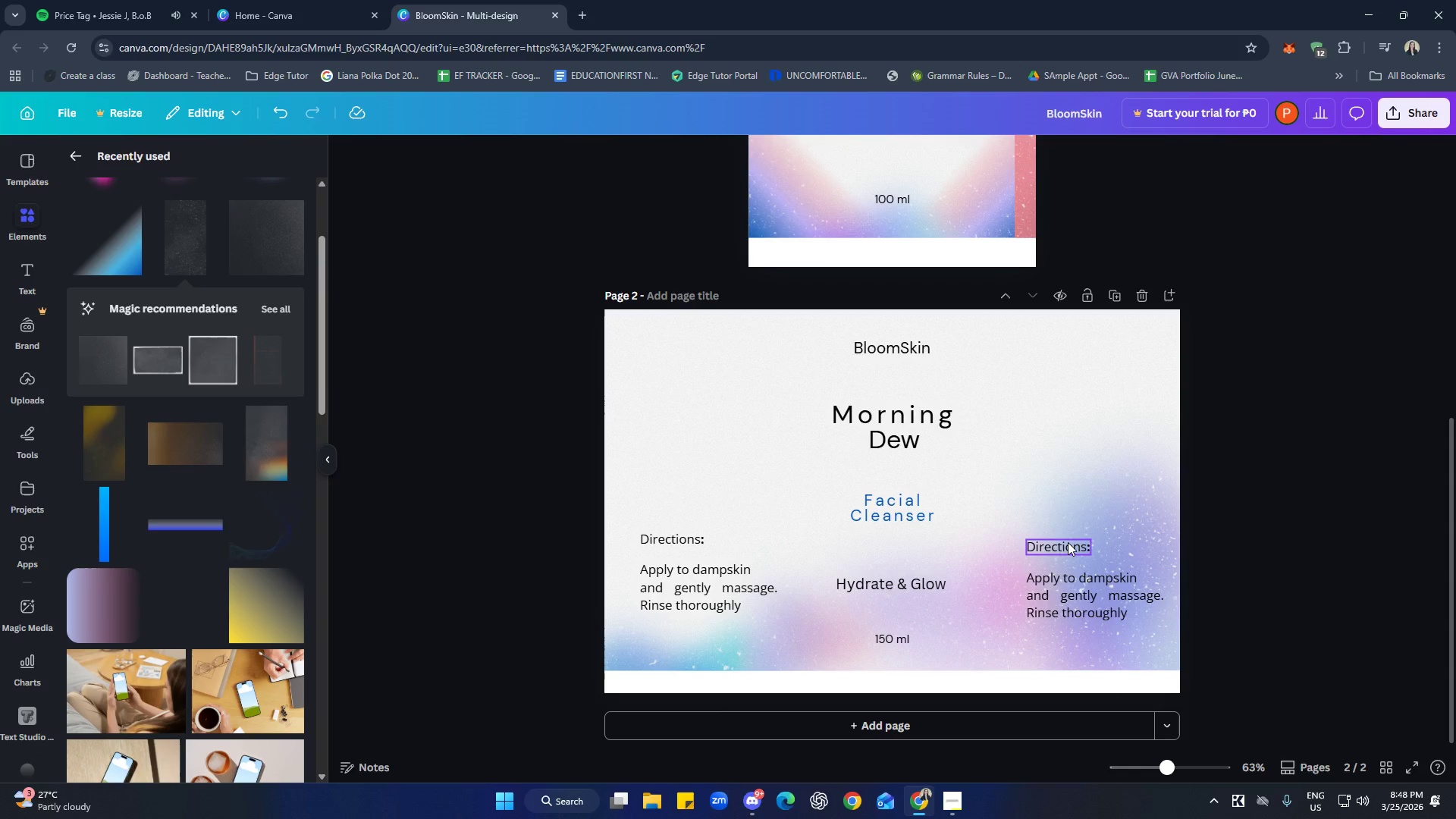 
left_click([1066, 542])
 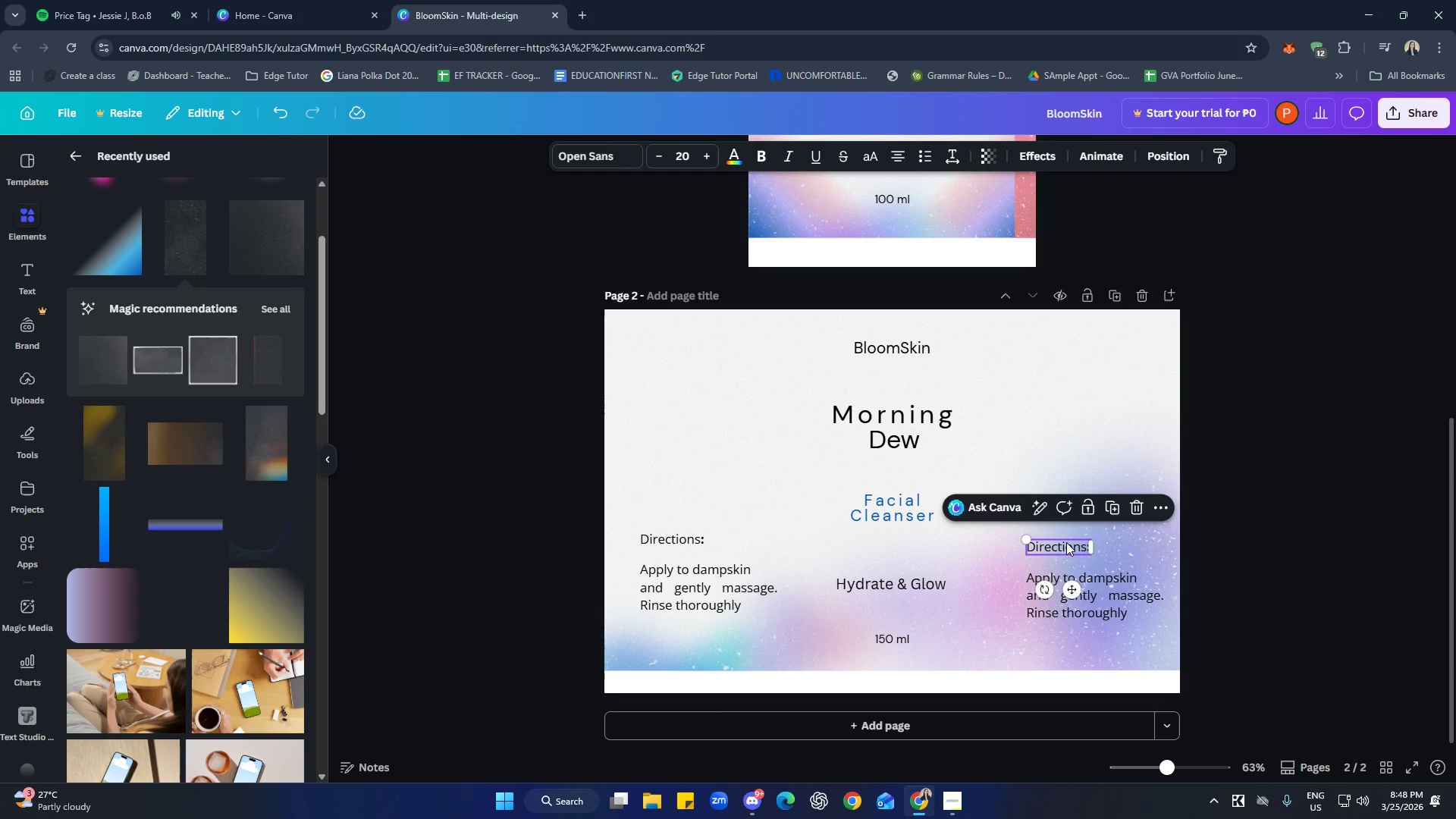 
wait(6.91)
 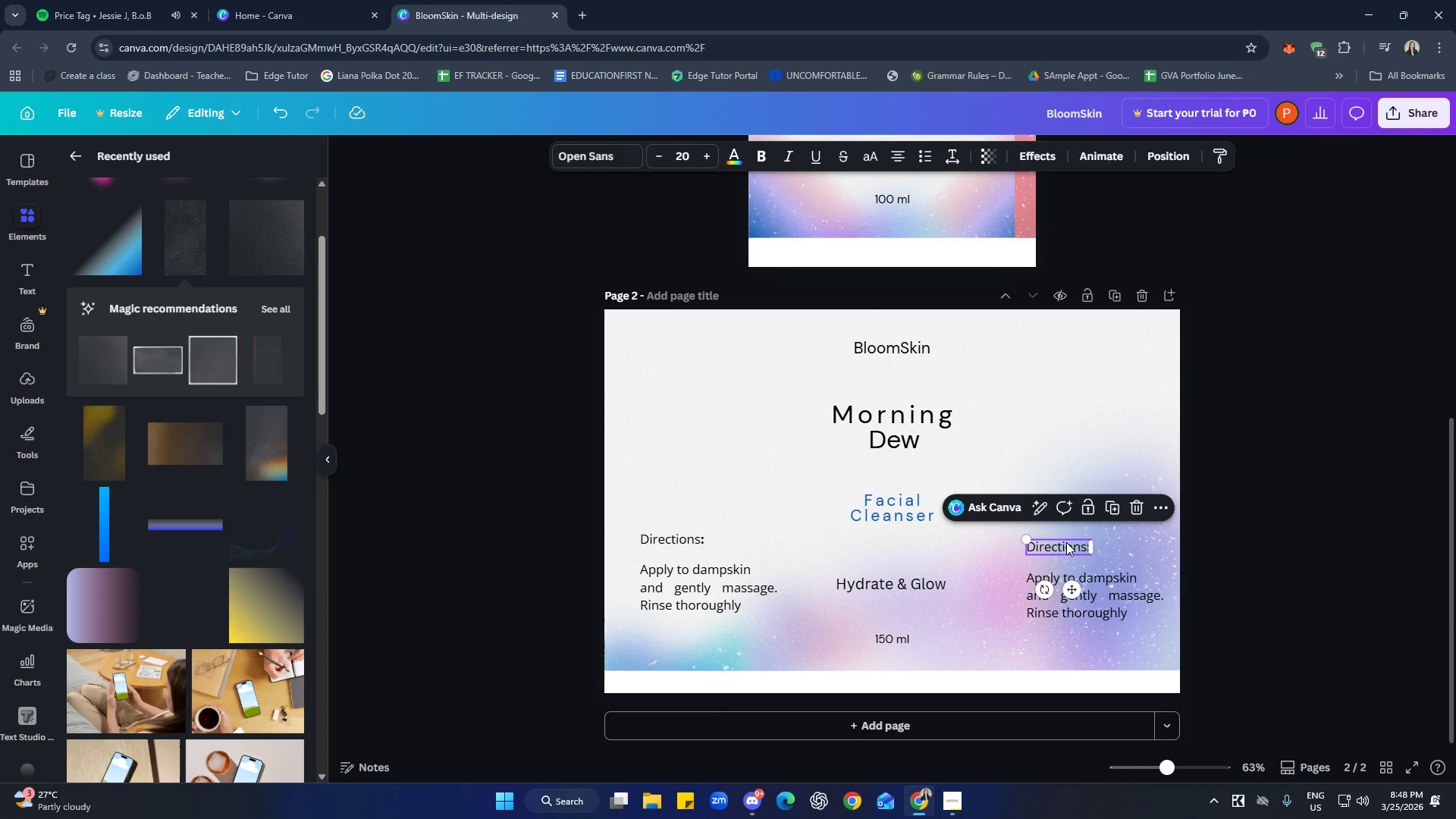 
left_click([1059, 545])
 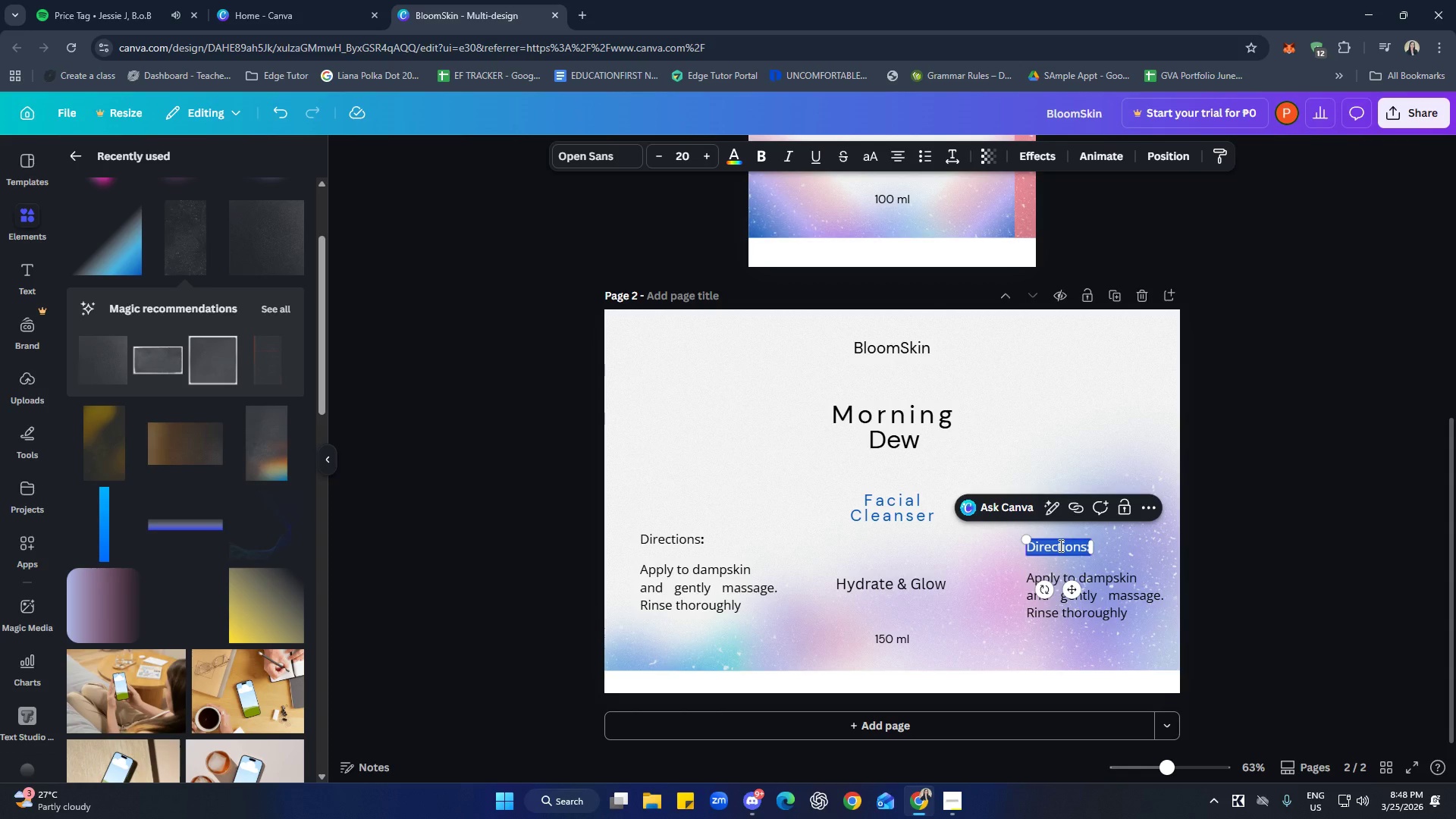 
type(Ingredients:)
 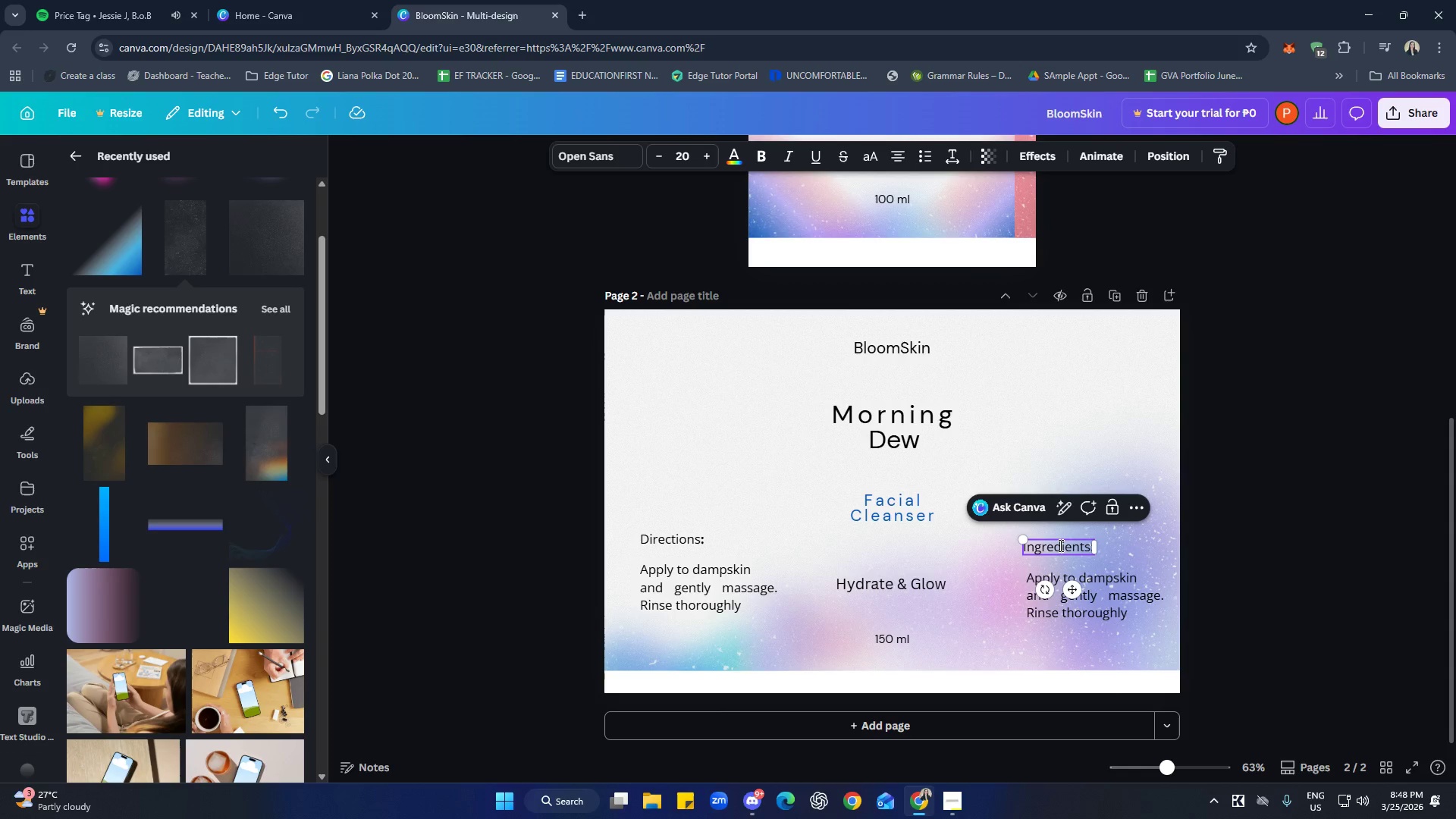 
left_click([1181, 564])
 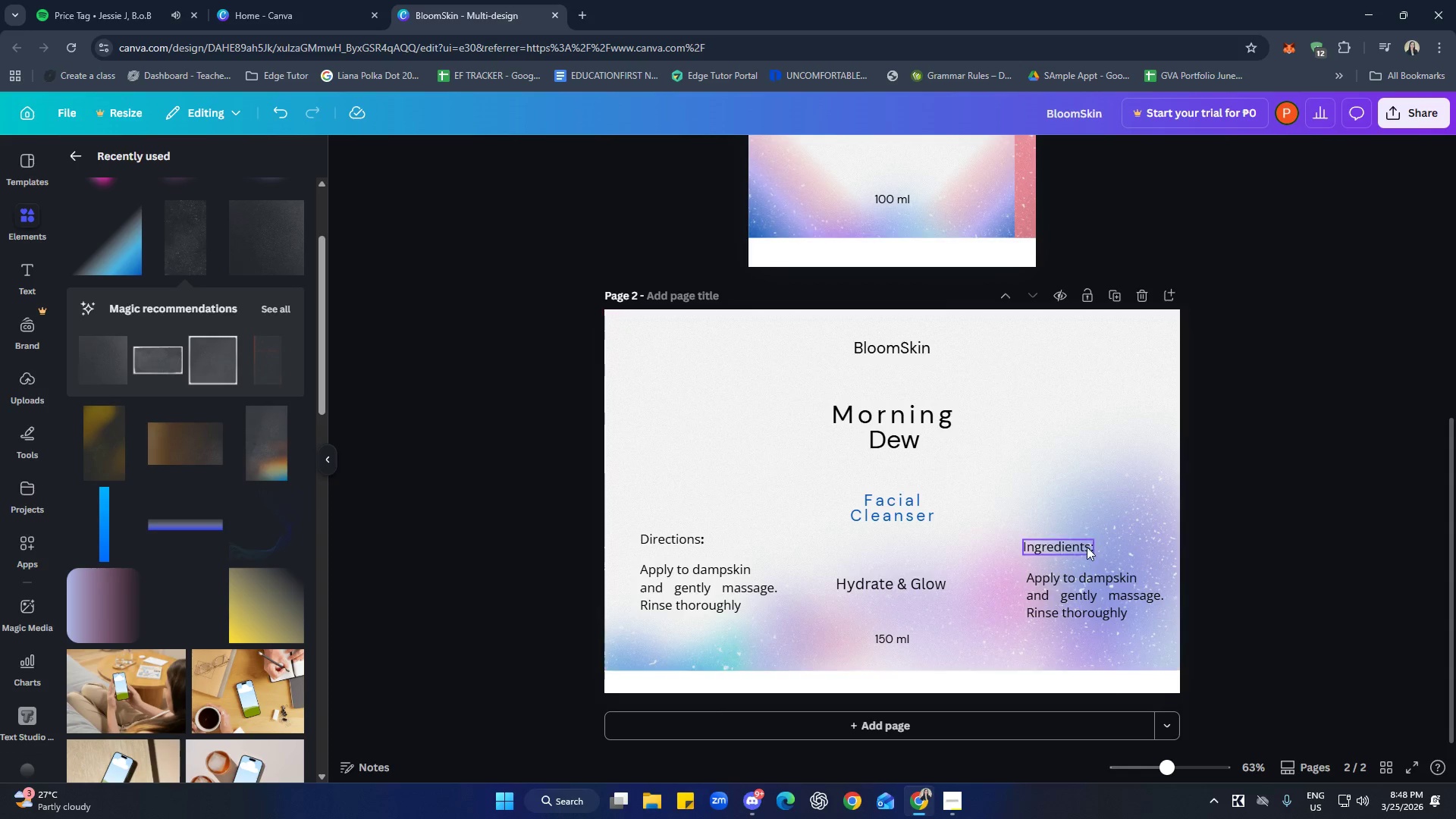 
left_click_drag(start_coordinate=[1082, 546], to_coordinate=[1086, 545])
 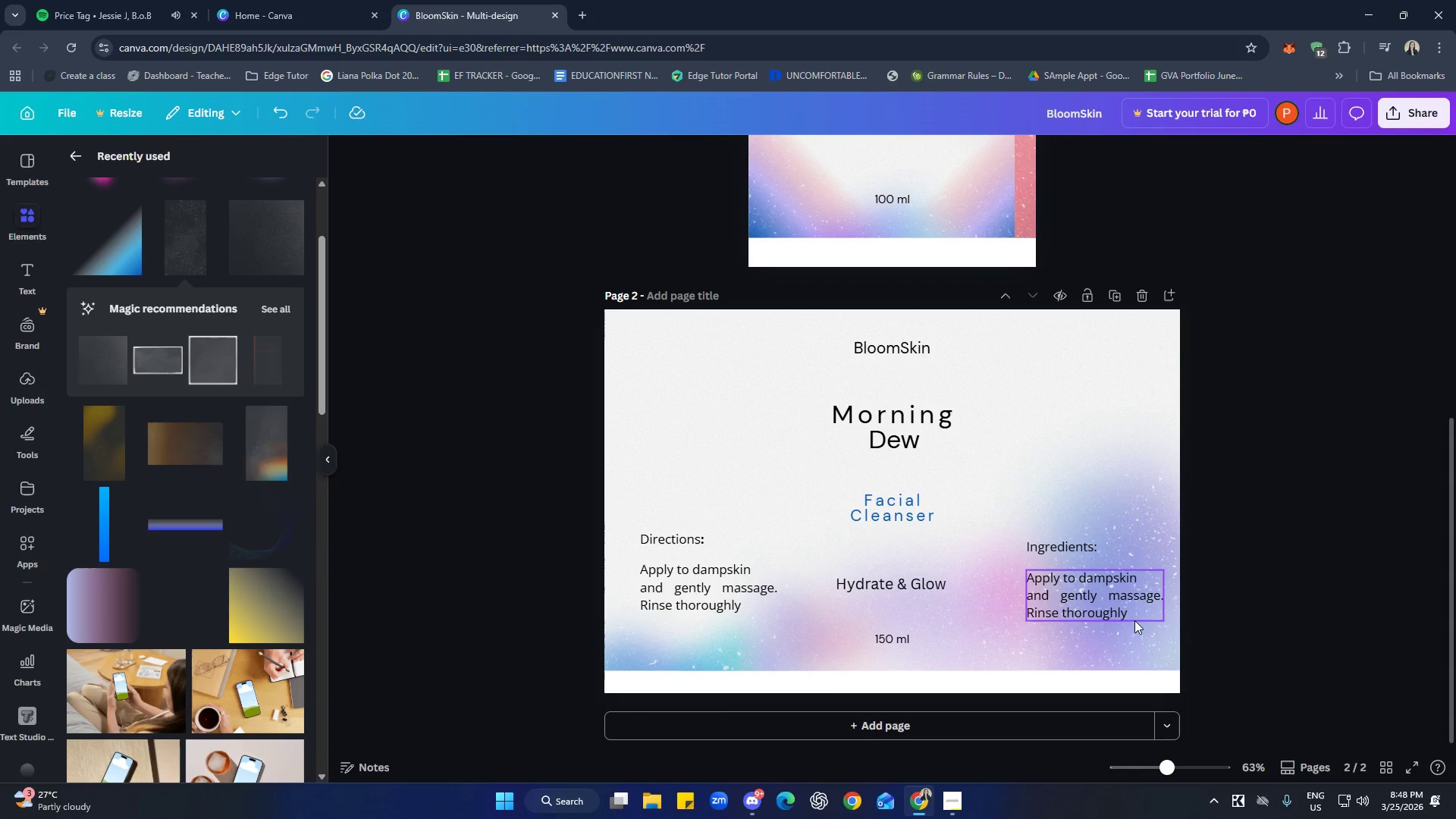 
double_click([1112, 607])
 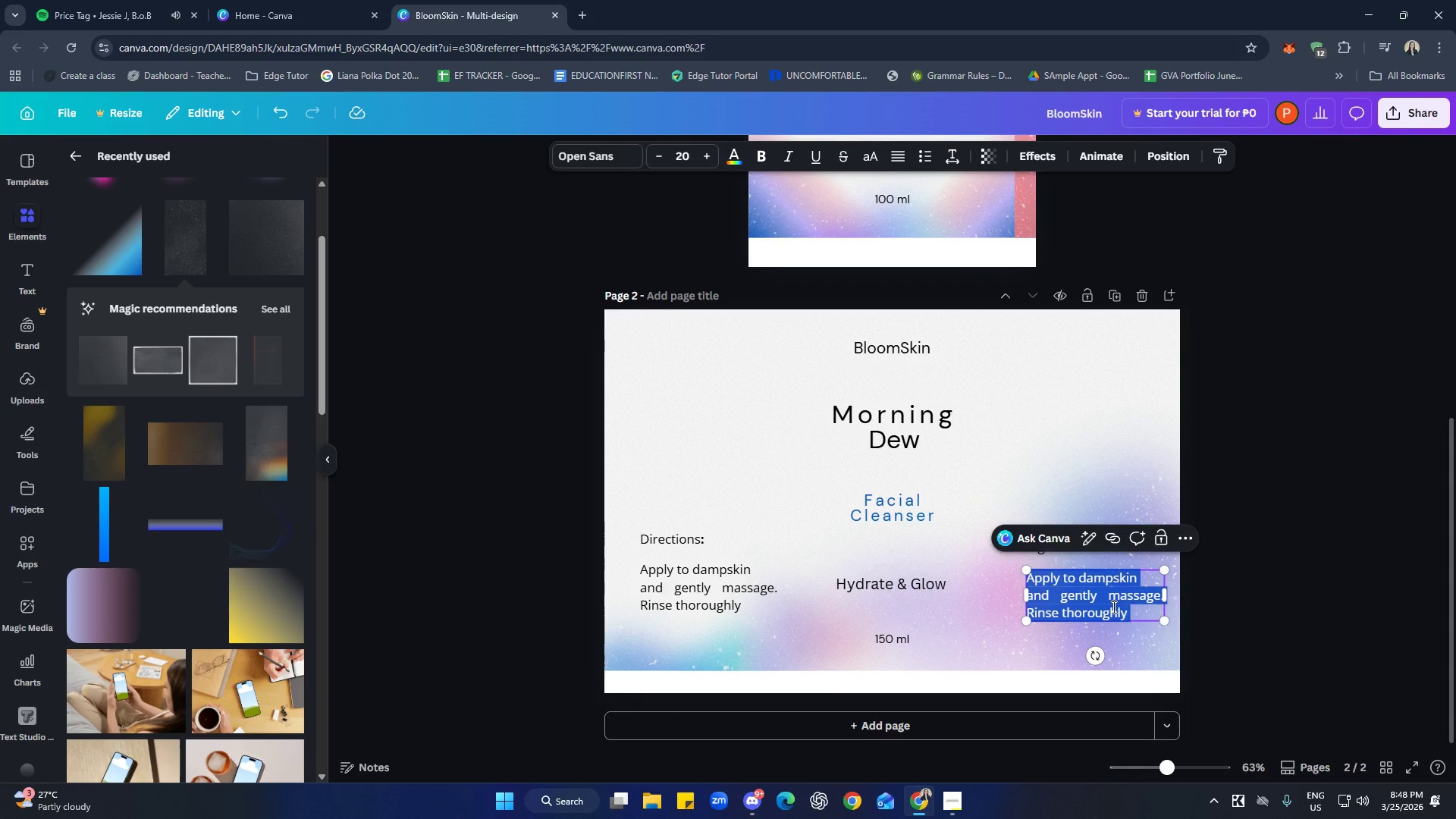 
type(Water, Glyzerin)
 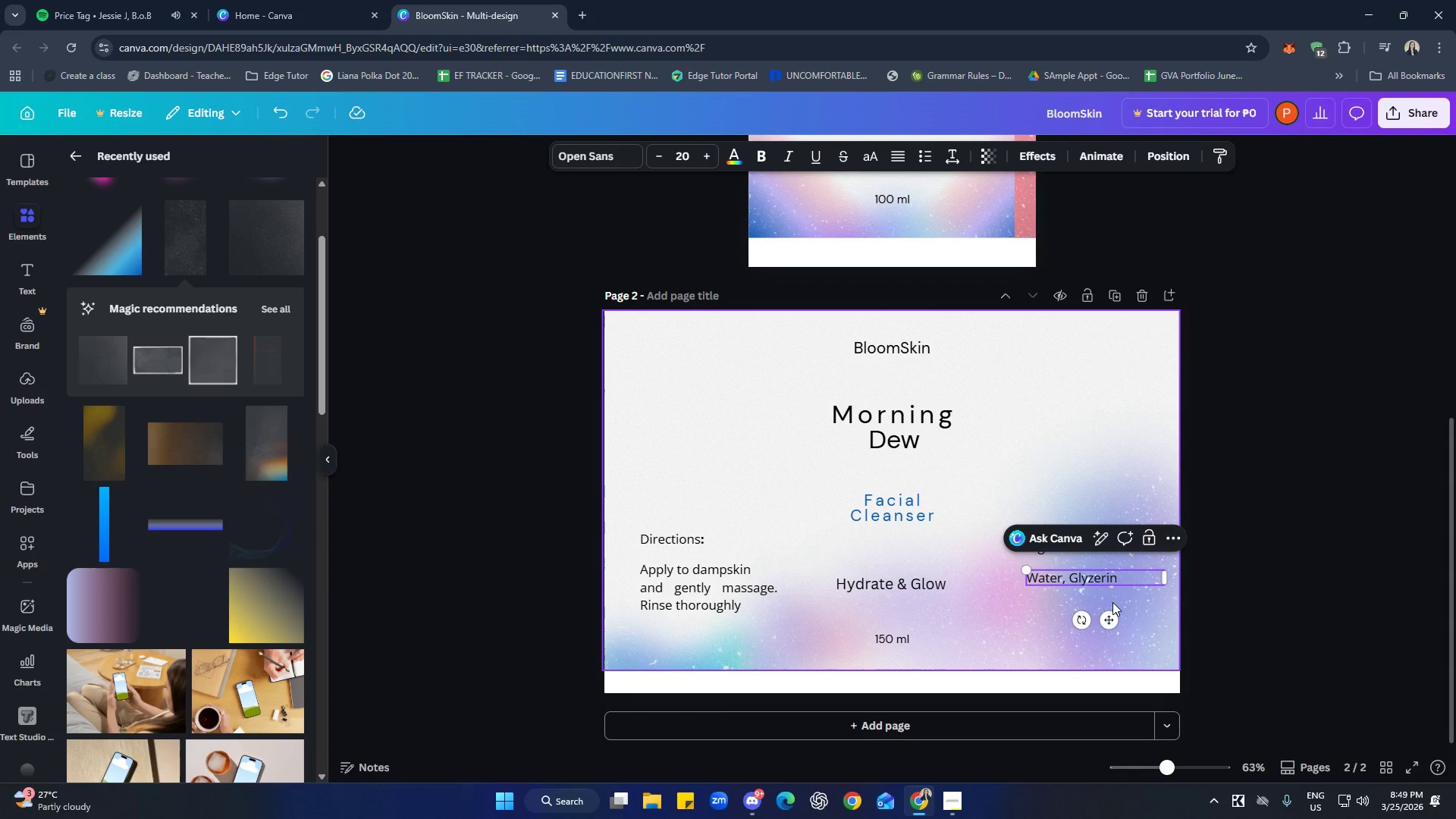 
wait(29.91)
 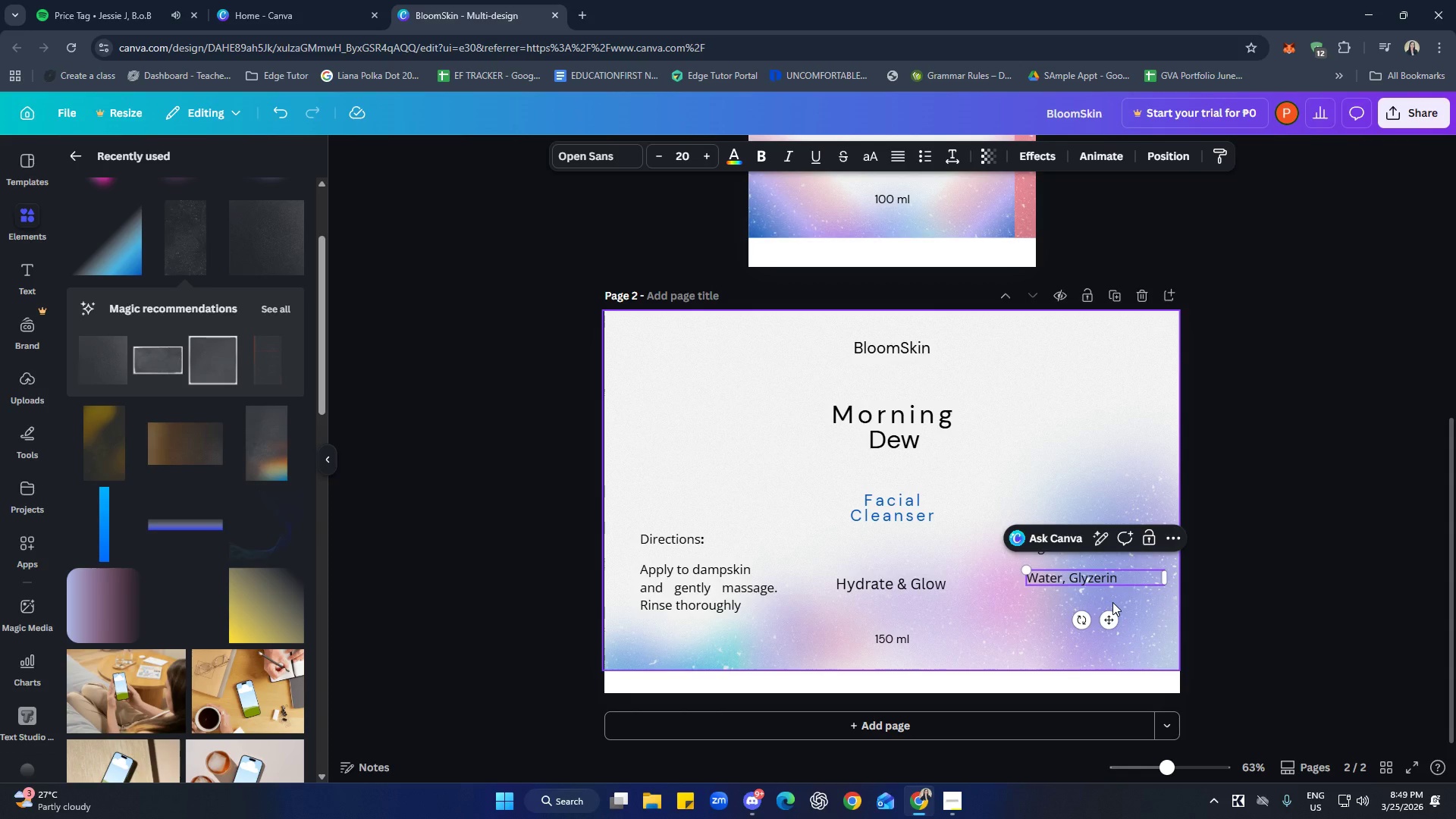 
key(Backspace)
 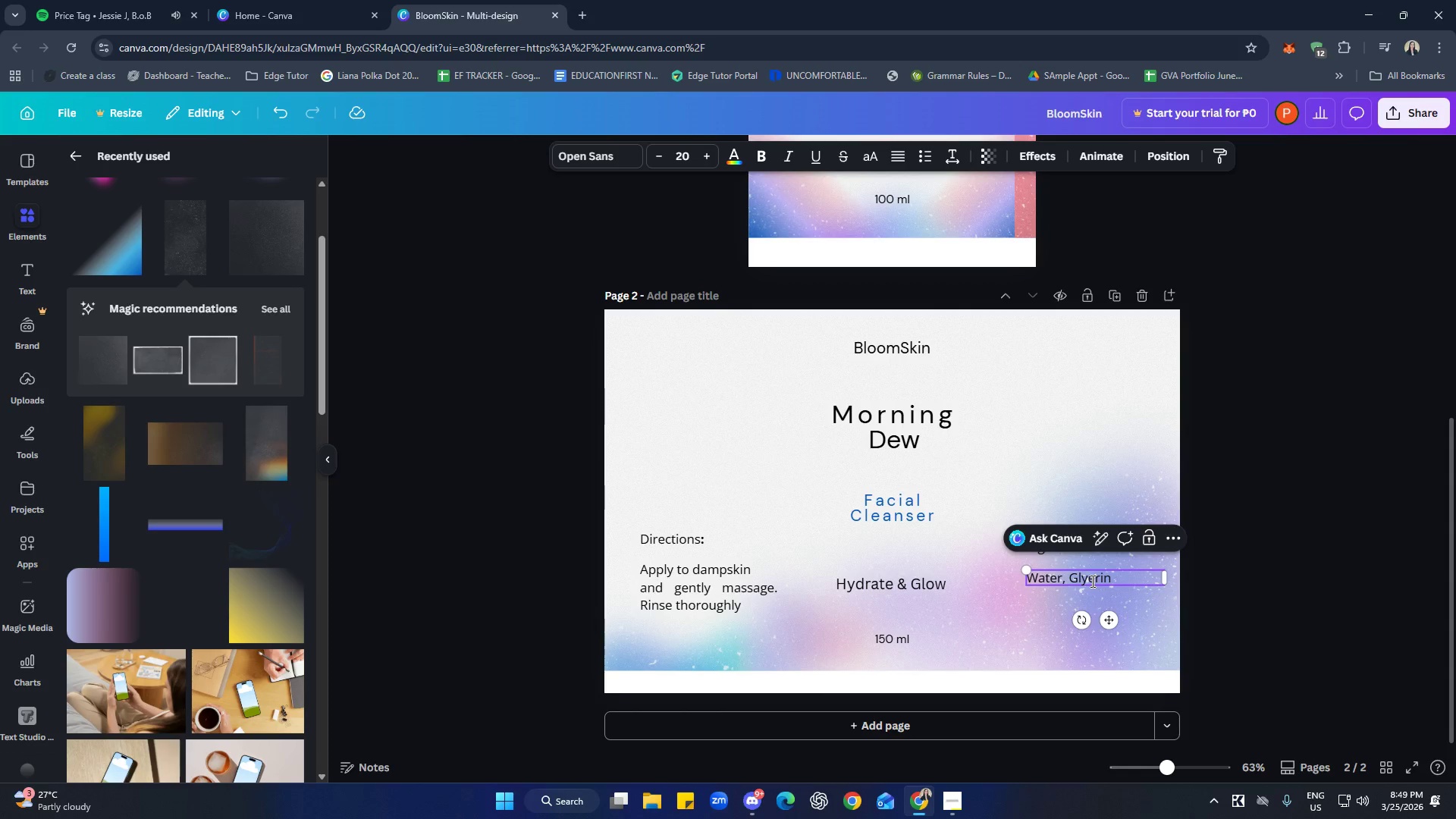 
key(C)
 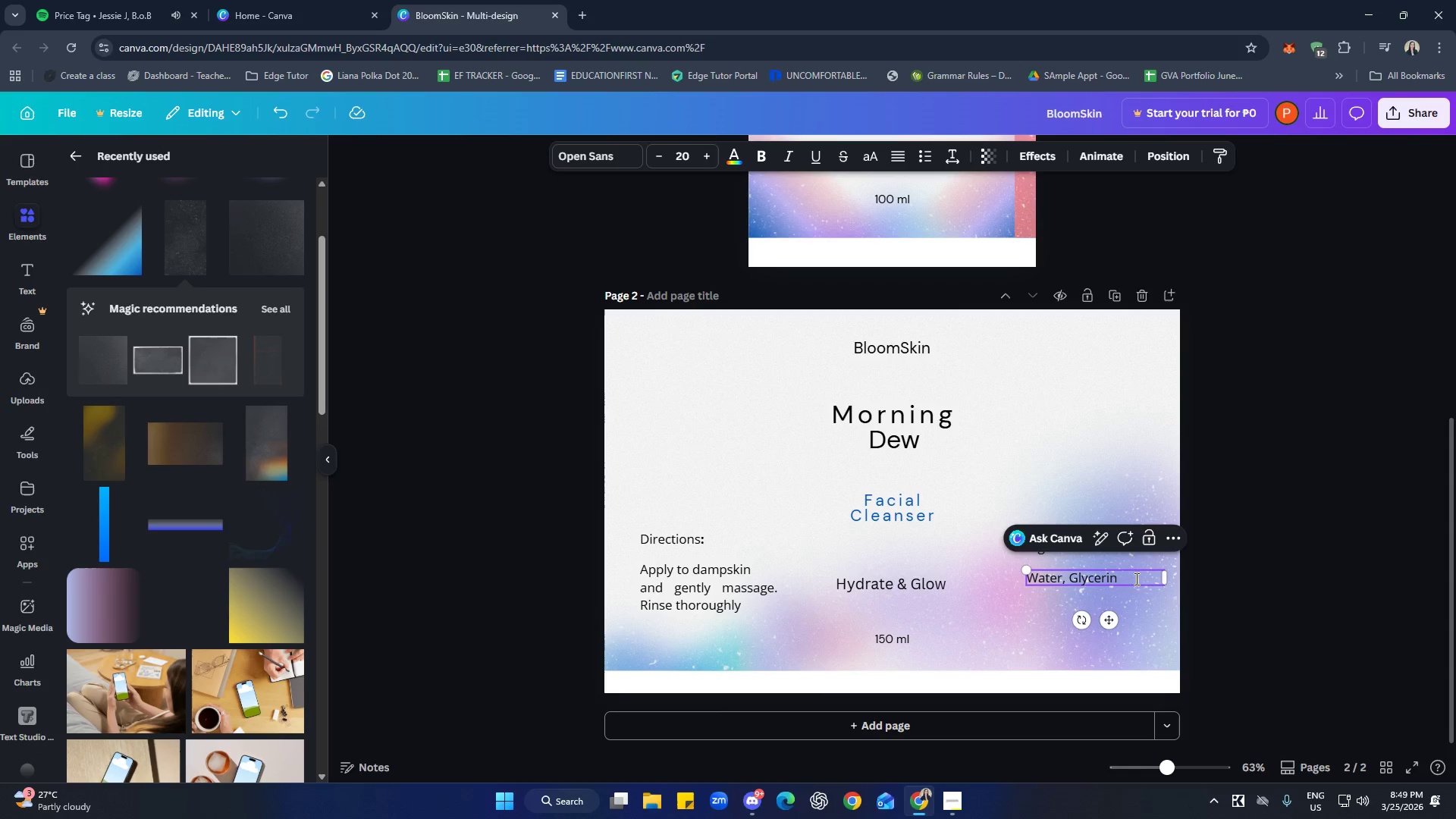 
left_click([1138, 579])
 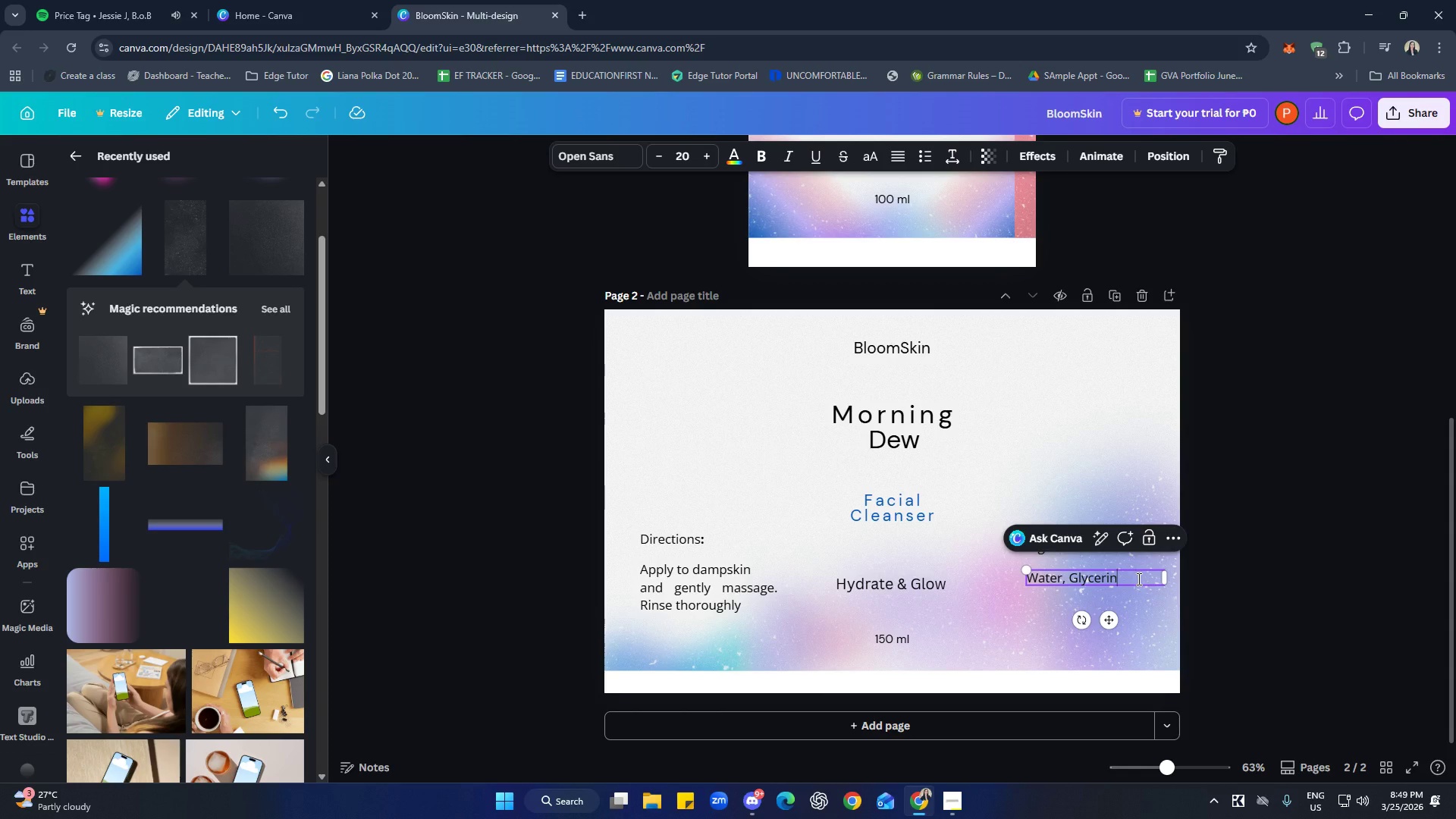 
type(, ALo)
key(Backspace)
key(Backspace)
type(loe Vera)
 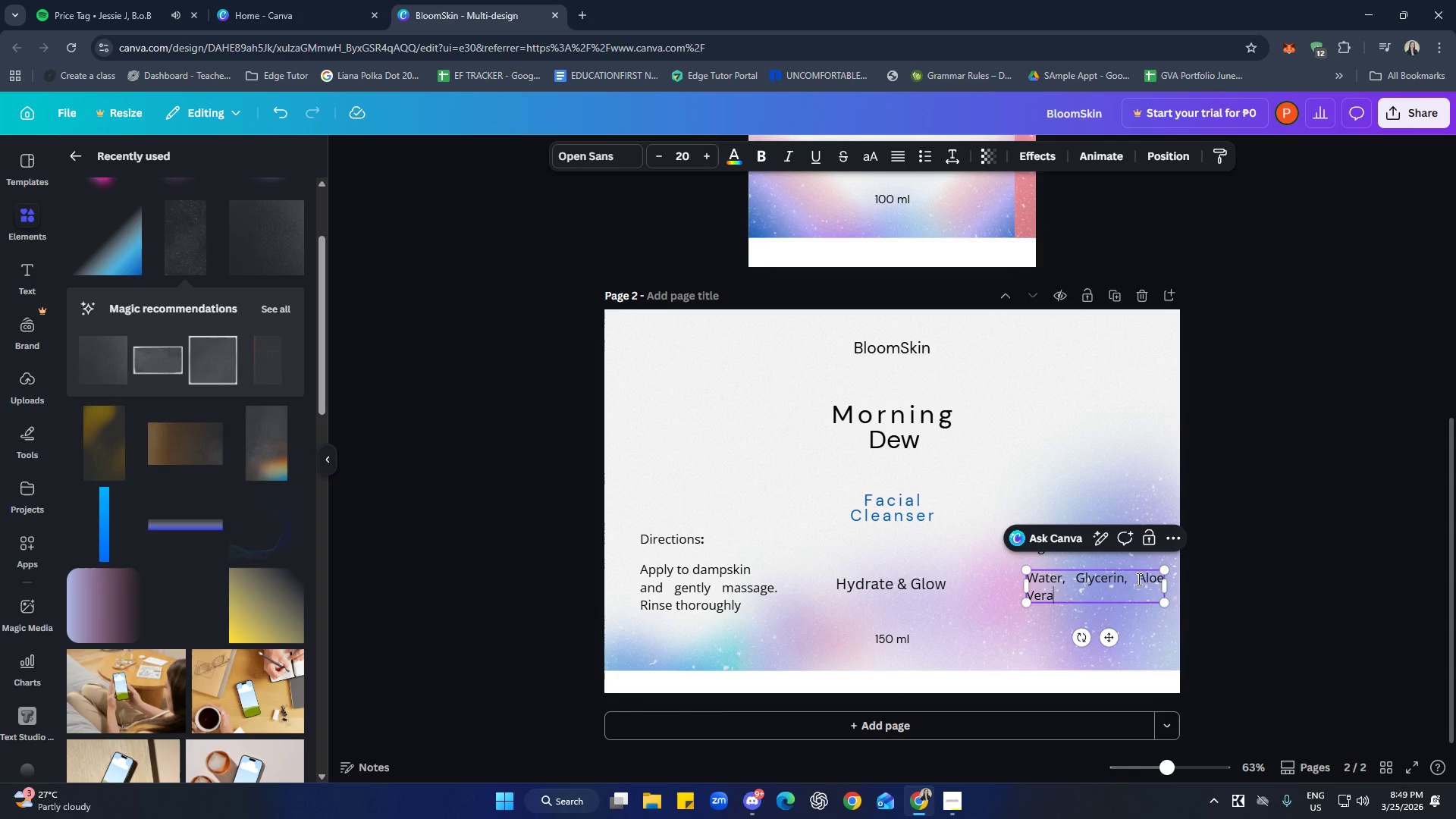 
wait(6.19)
 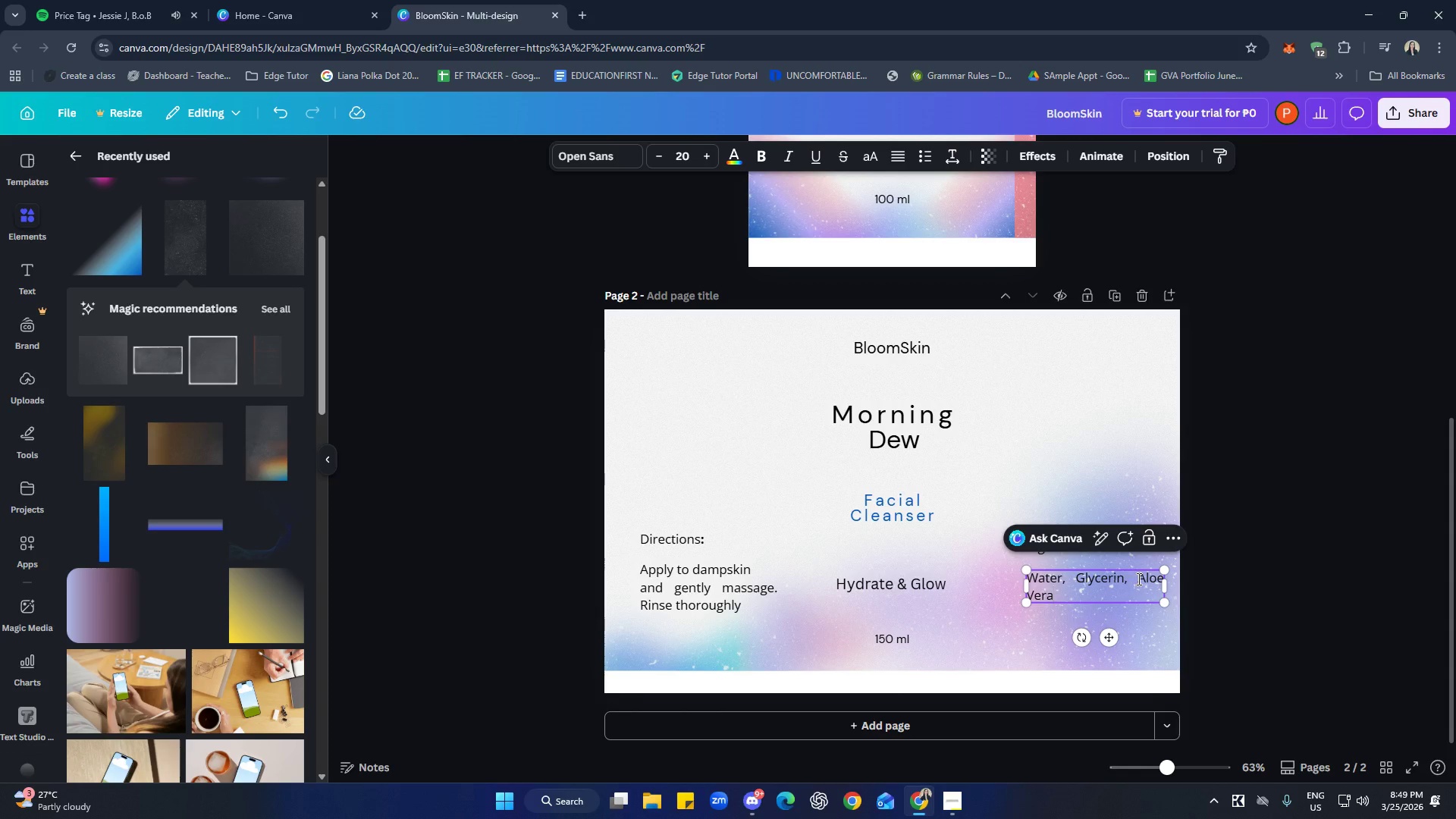 
type(, Hyaluronic Acid, Fragrance.)
 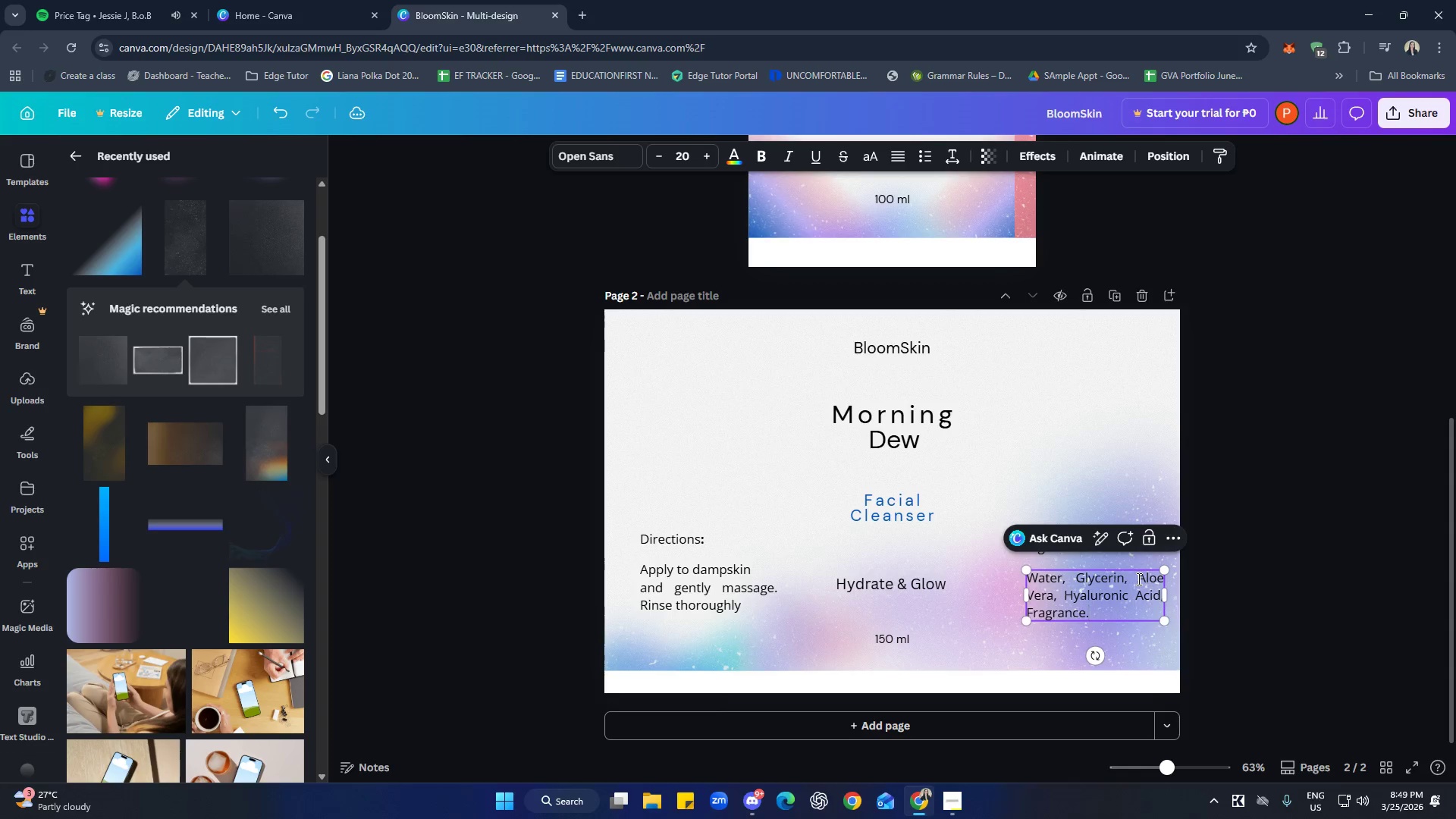 
left_click([1350, 606])
 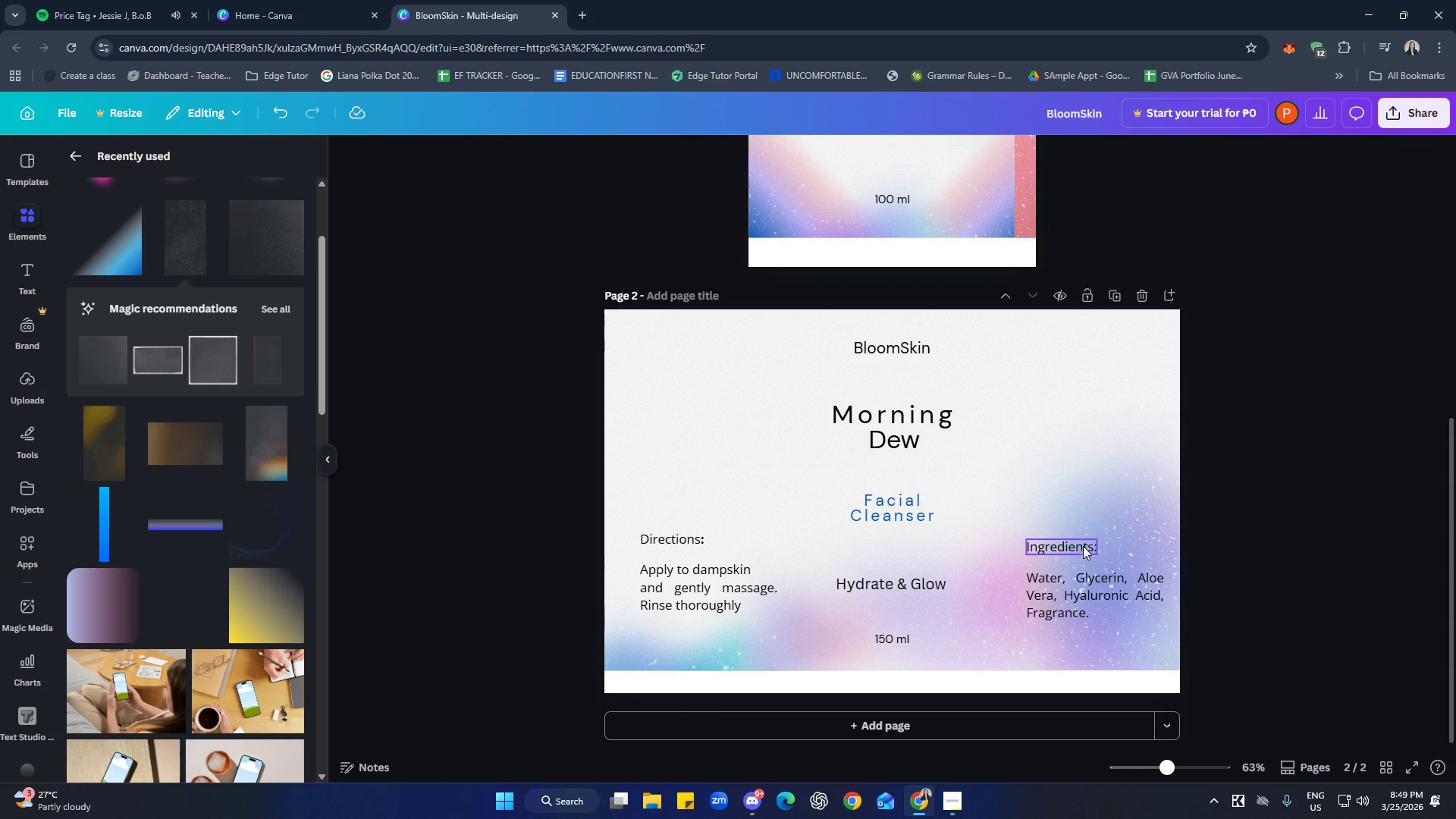 
left_click([1082, 545])
 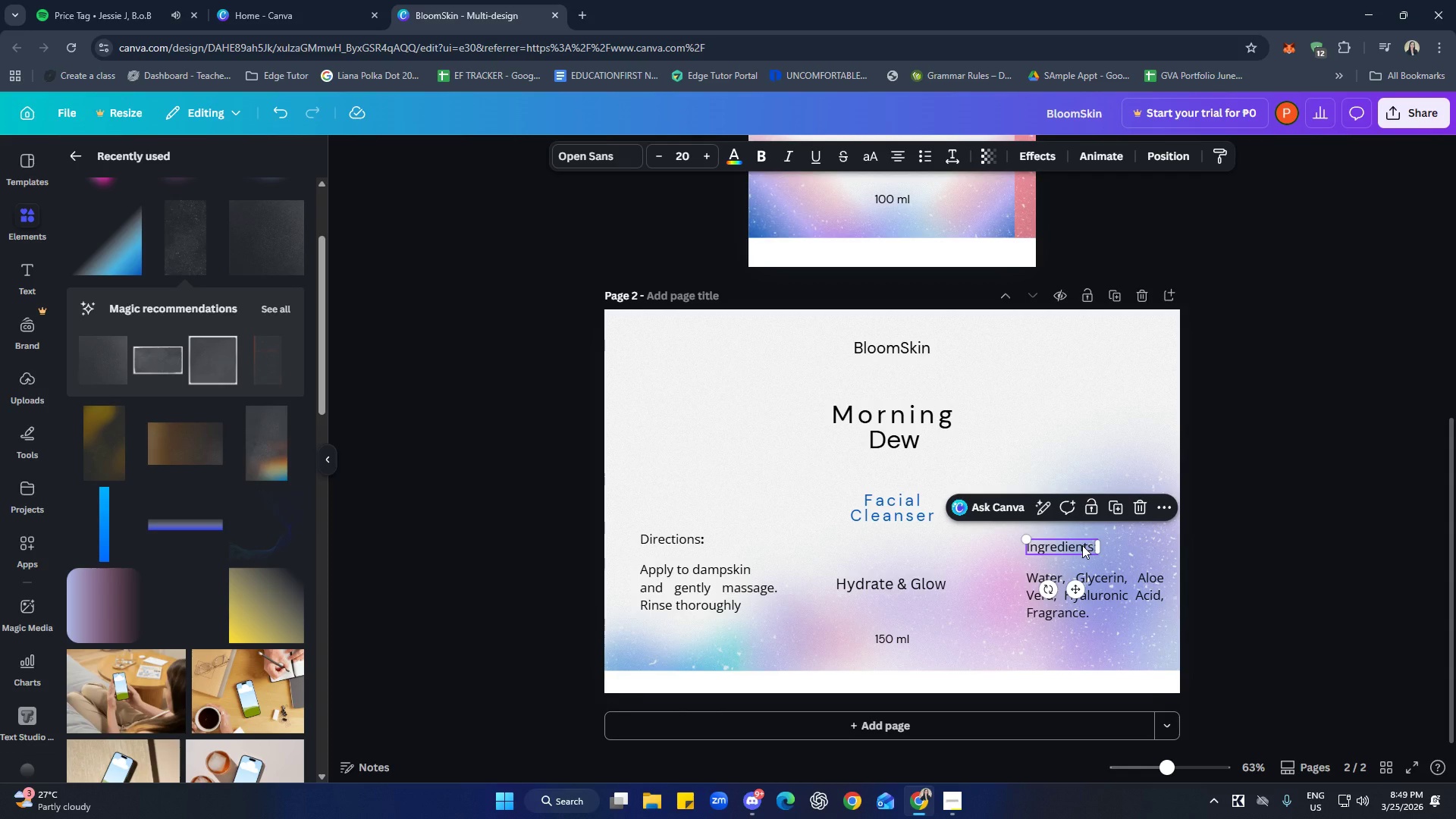 
hold_key(key=ShiftLeft, duration=1.38)
left_click([1084, 592])
 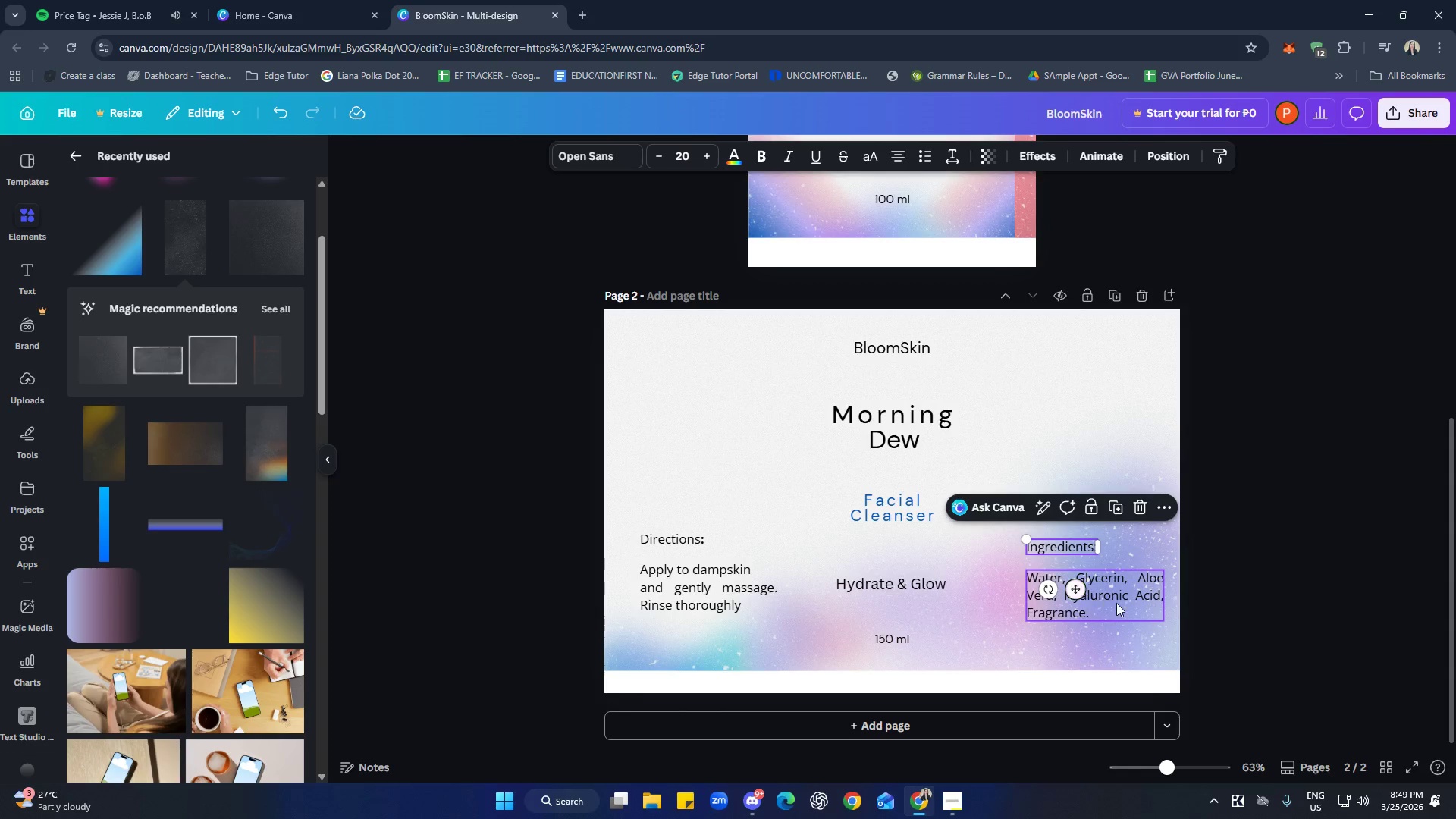 
left_click([1117, 603])
 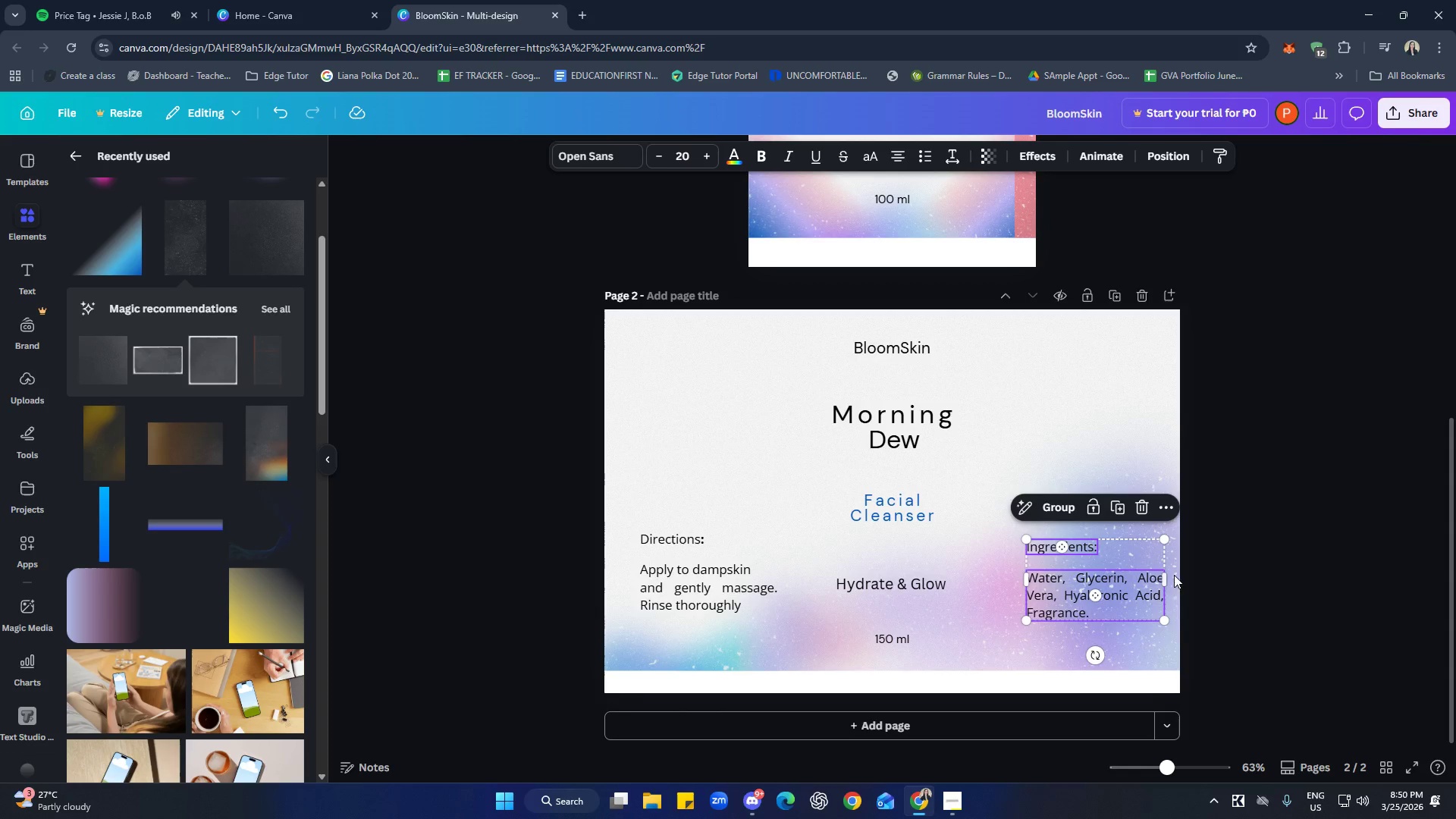 
left_click([1312, 535])
 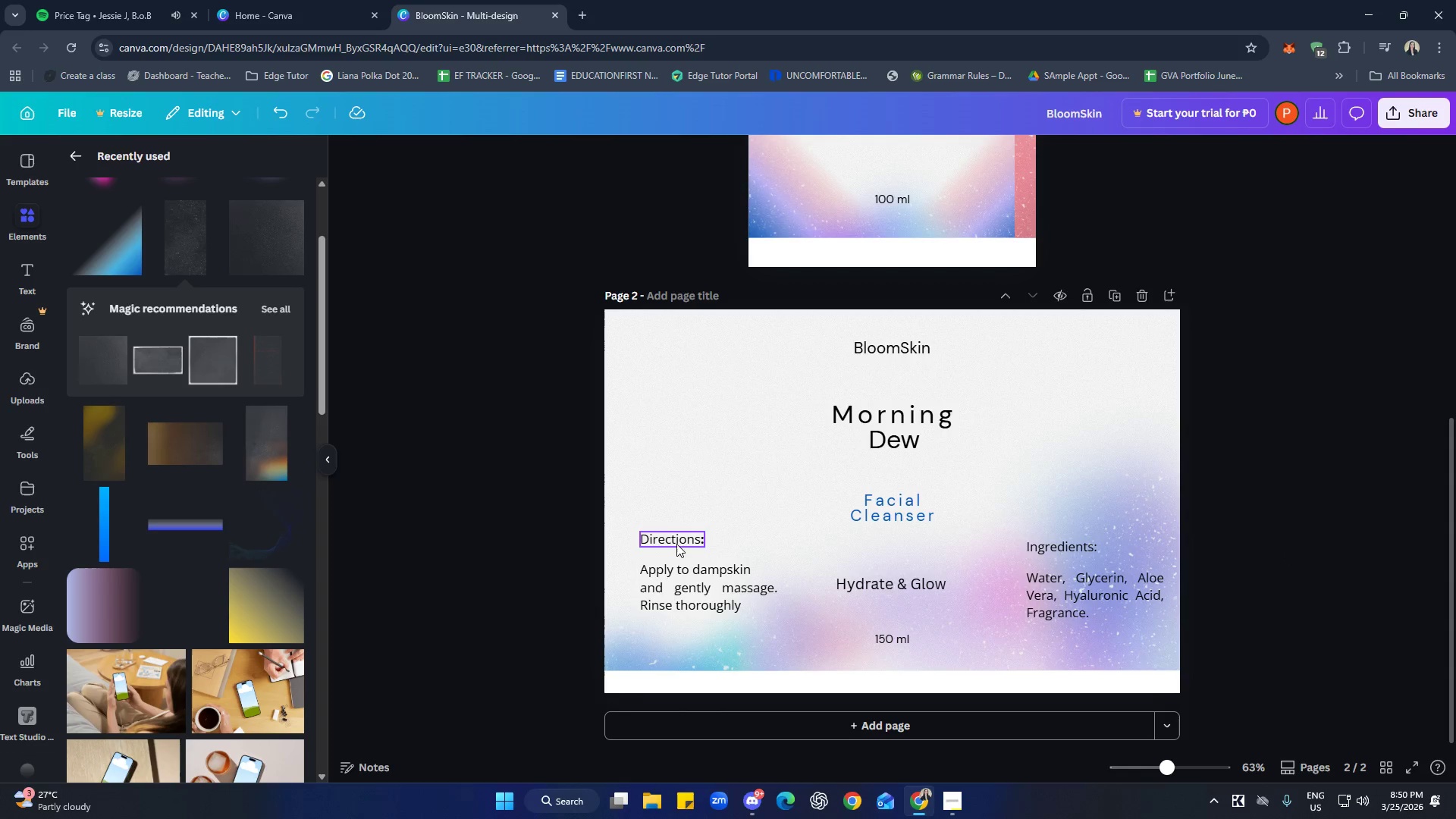 
hold_key(key=ShiftLeft, duration=0.98)
left_click([677, 538])
 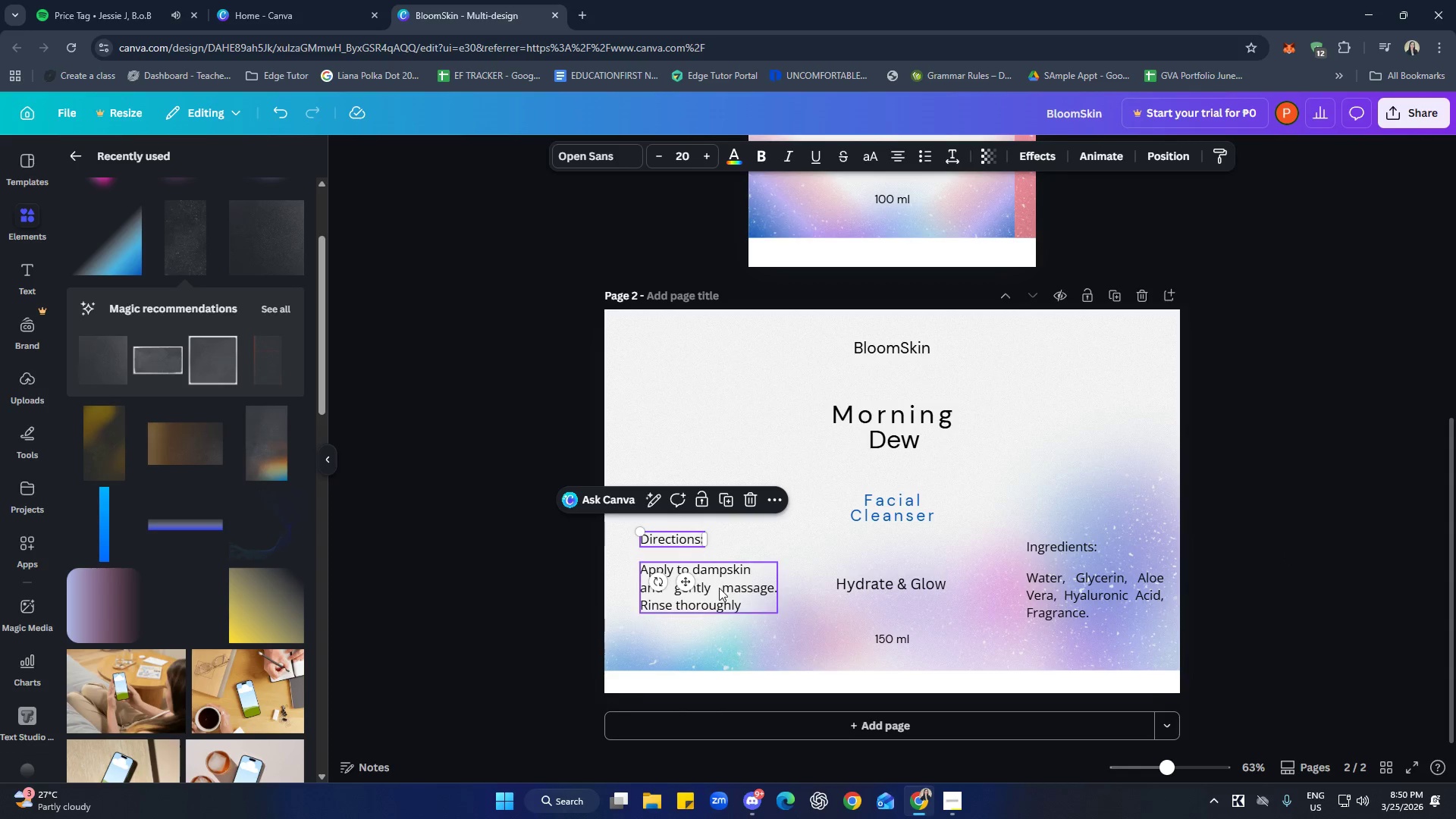 
double_click([725, 588])
 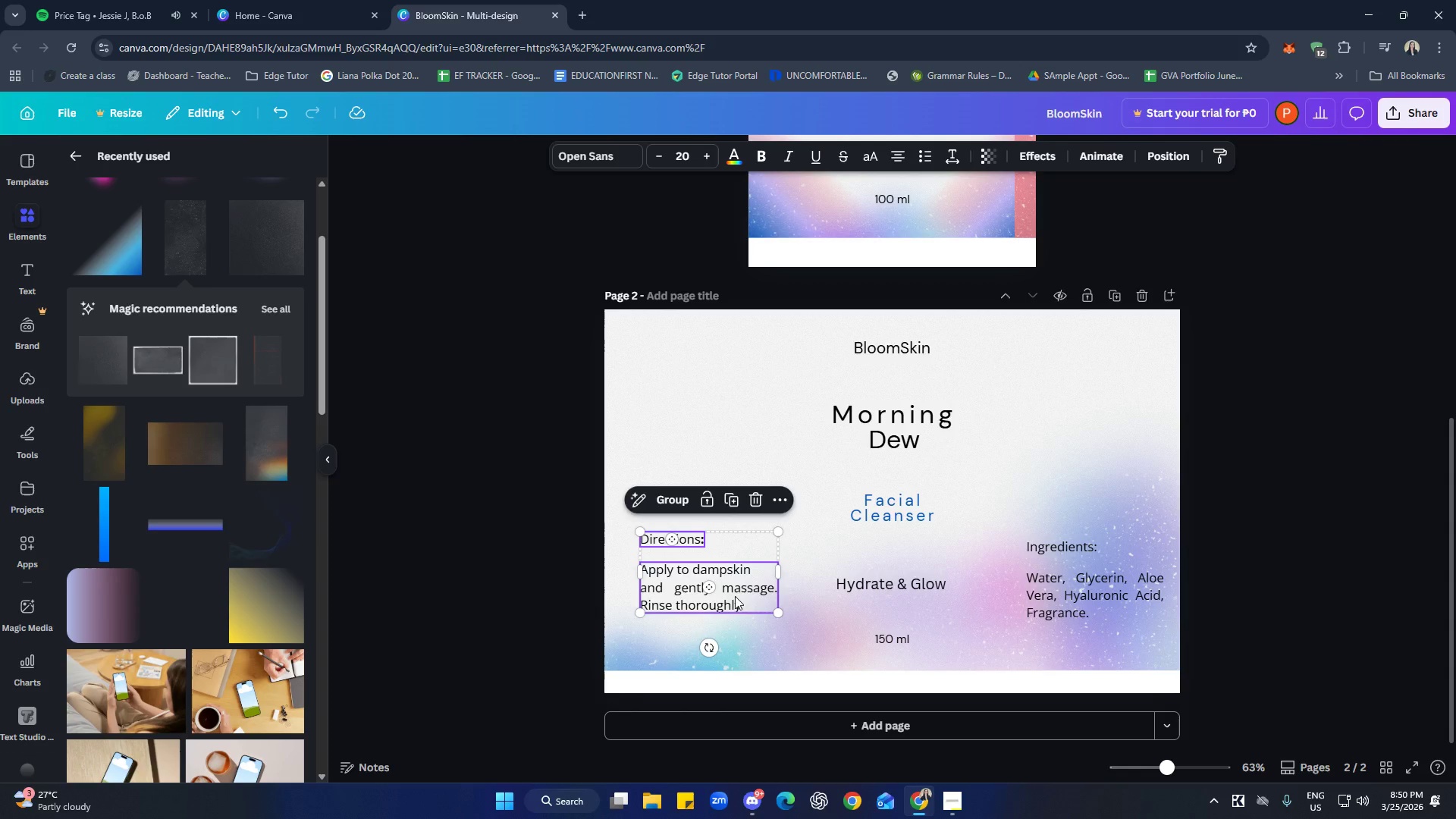 
left_click_drag(start_coordinate=[733, 596], to_coordinate=[736, 427])
 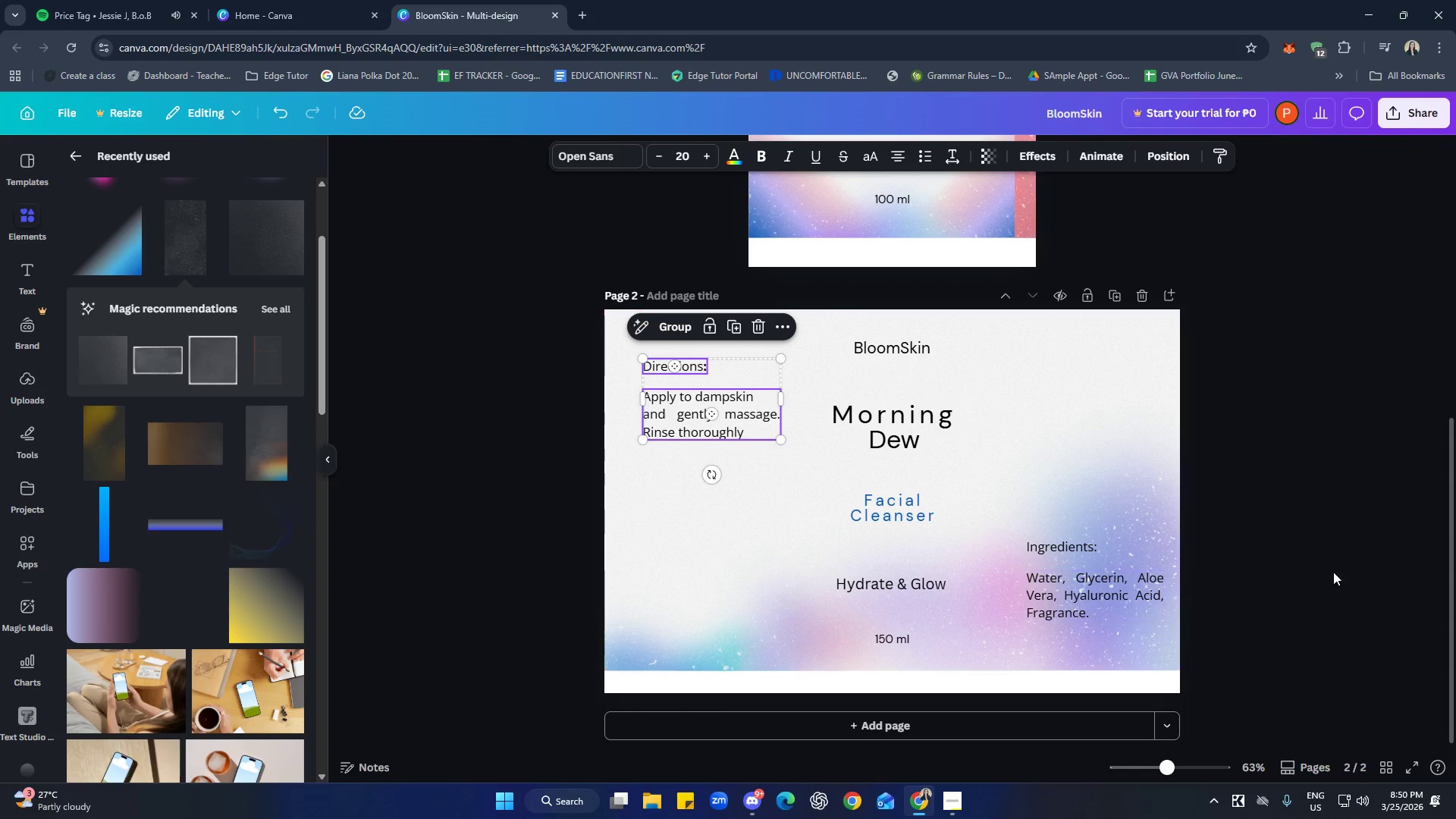 
left_click([1386, 566])
 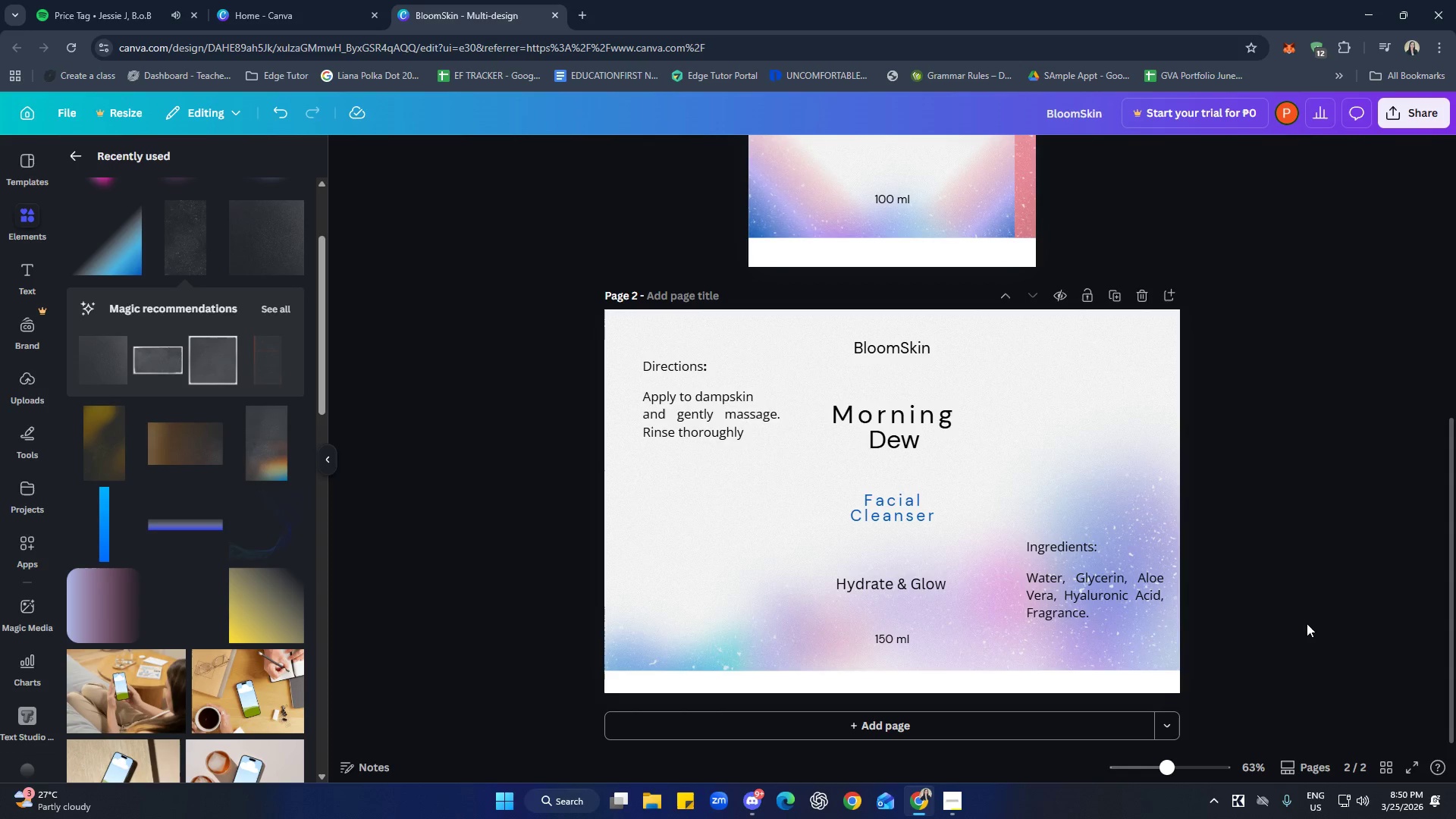 
hold_key(key=ShiftLeft, duration=1.5)
double_click([1076, 592])
 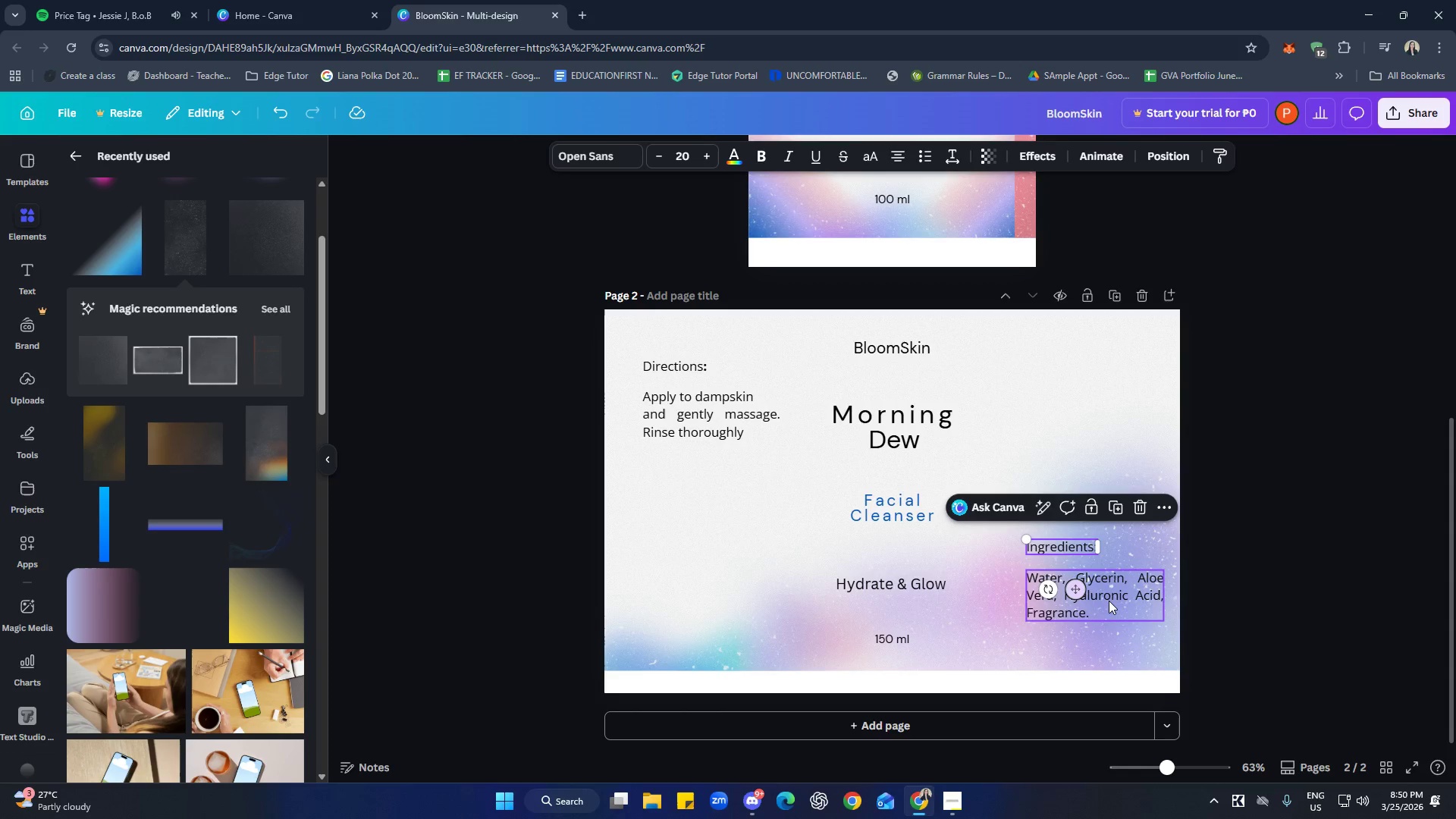 
left_click([1109, 600])
 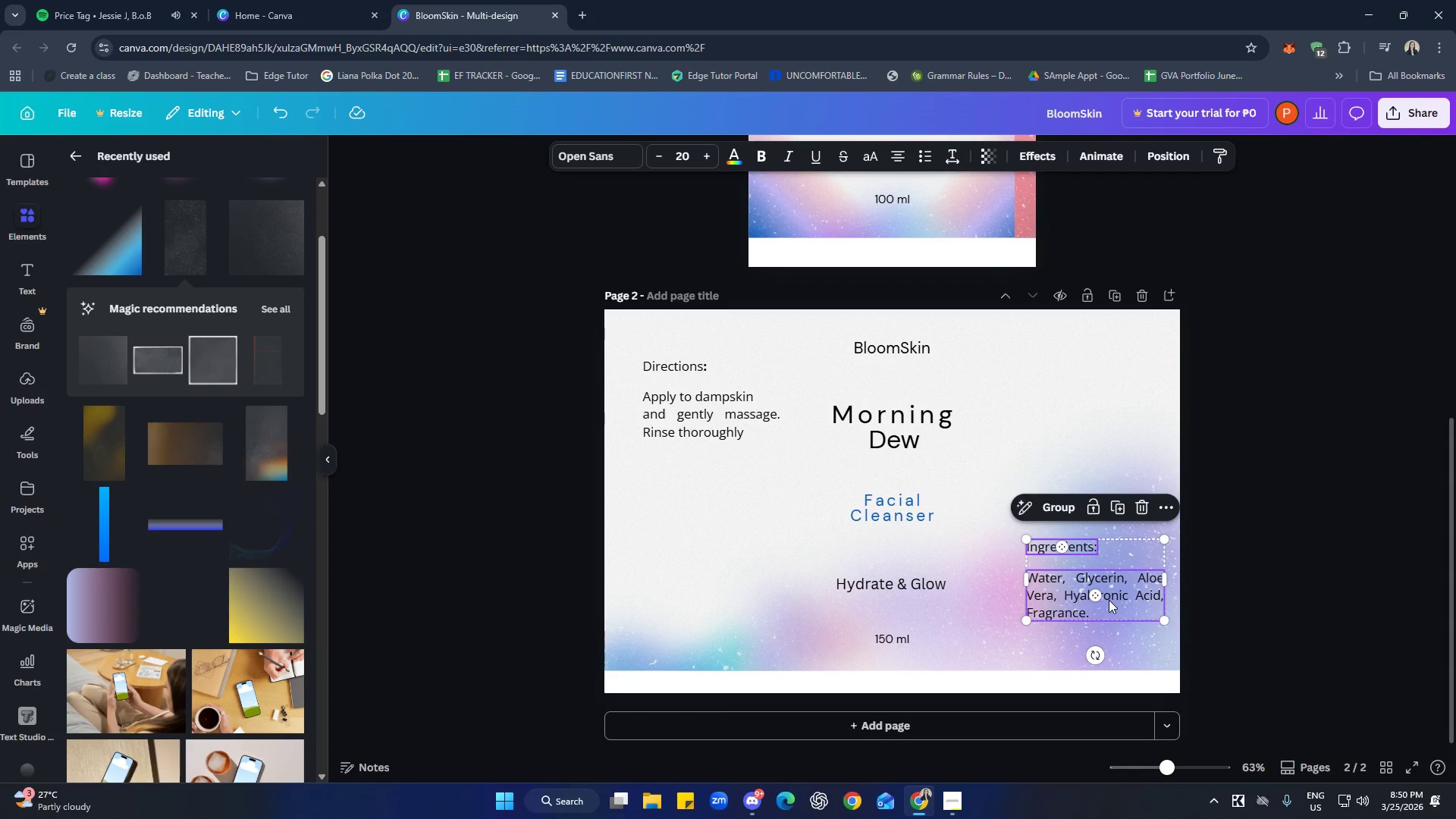 
key(Shift+ShiftLeft)
 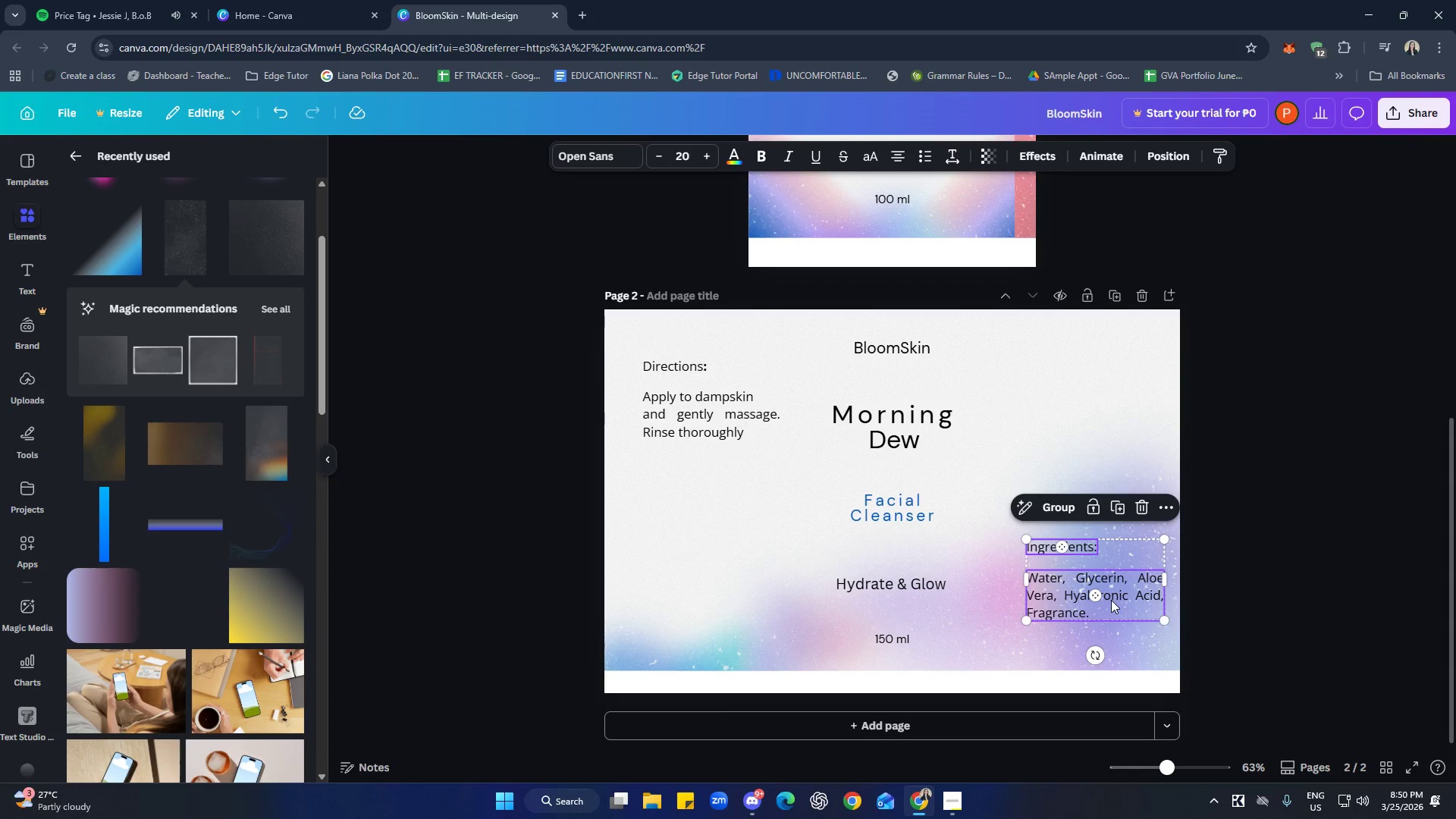 
key(Shift+ShiftLeft)
 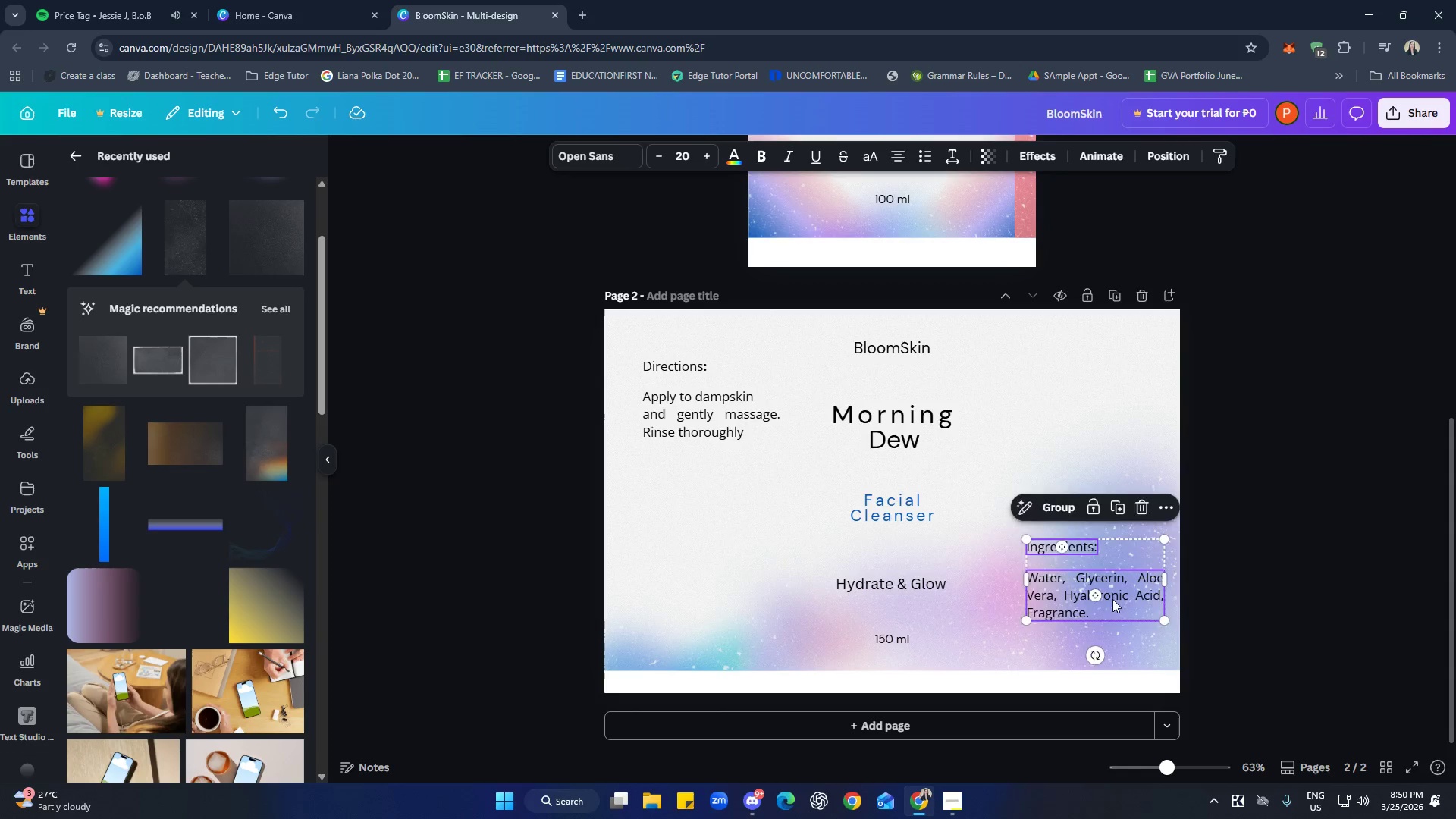 
left_click_drag(start_coordinate=[1112, 599], to_coordinate=[728, 598])
 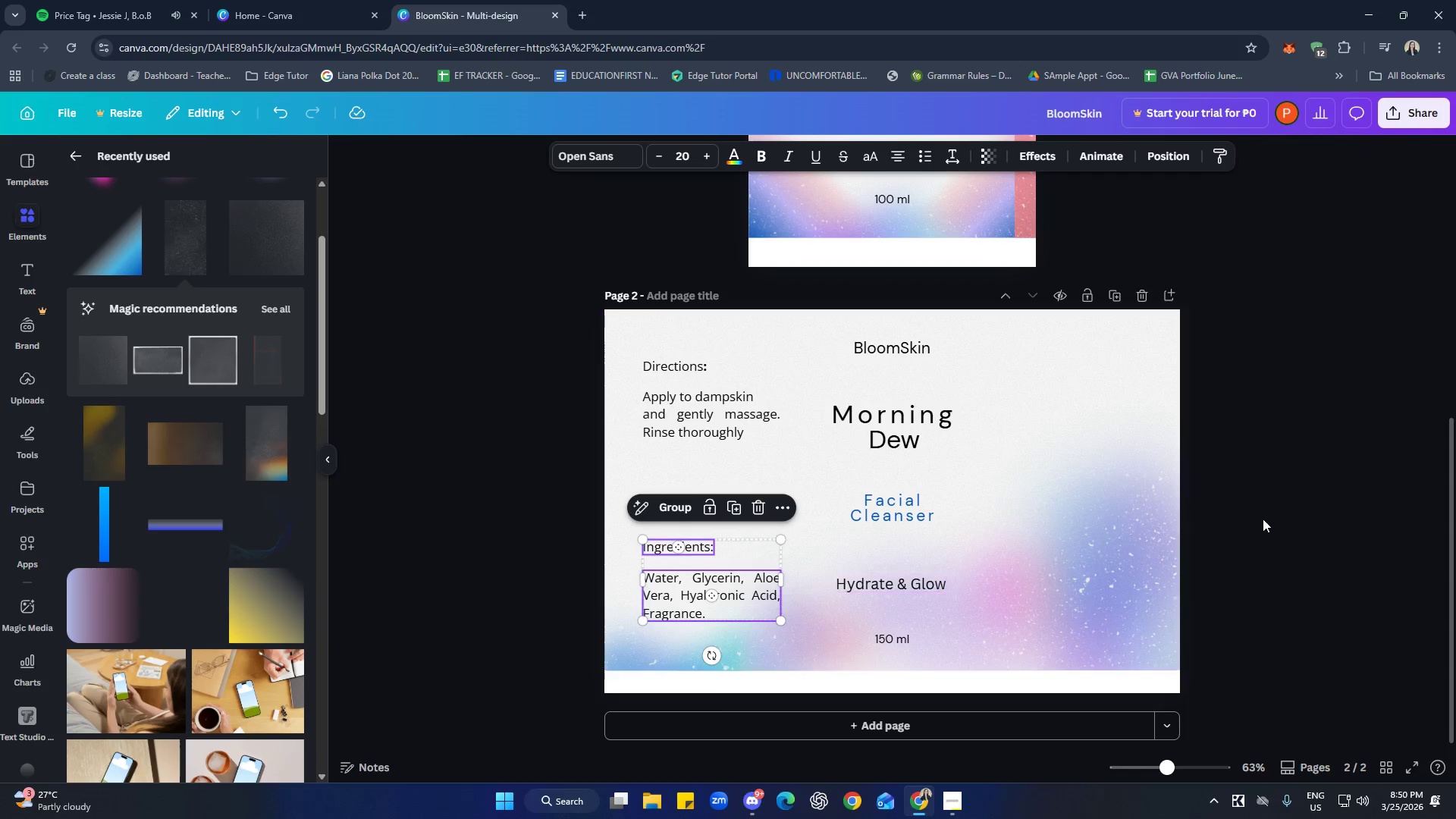 
left_click([1298, 516])
 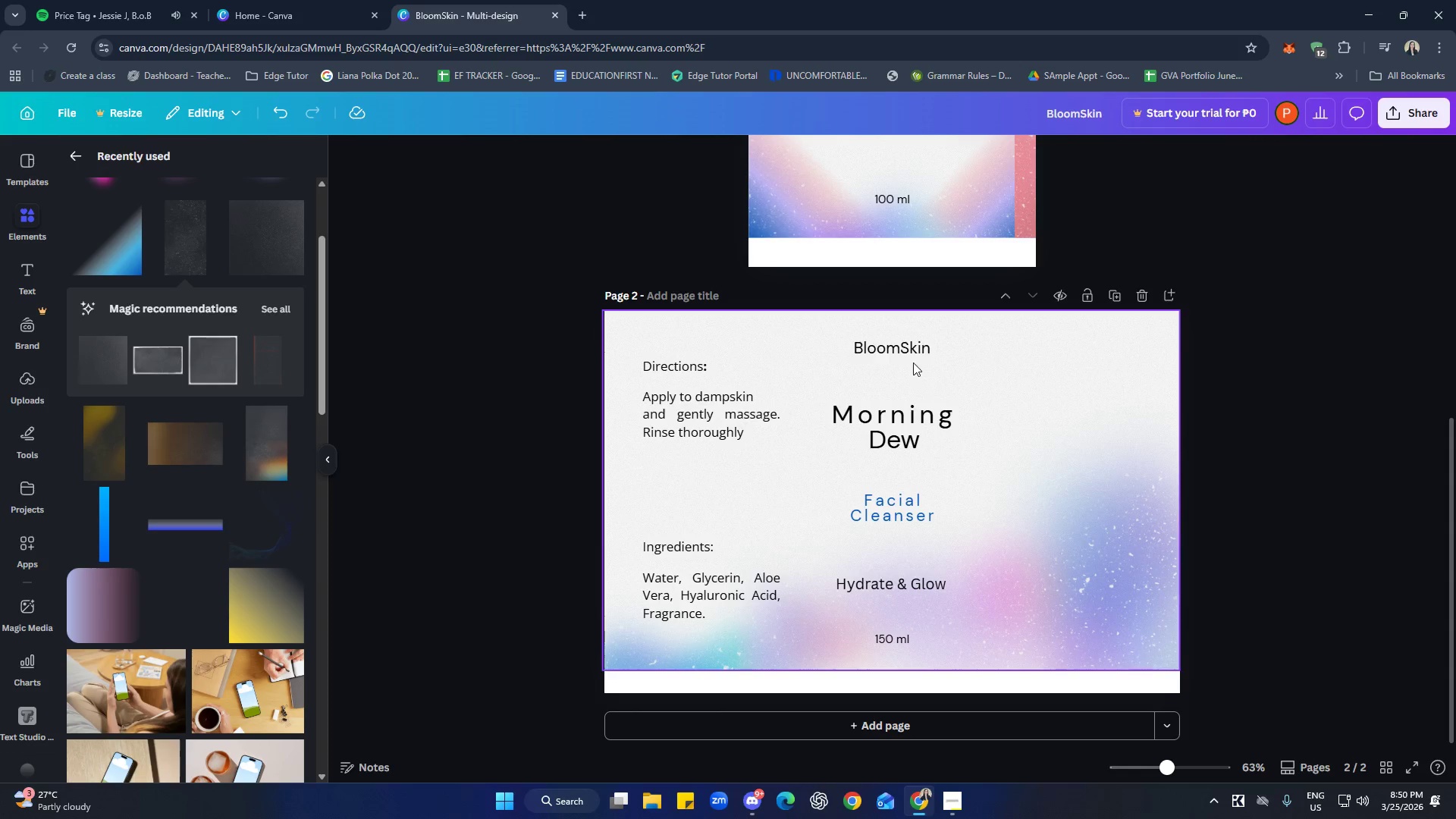 
left_click([908, 351])
 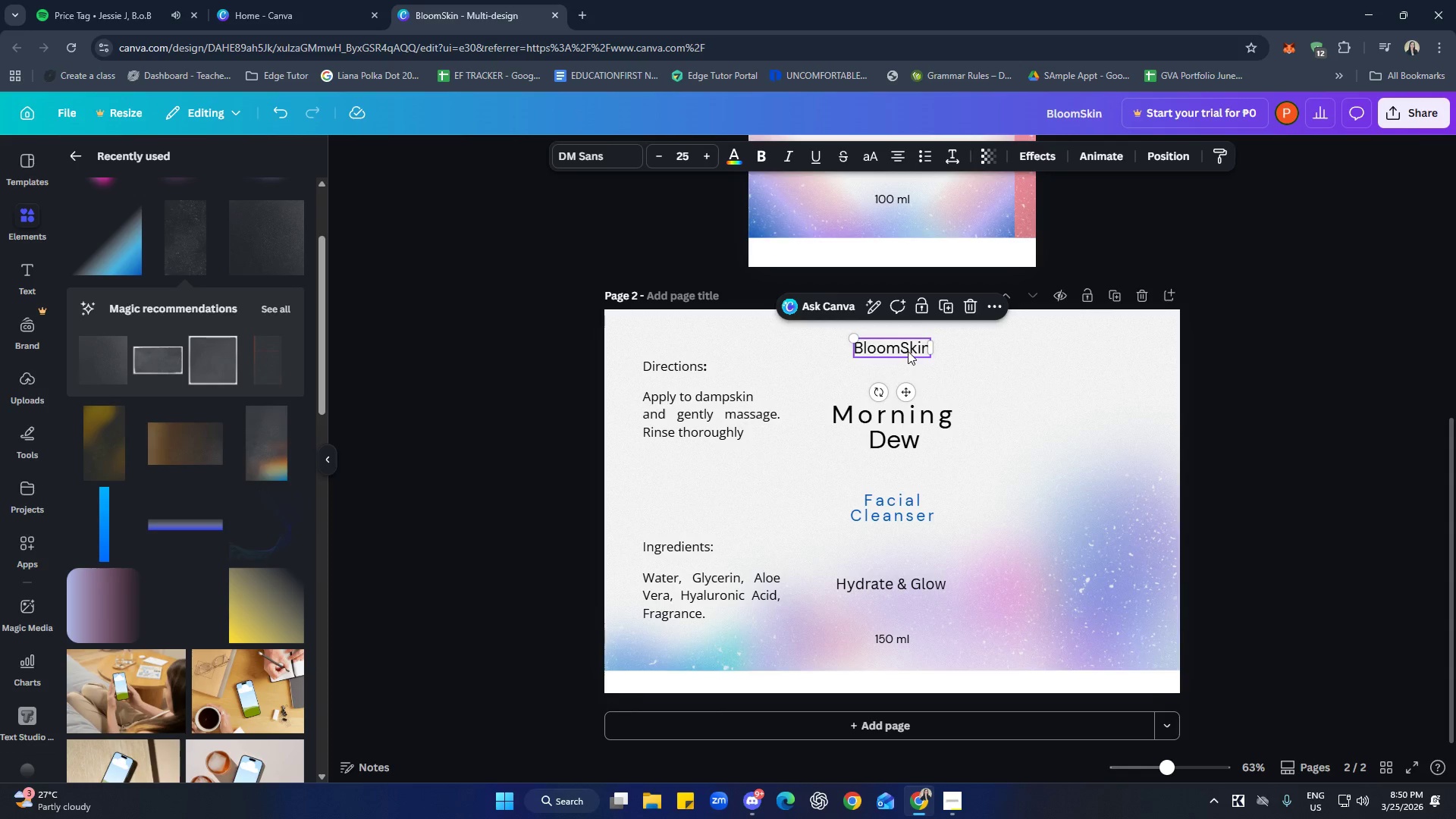 
hold_key(key=ShiftLeft, duration=1.53)
left_click([926, 423])
 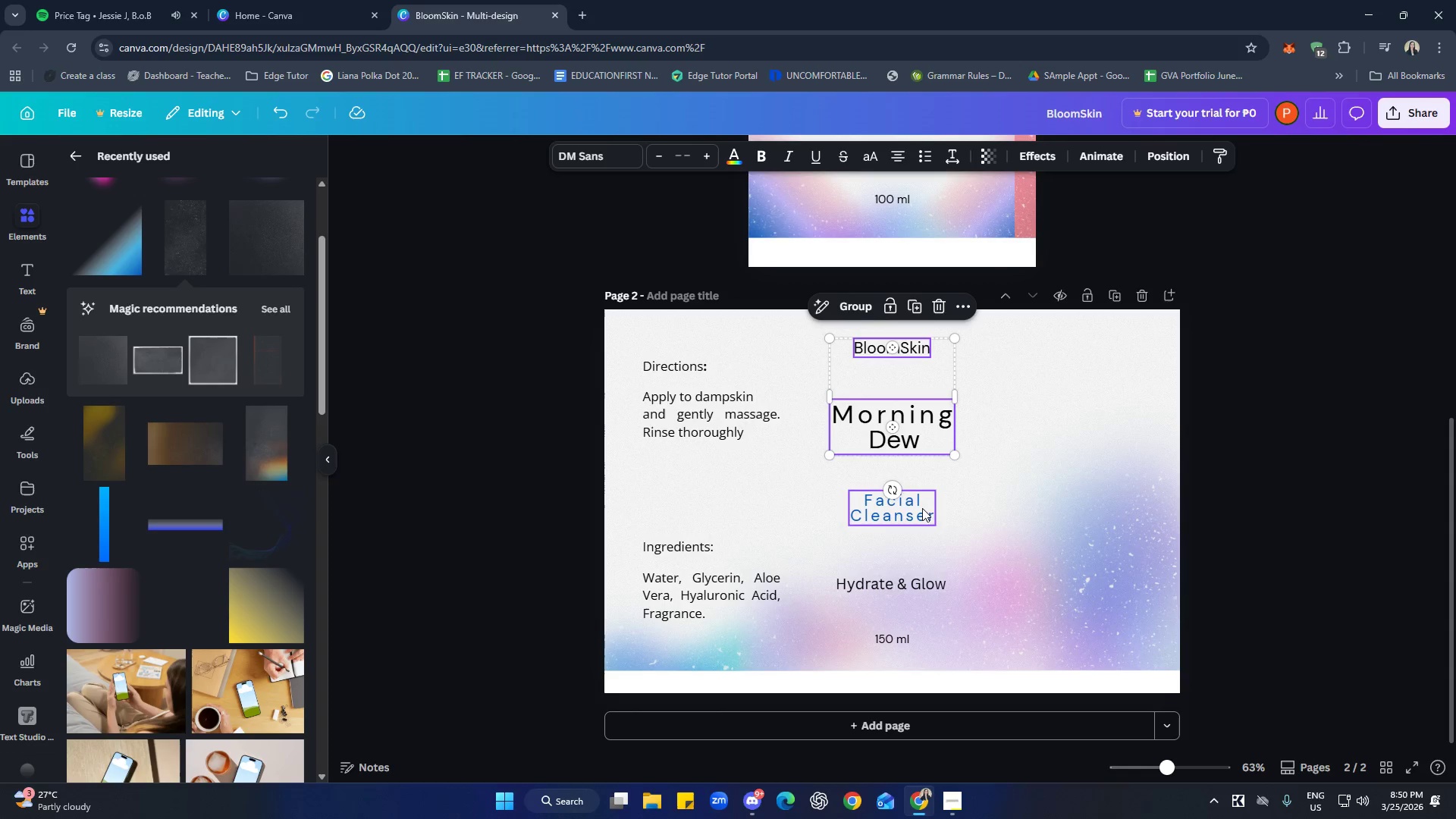 
double_click([921, 509])
 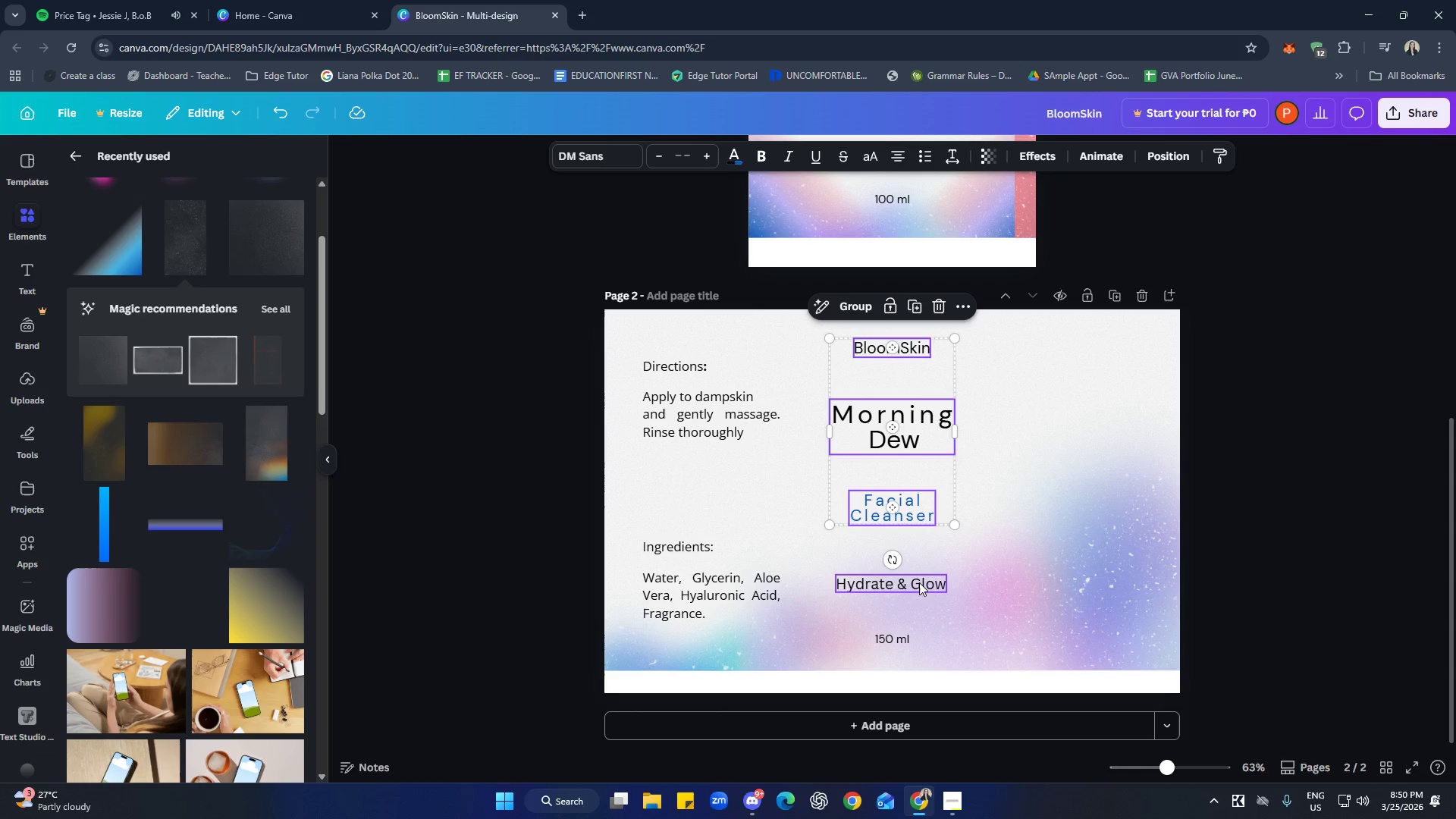 
triple_click([919, 585])
 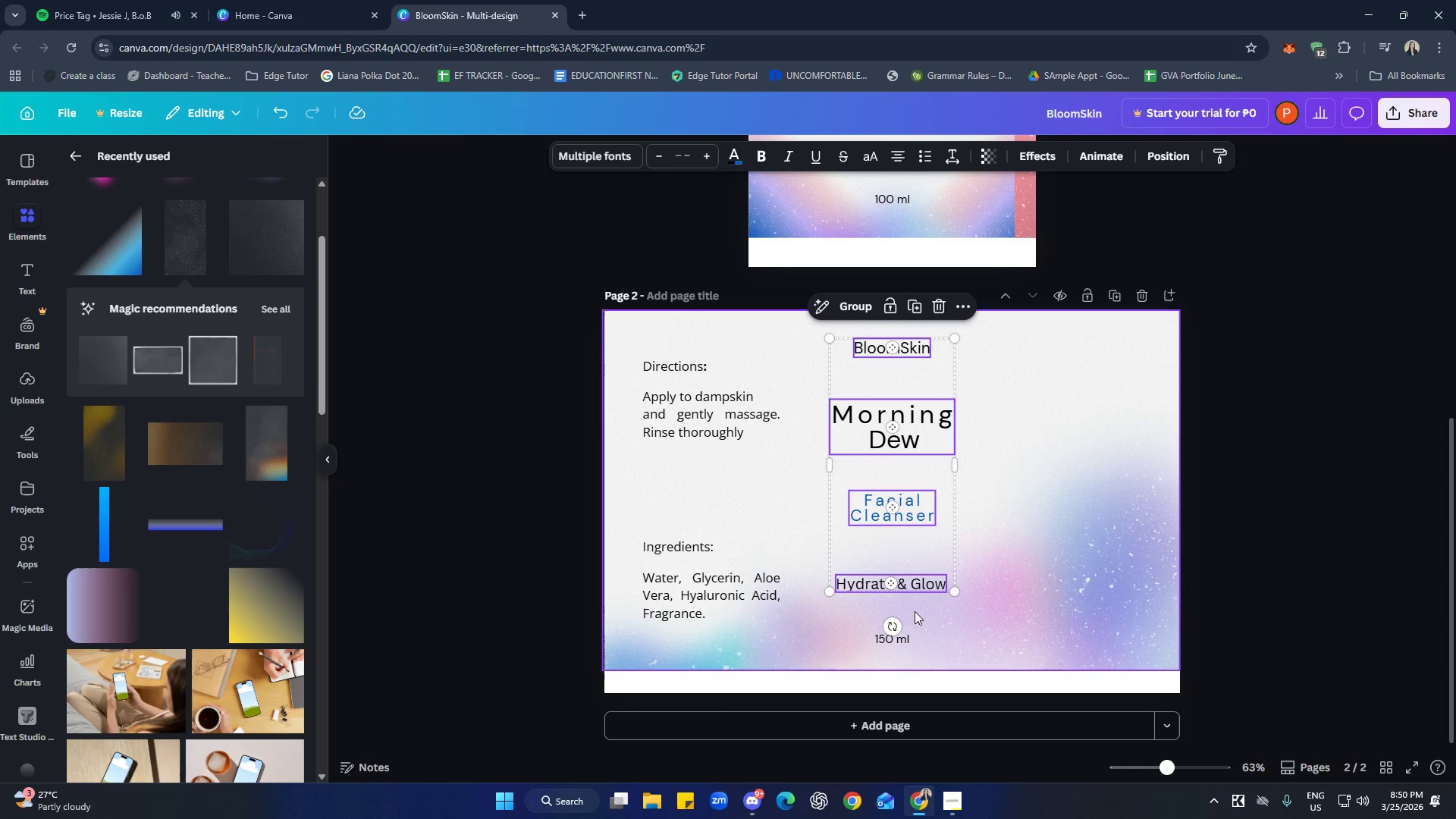 
hold_key(key=ShiftLeft, duration=0.47)
left_click([908, 643])
 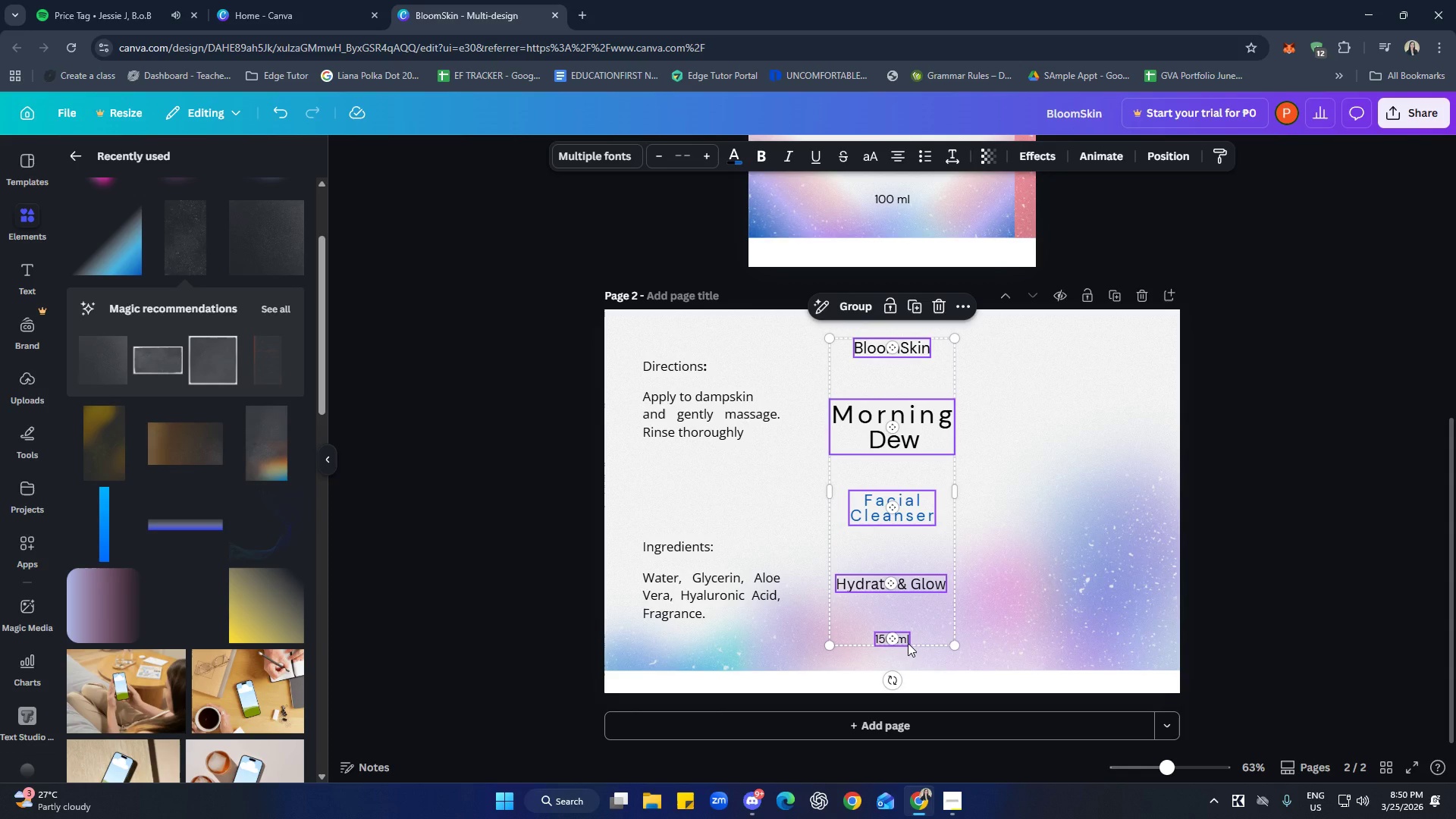 
key(ArrowRight)
 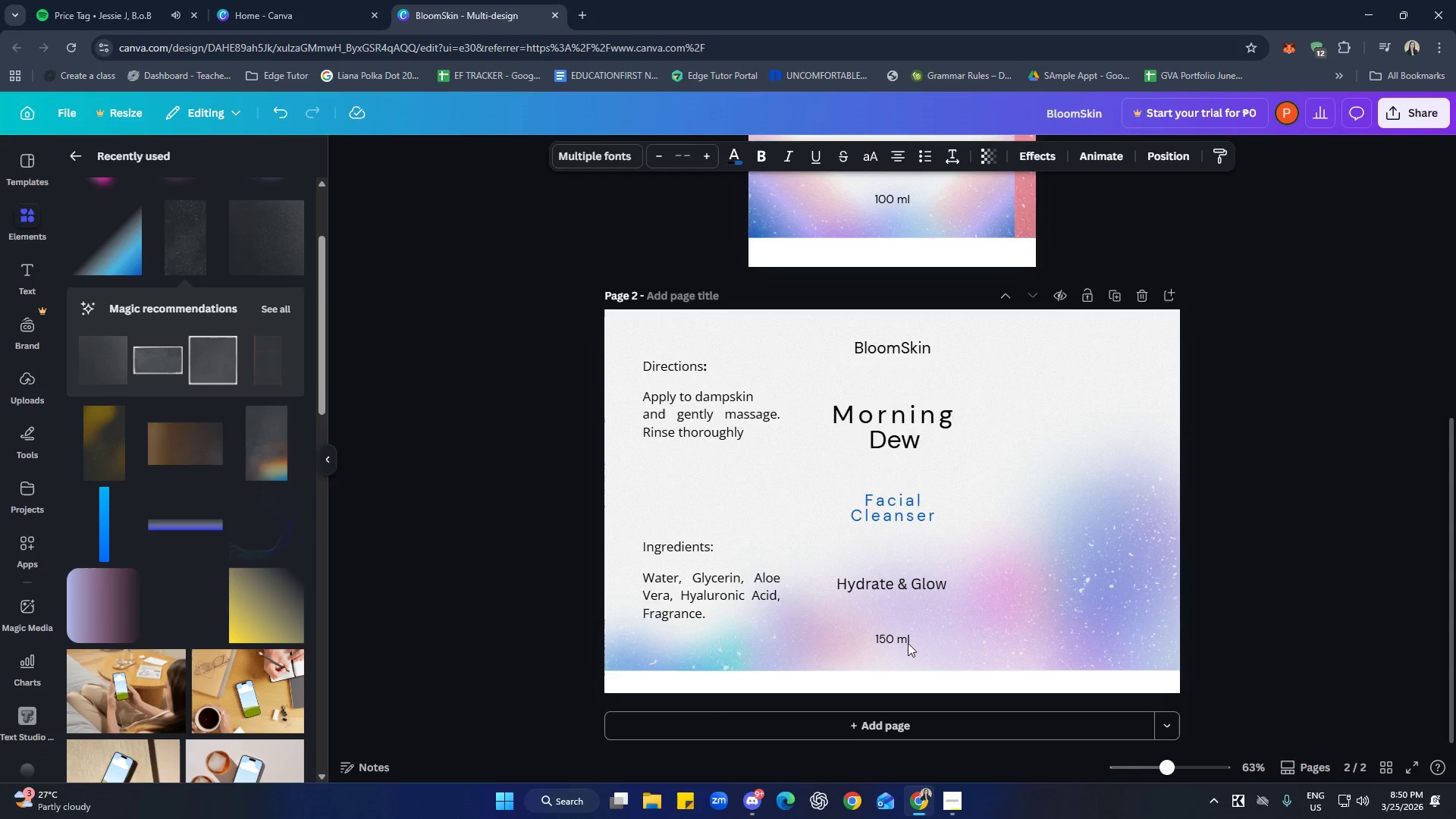 
key(ArrowRight)
 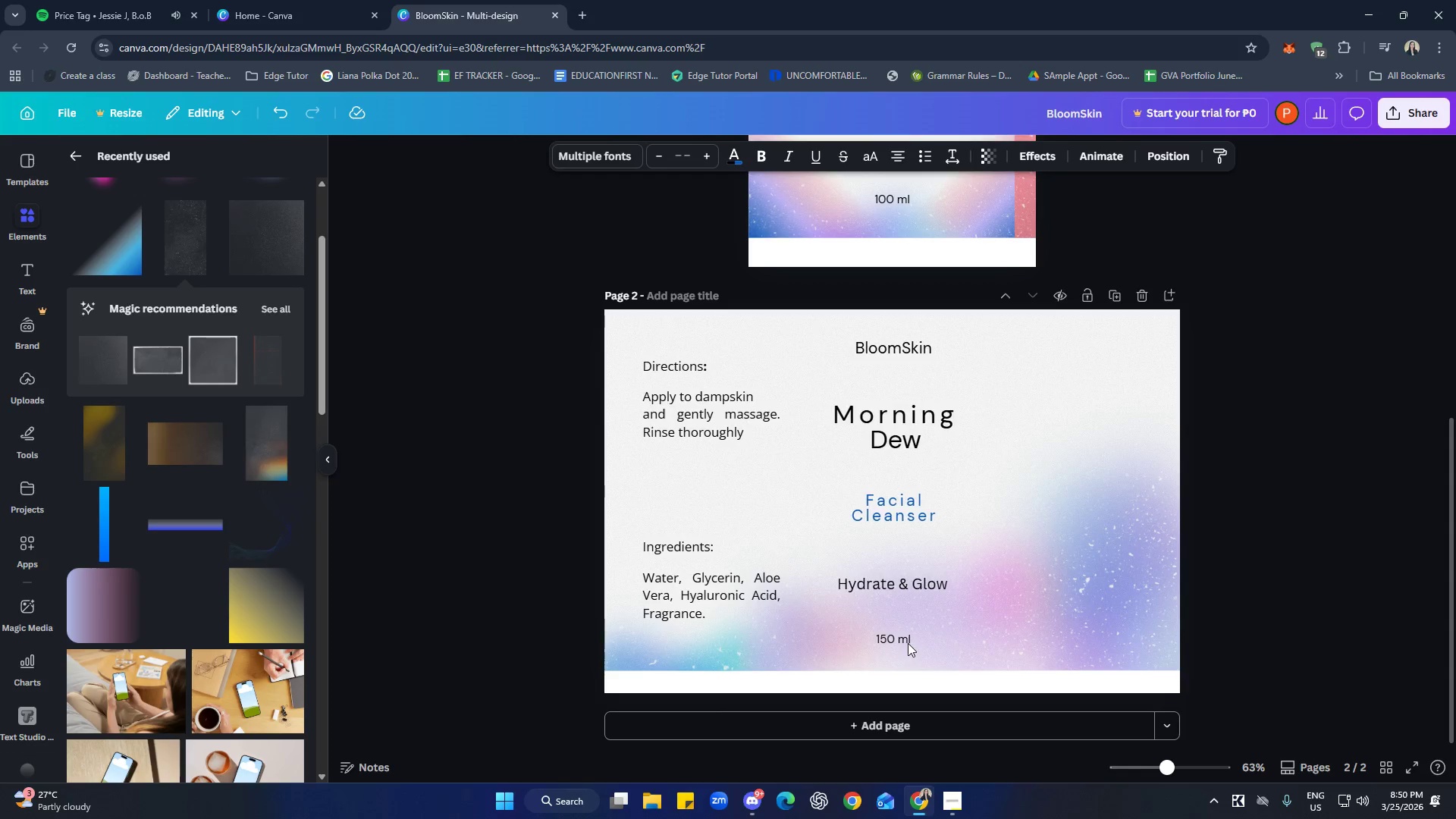 
key(ArrowRight)
 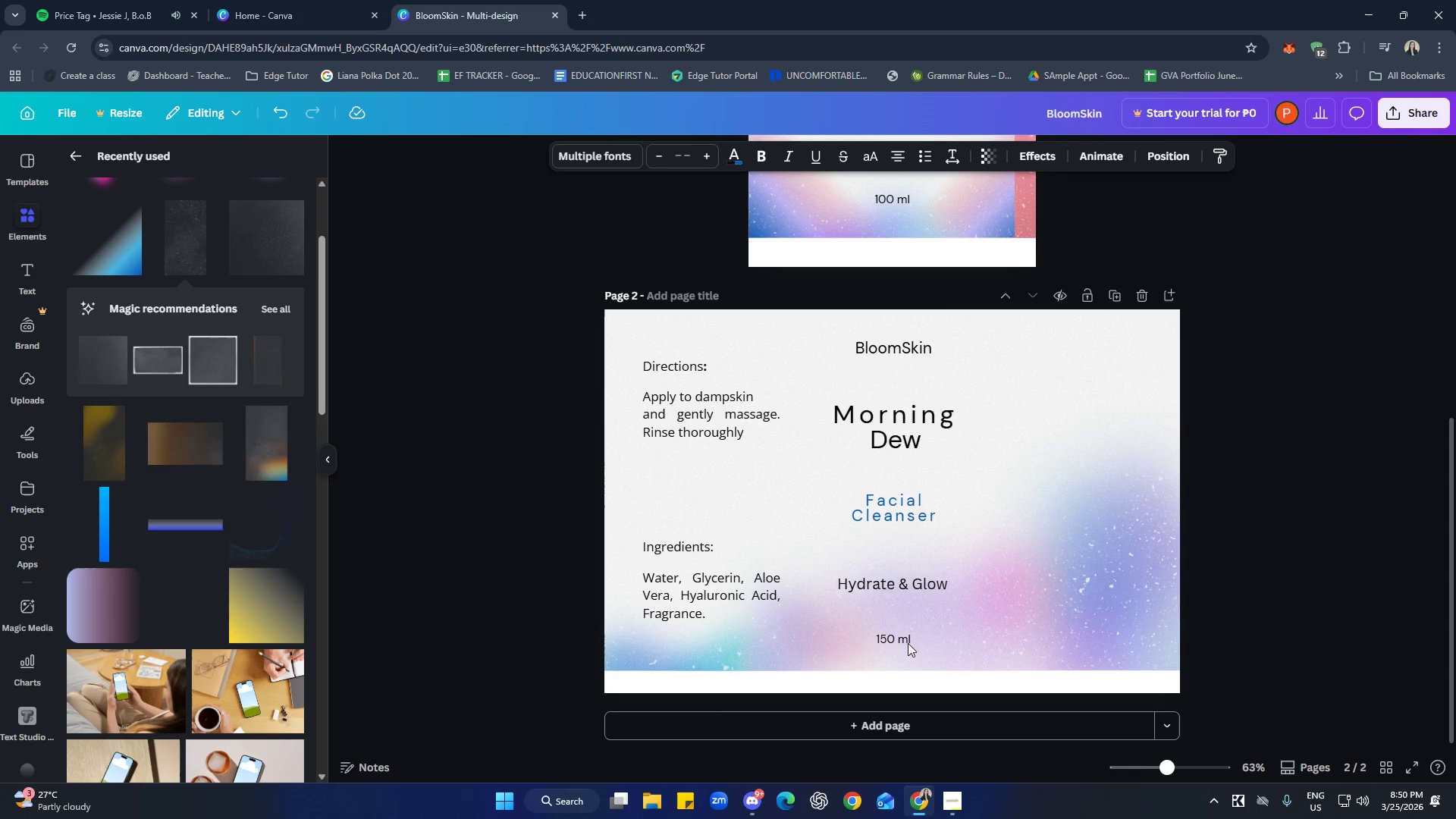 
key(ArrowRight)
 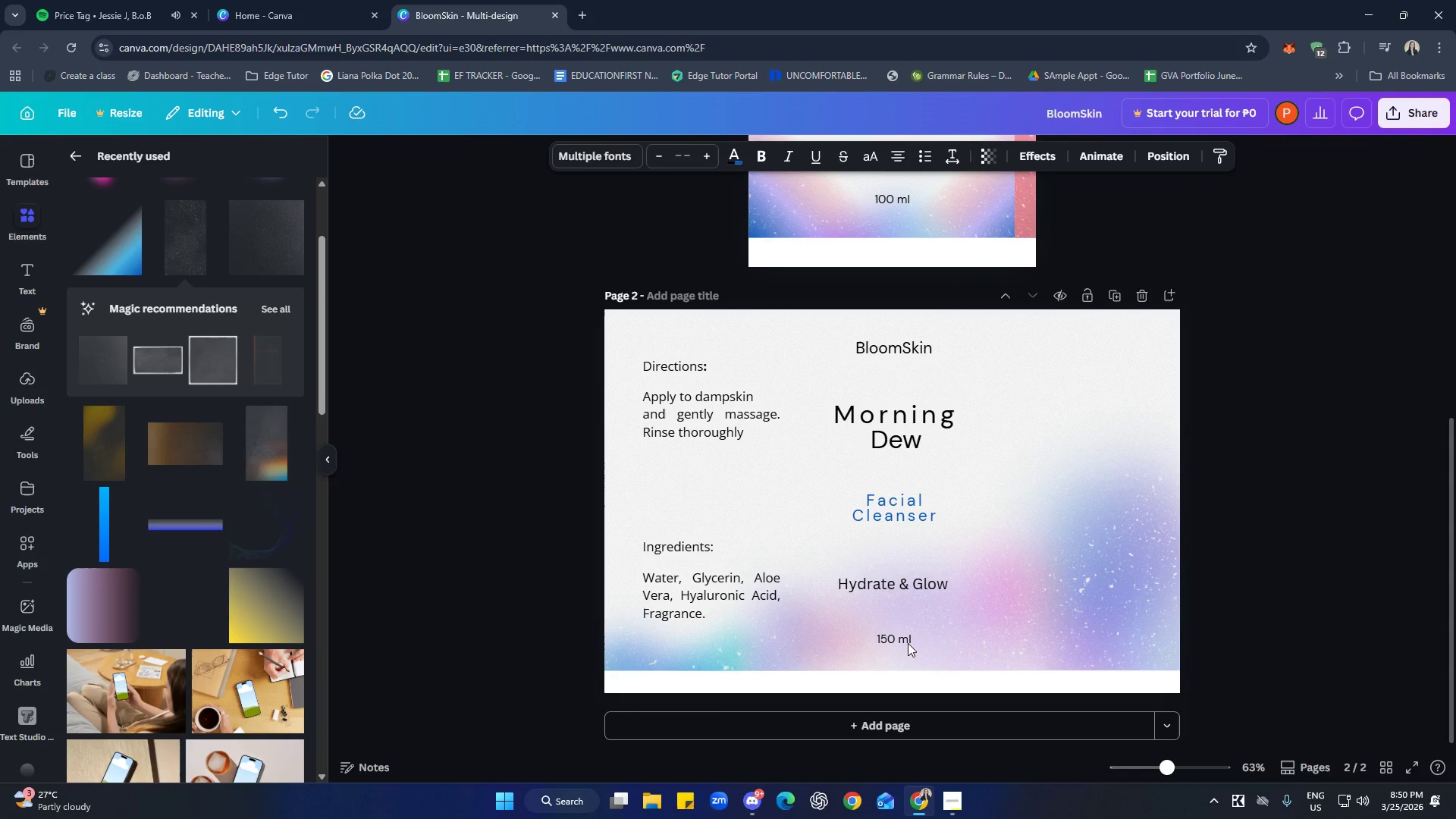 
key(ArrowLeft)
 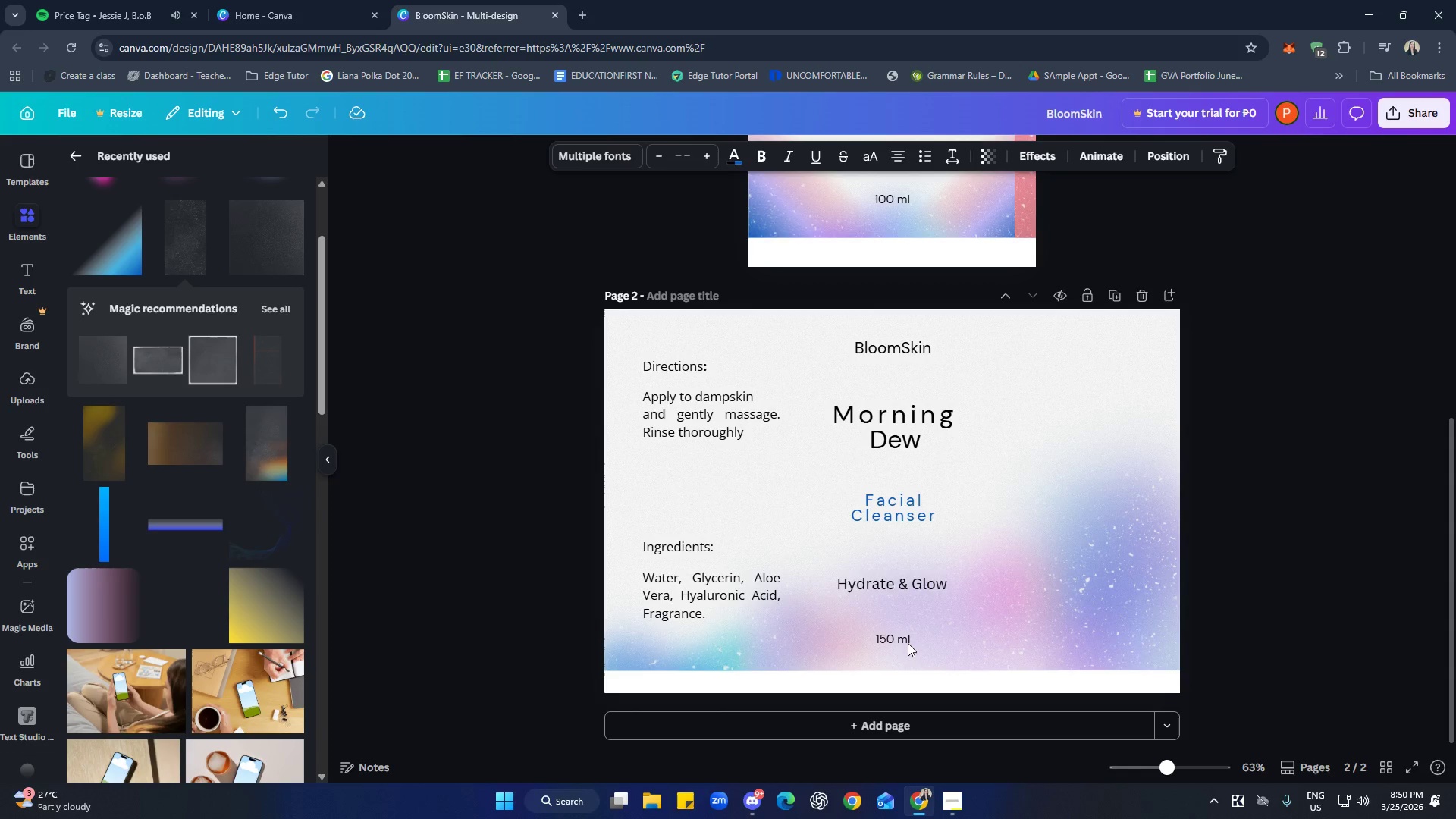 
key(ArrowLeft)
 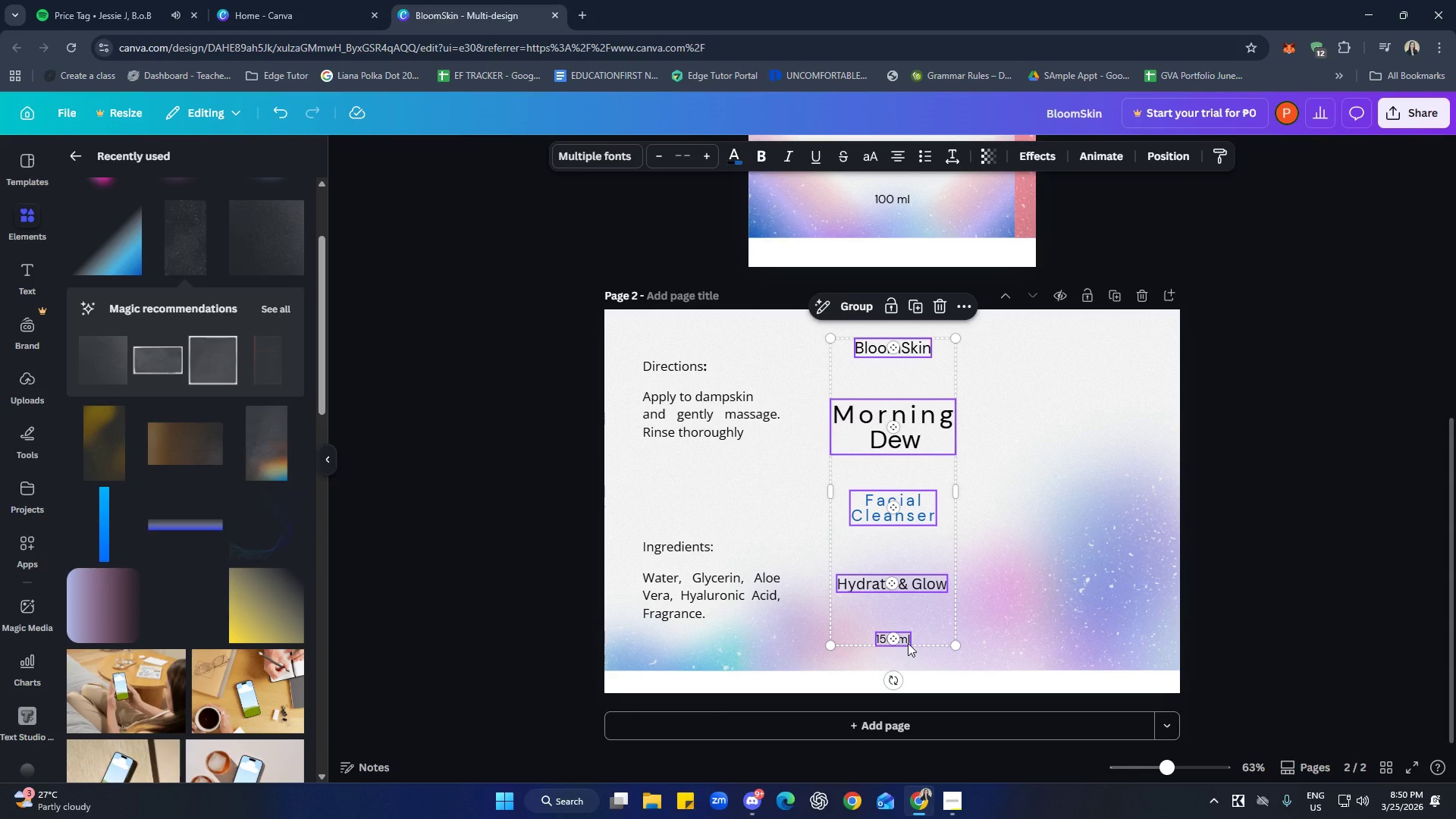 
left_click([1276, 615])
 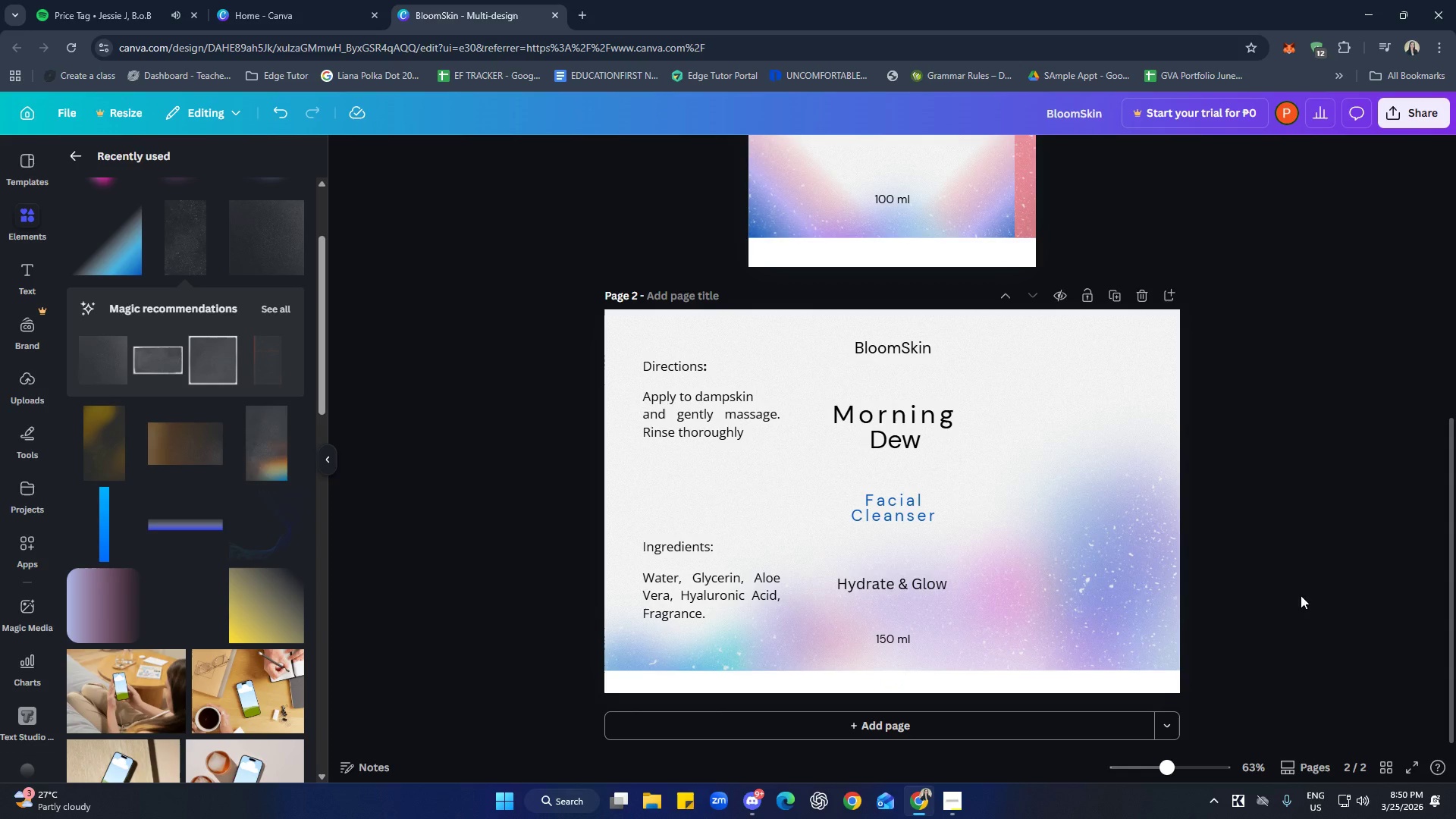 
left_click([1294, 544])
 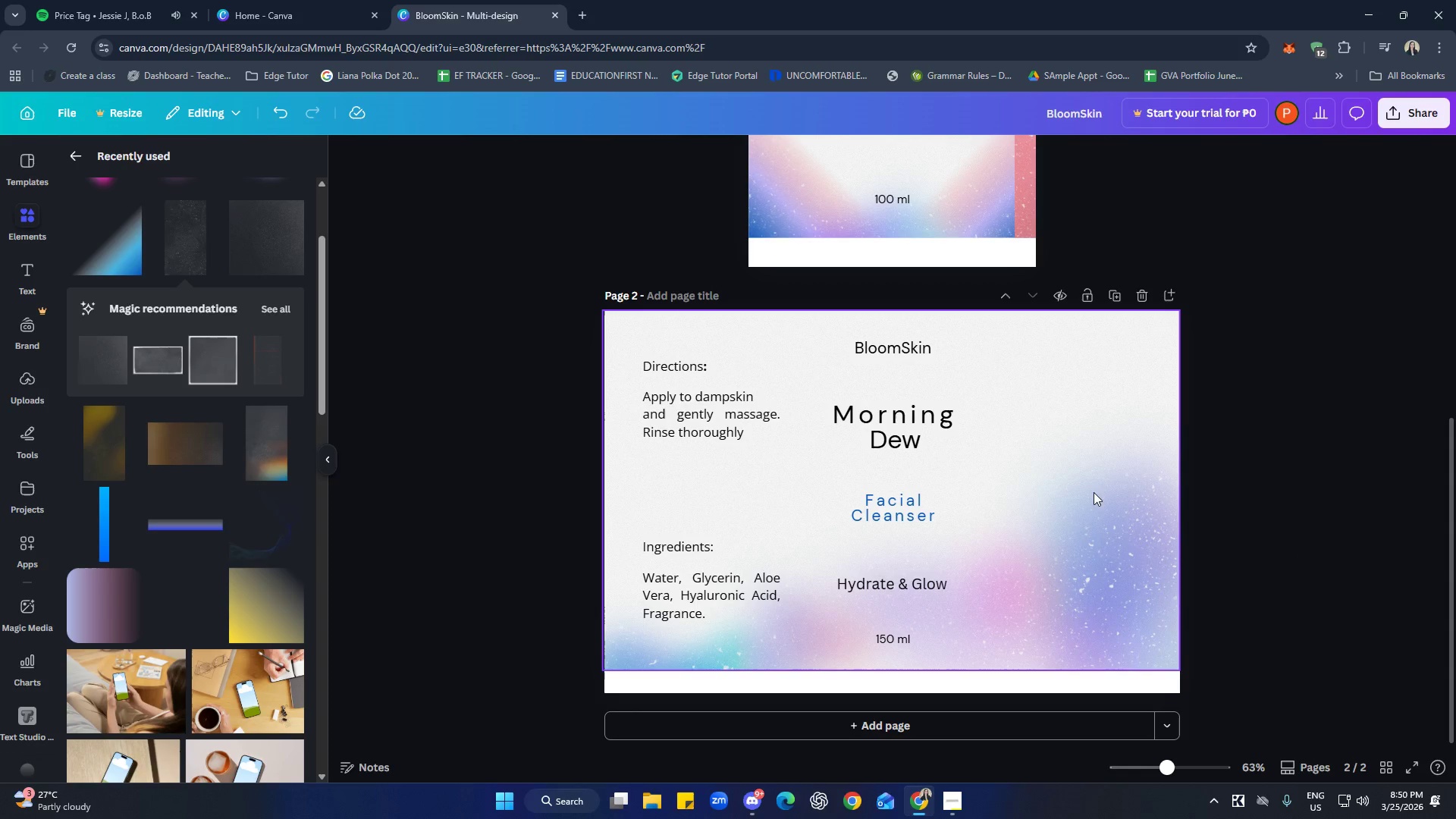 
wait(9.77)
 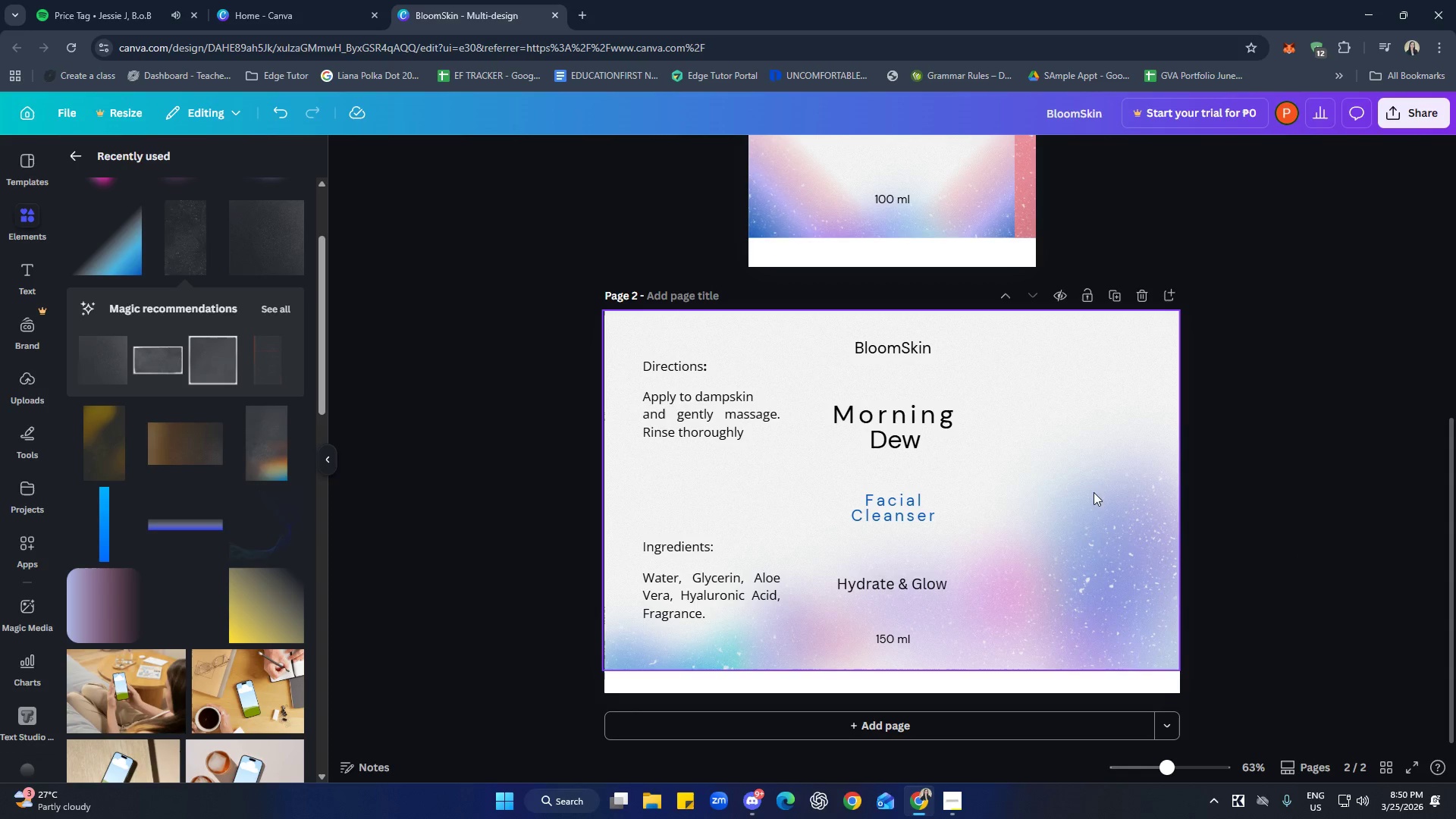 
left_click([585, 22])
 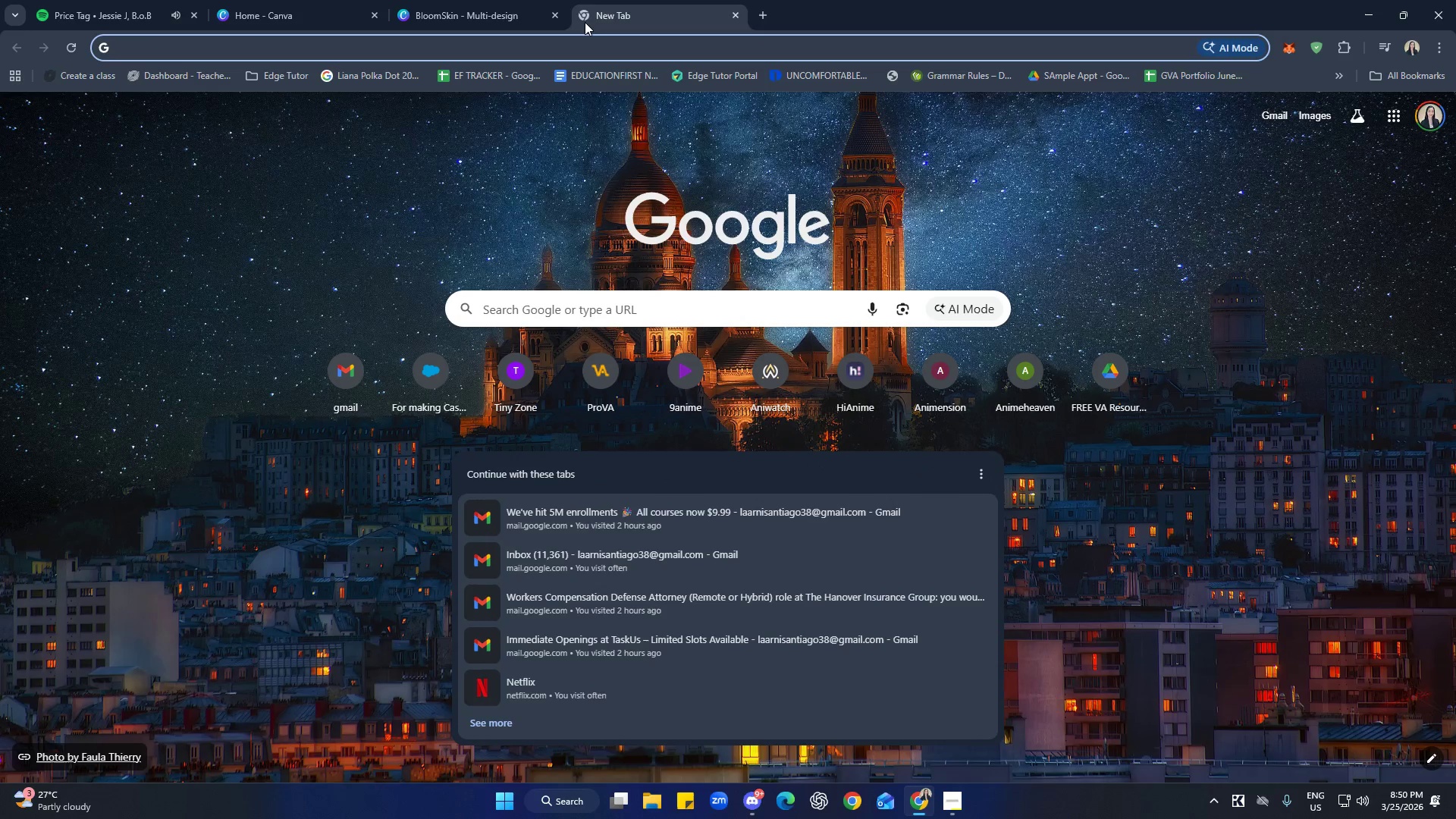 
type(cleanser )
 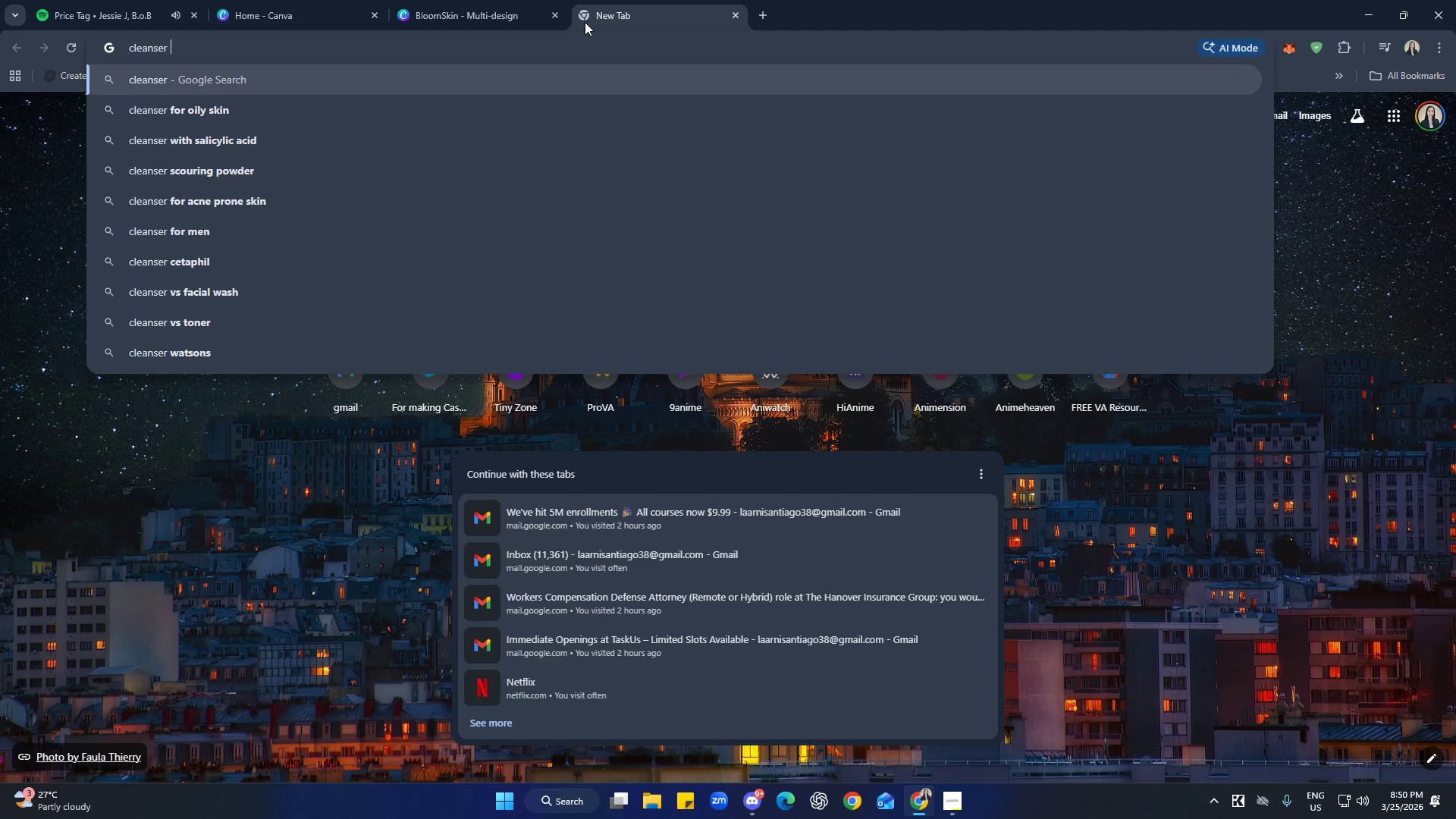 
wait(6.0)
 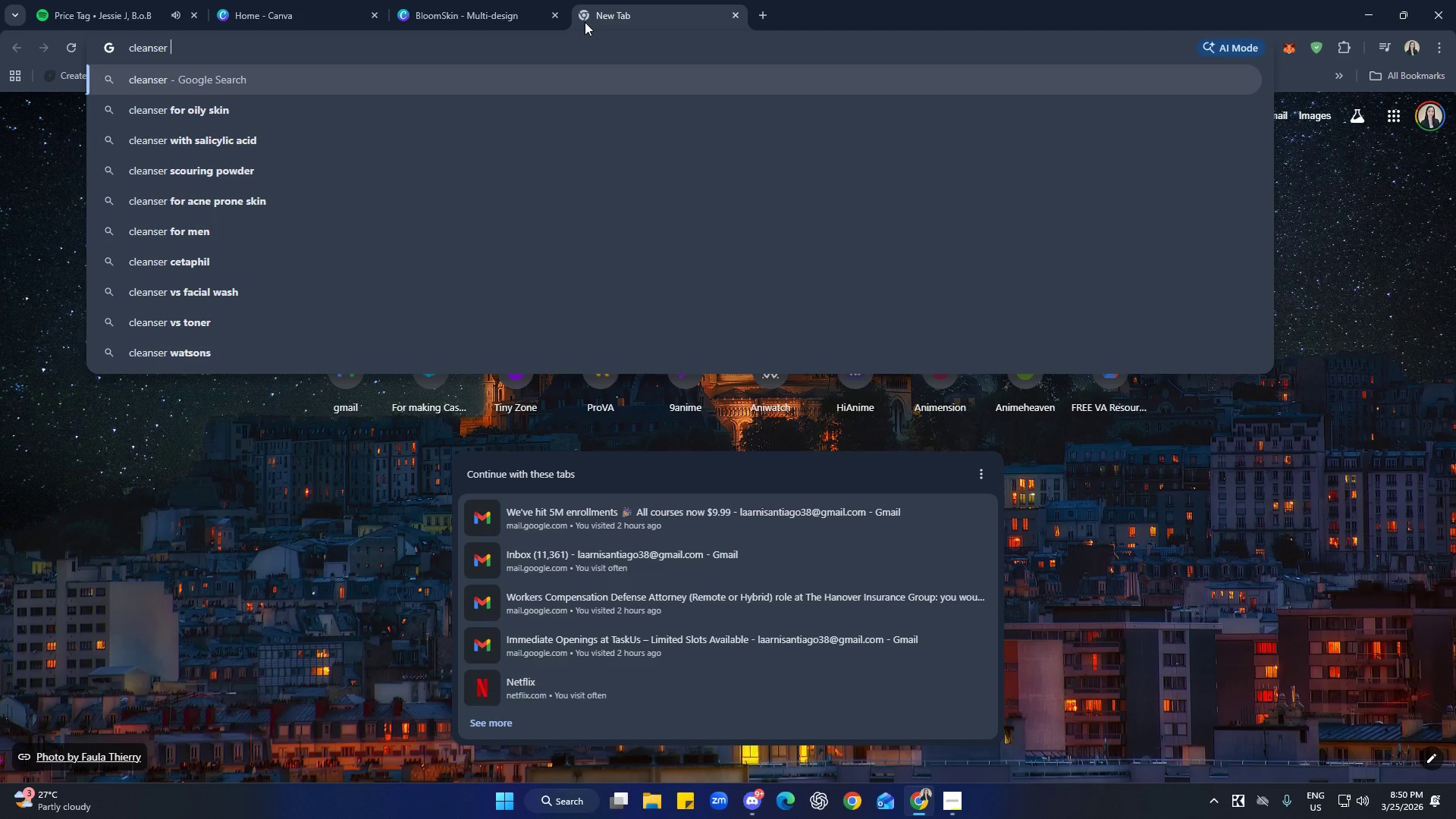 
type(brand sample)
 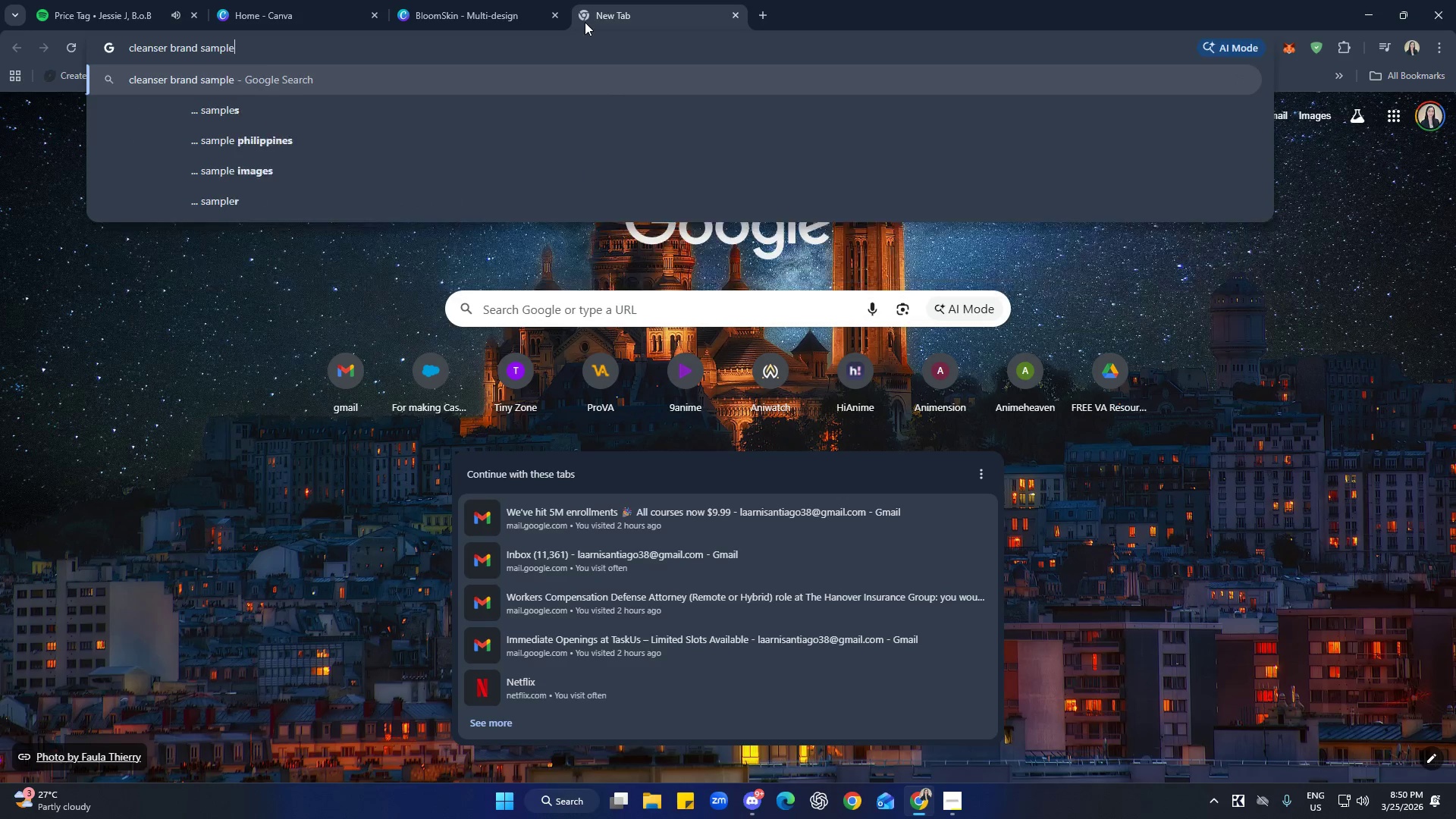 
key(Enter)
 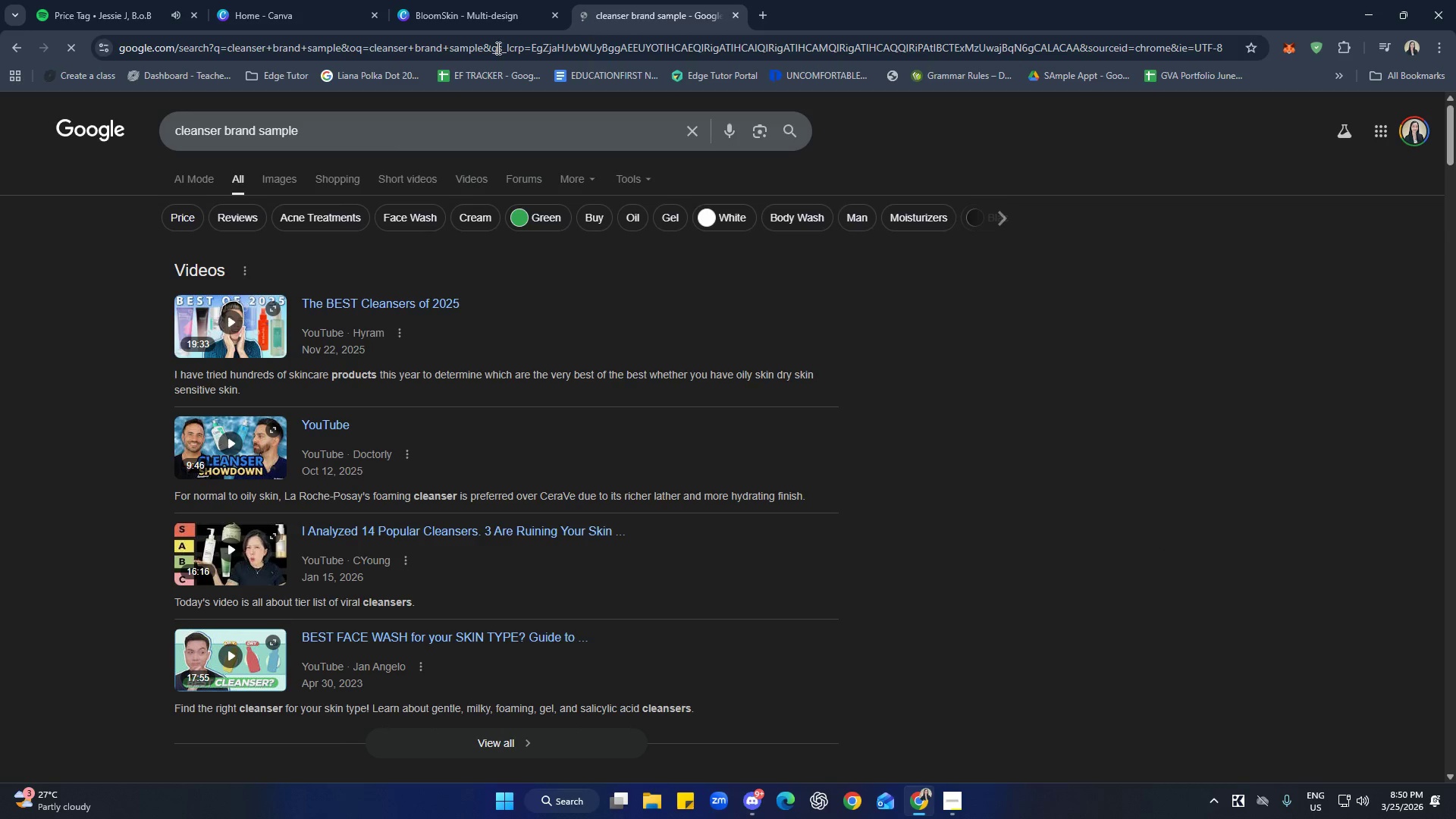 
left_click([284, 177])
 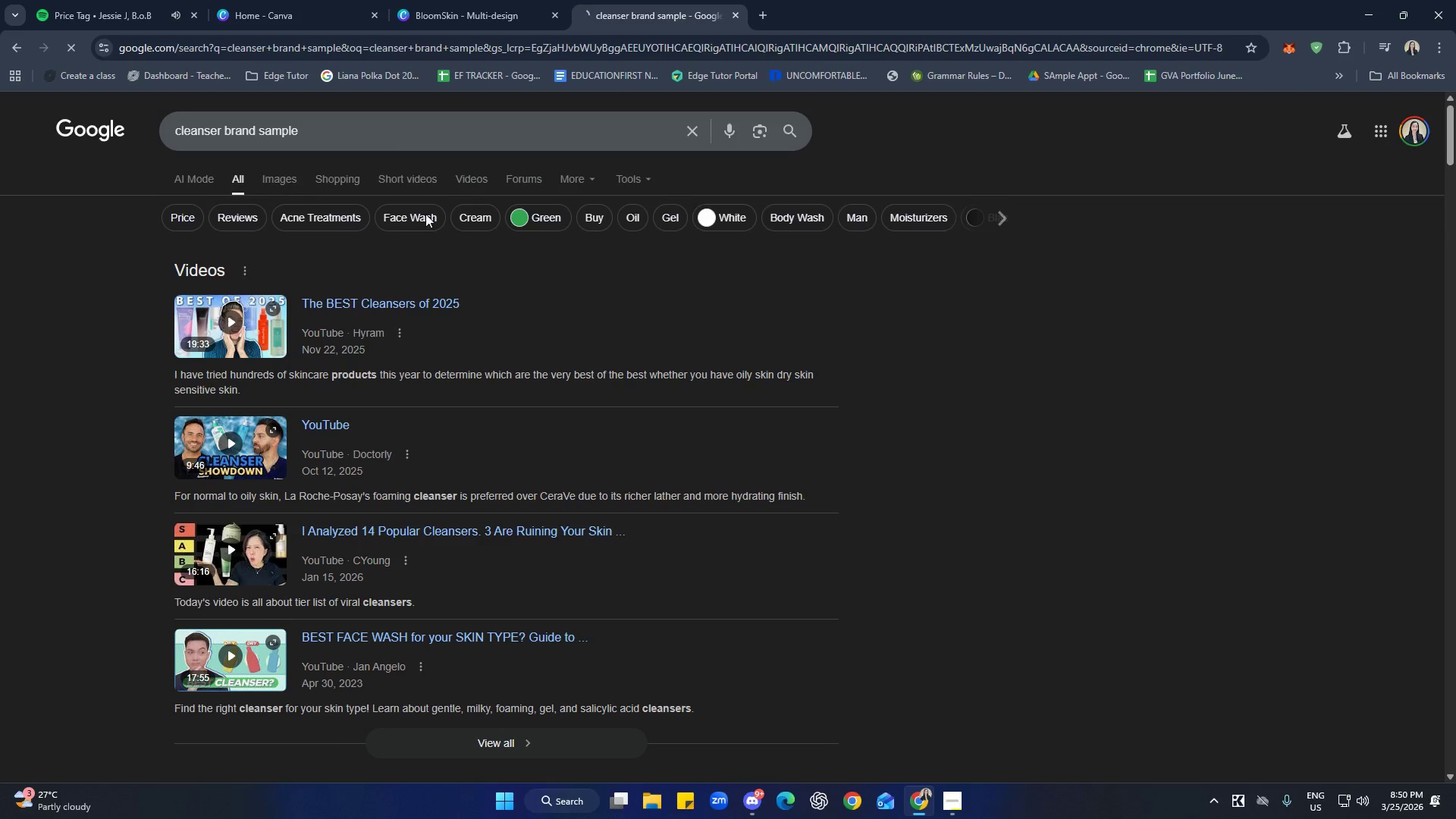 
mouse_move([950, 311])
 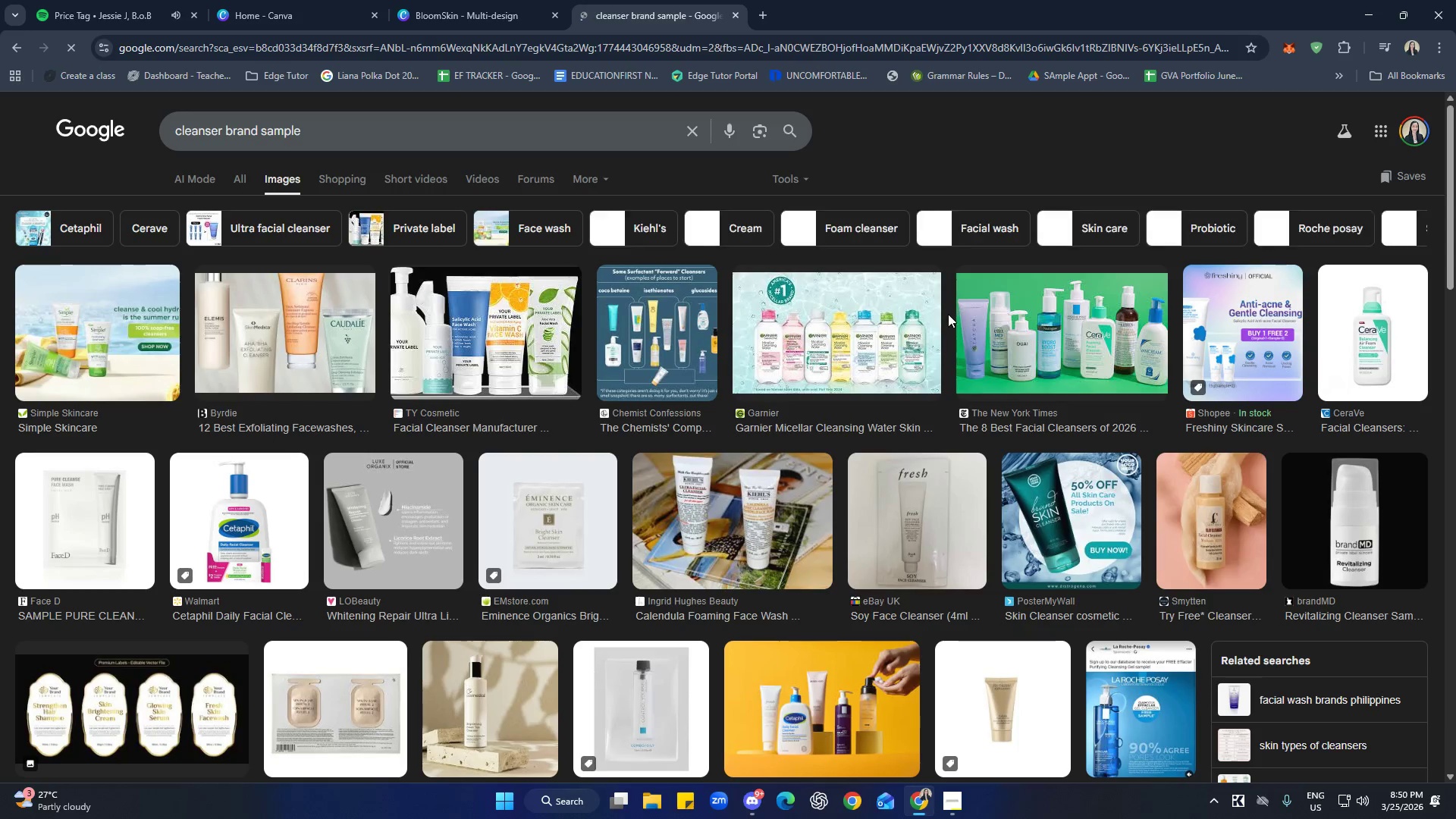 
mouse_move([918, 317])
 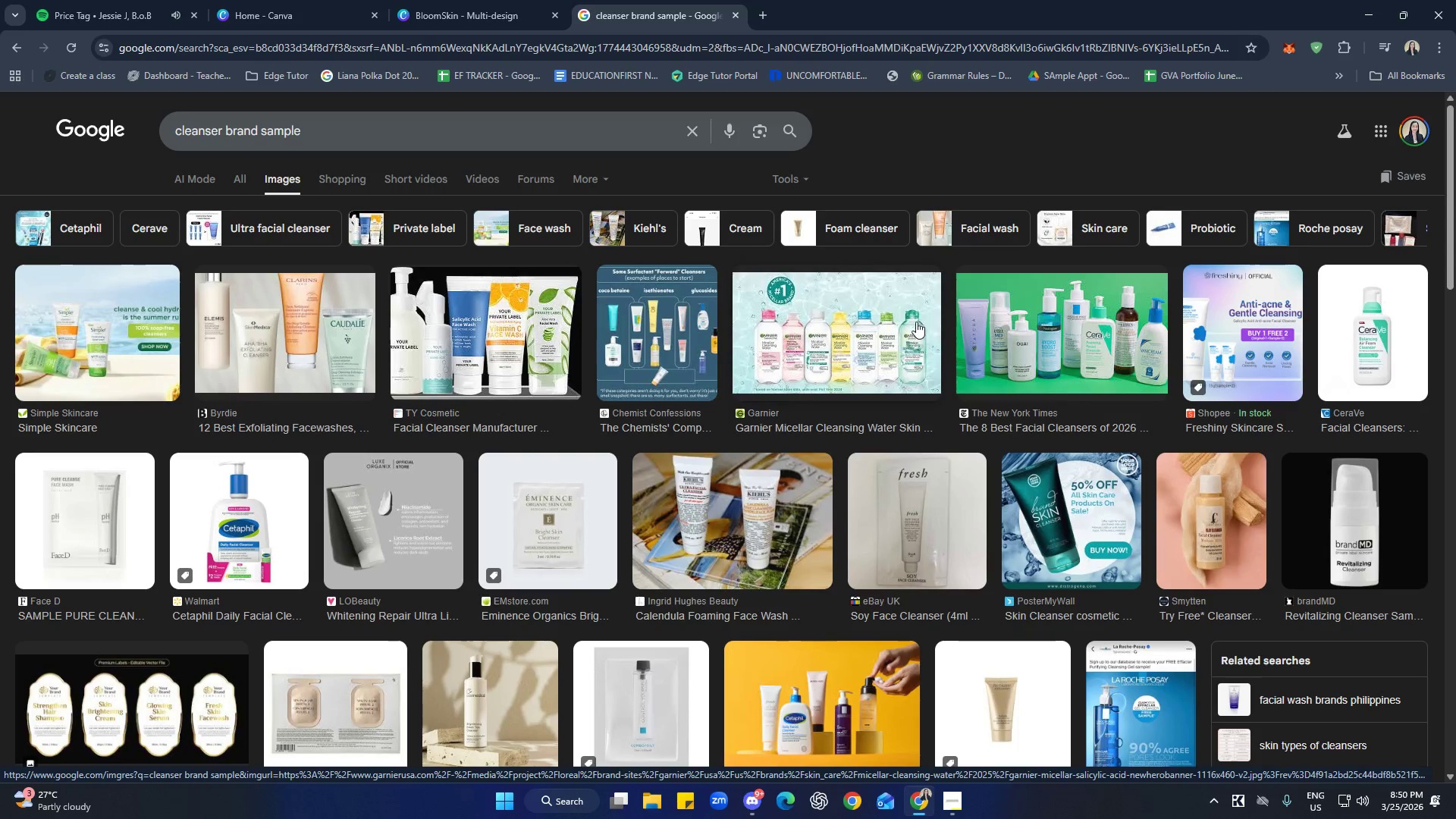 
scroll: coordinate [842, 504], scroll_direction: down, amount: 8.0
 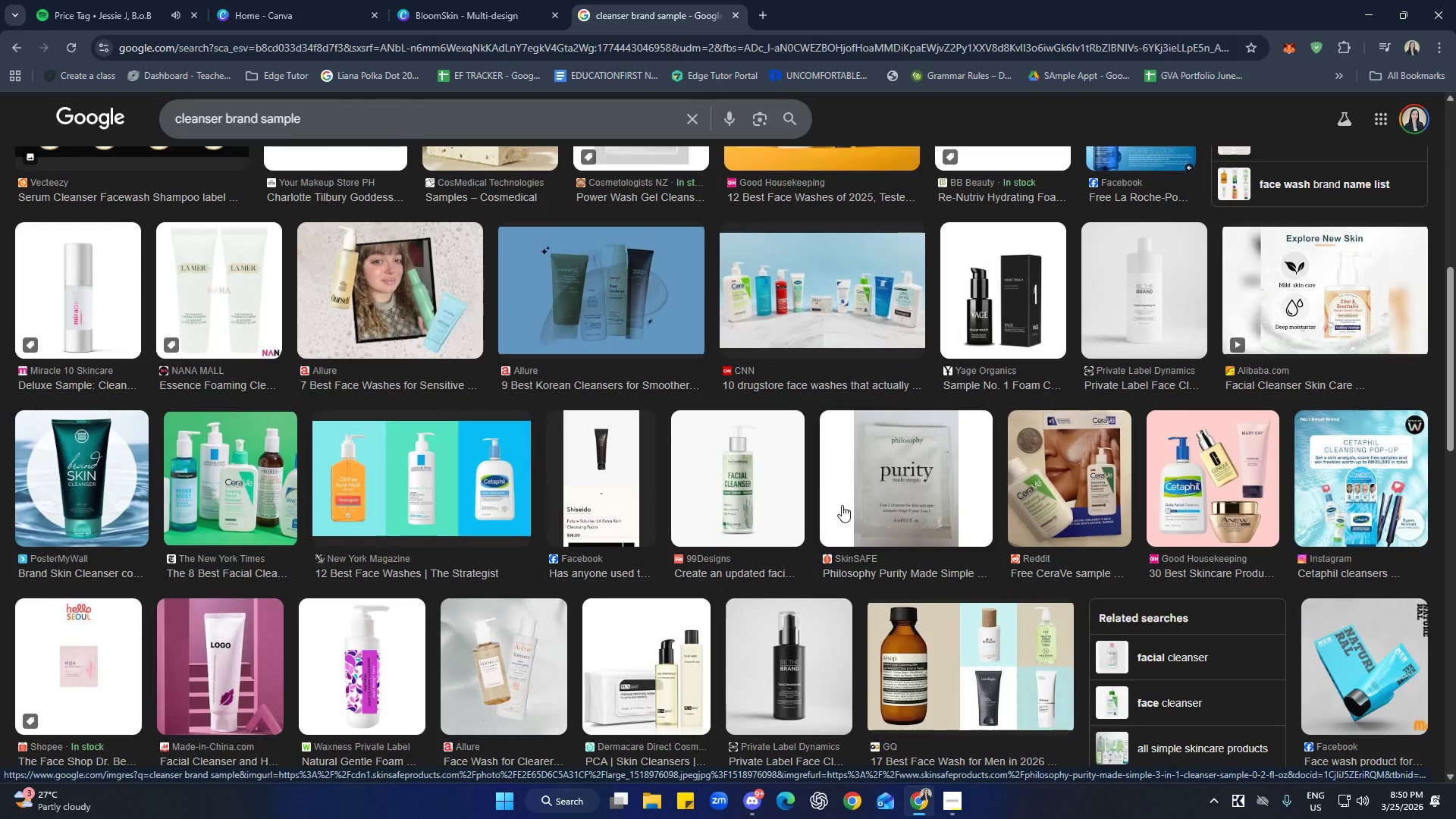 
scroll: coordinate [833, 542], scroll_direction: up, amount: 6.0
 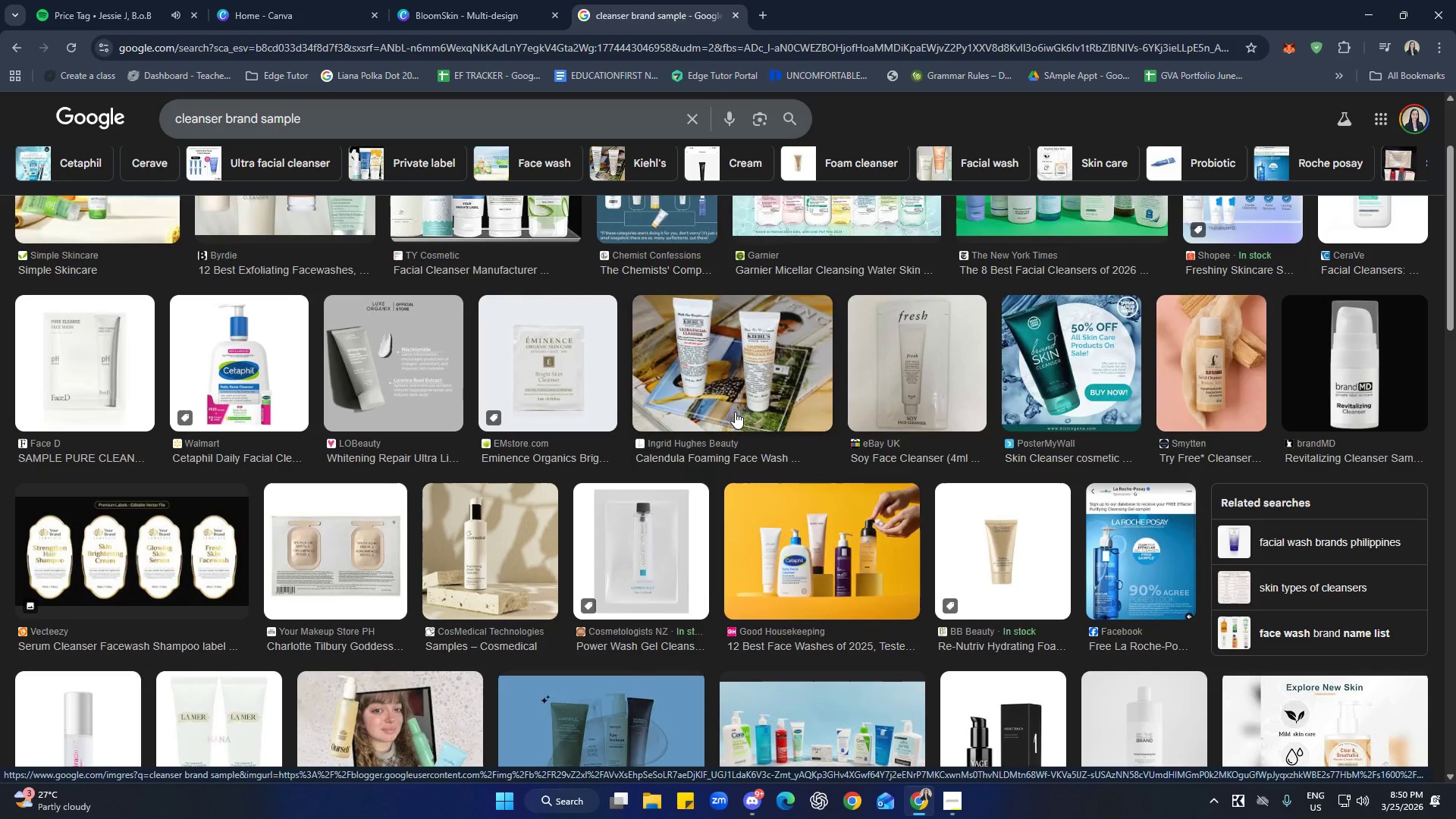 
left_click([758, 383])
 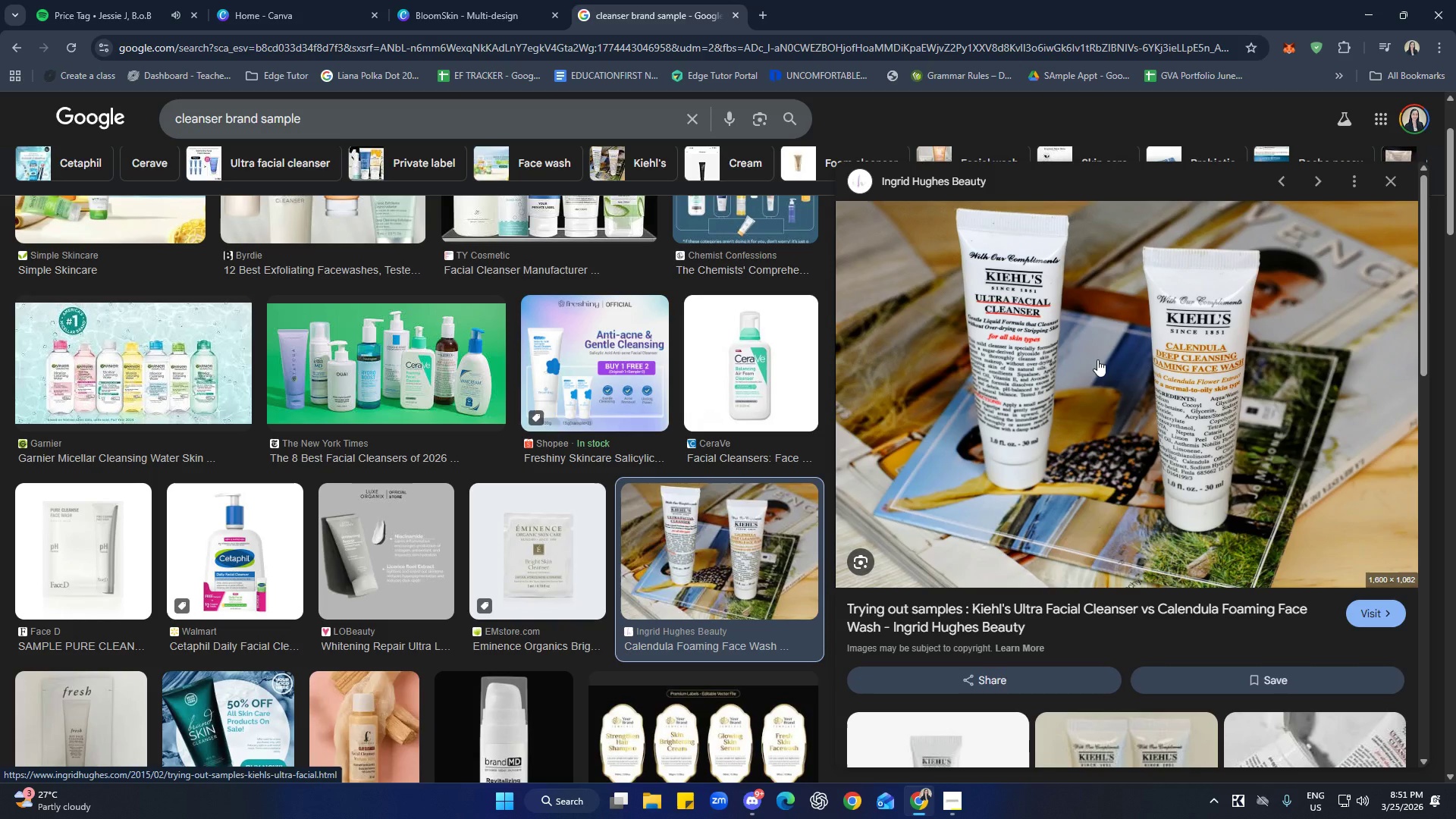 
wait(14.06)
 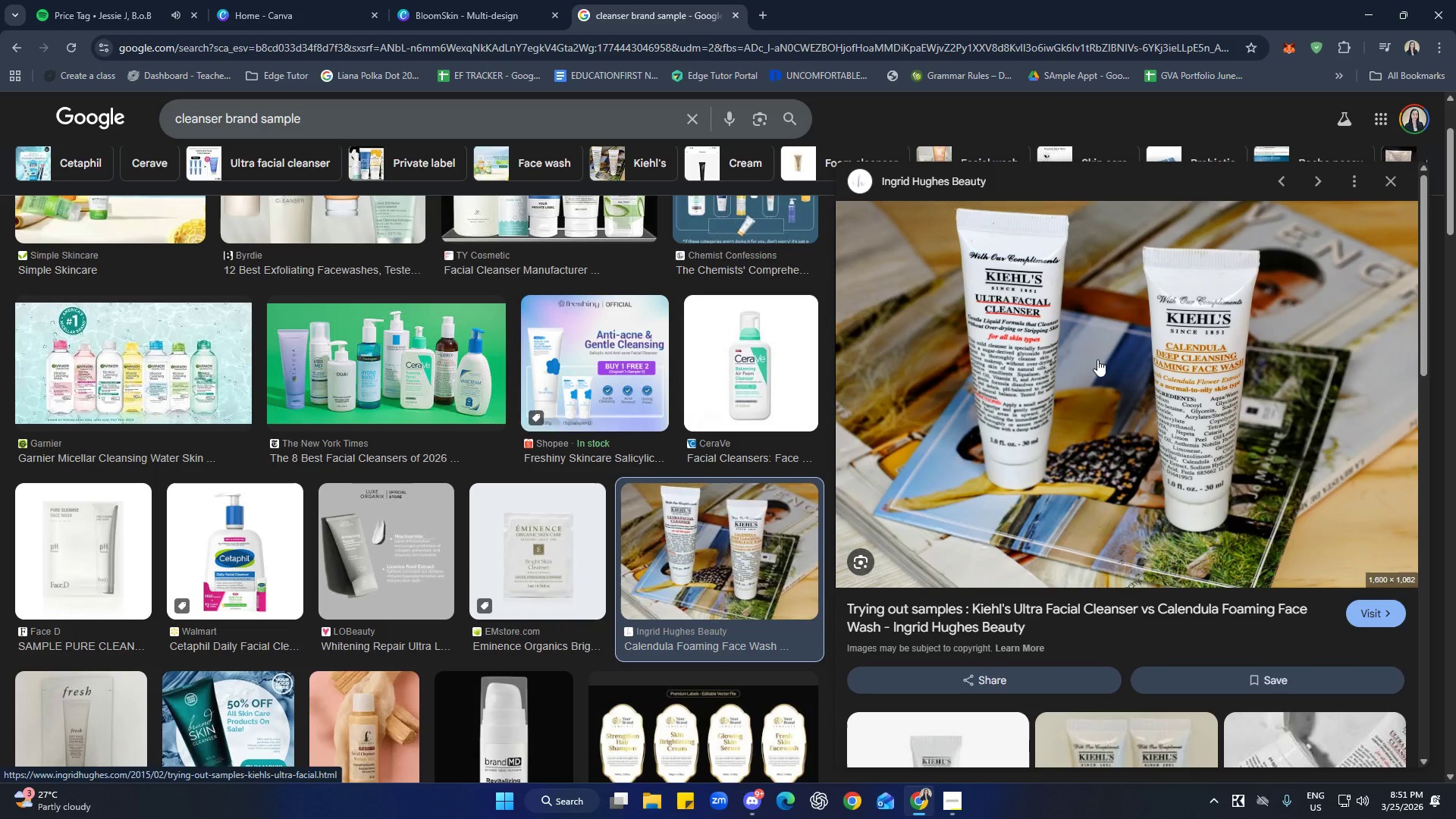 
scroll: coordinate [879, 264], scroll_direction: up, amount: 3.0
 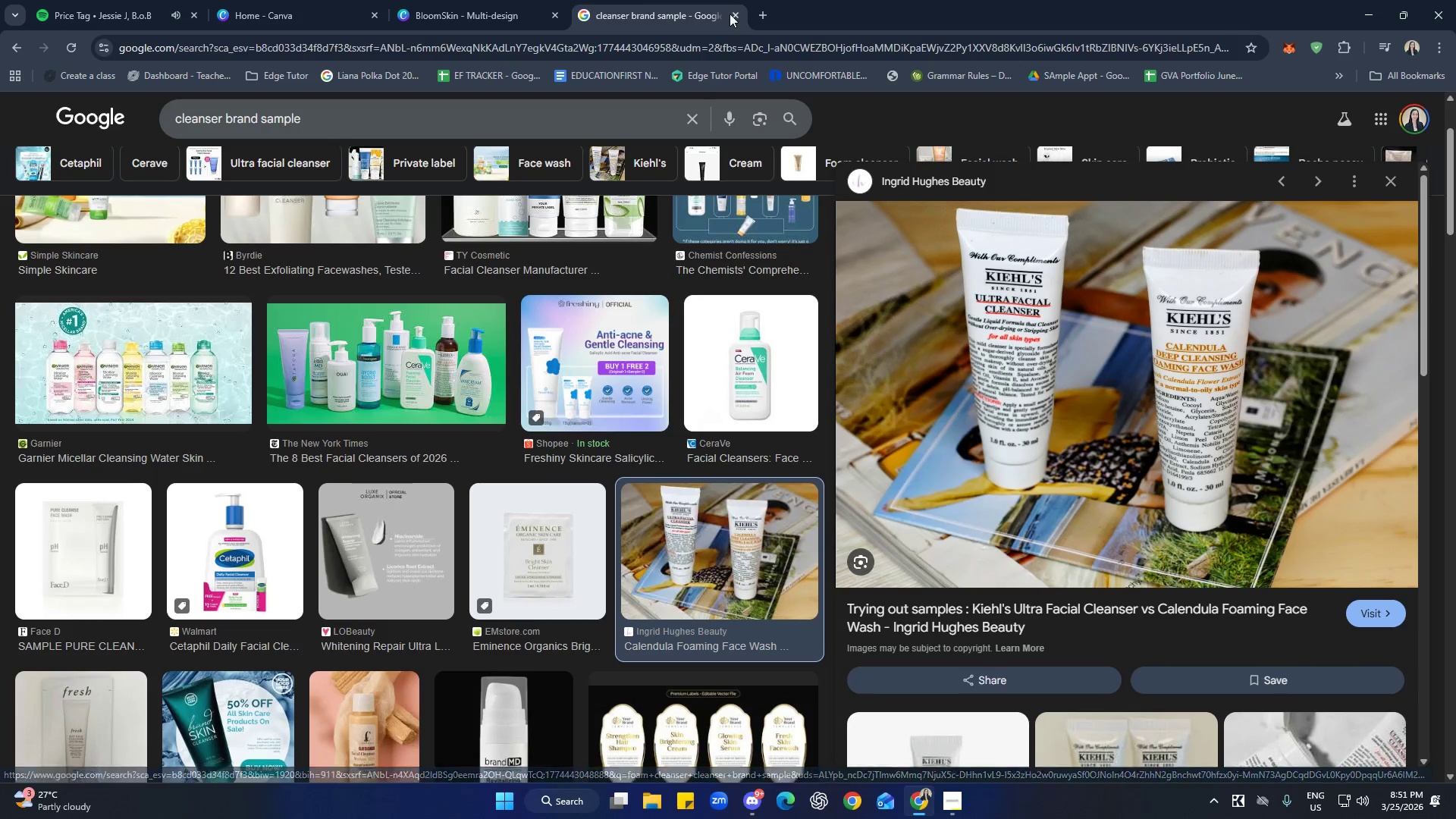 
left_click([730, 13])
 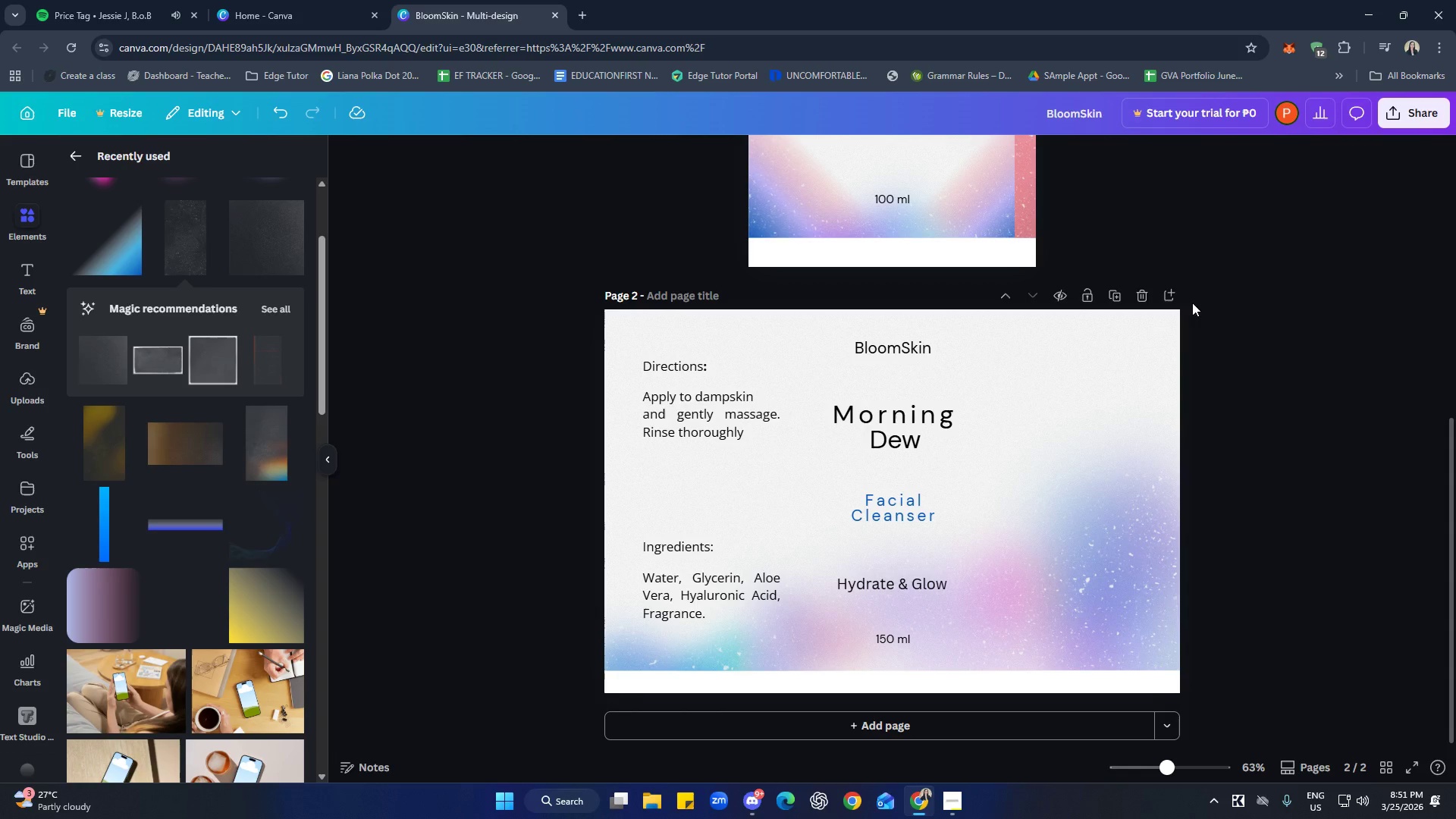 
left_click([1259, 282])
 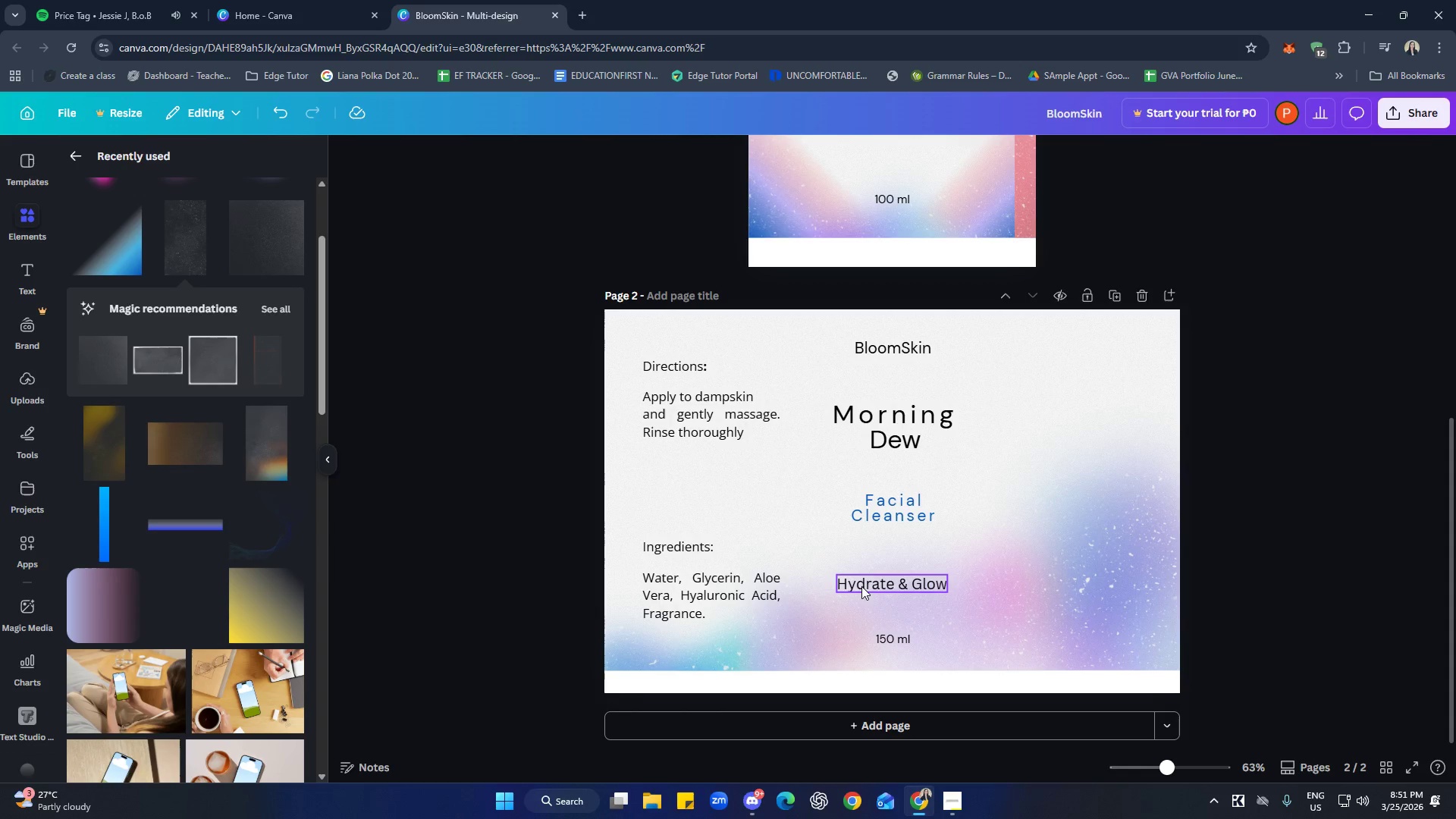 
hold_key(key=ShiftLeft, duration=1.5)
left_click([677, 551])
 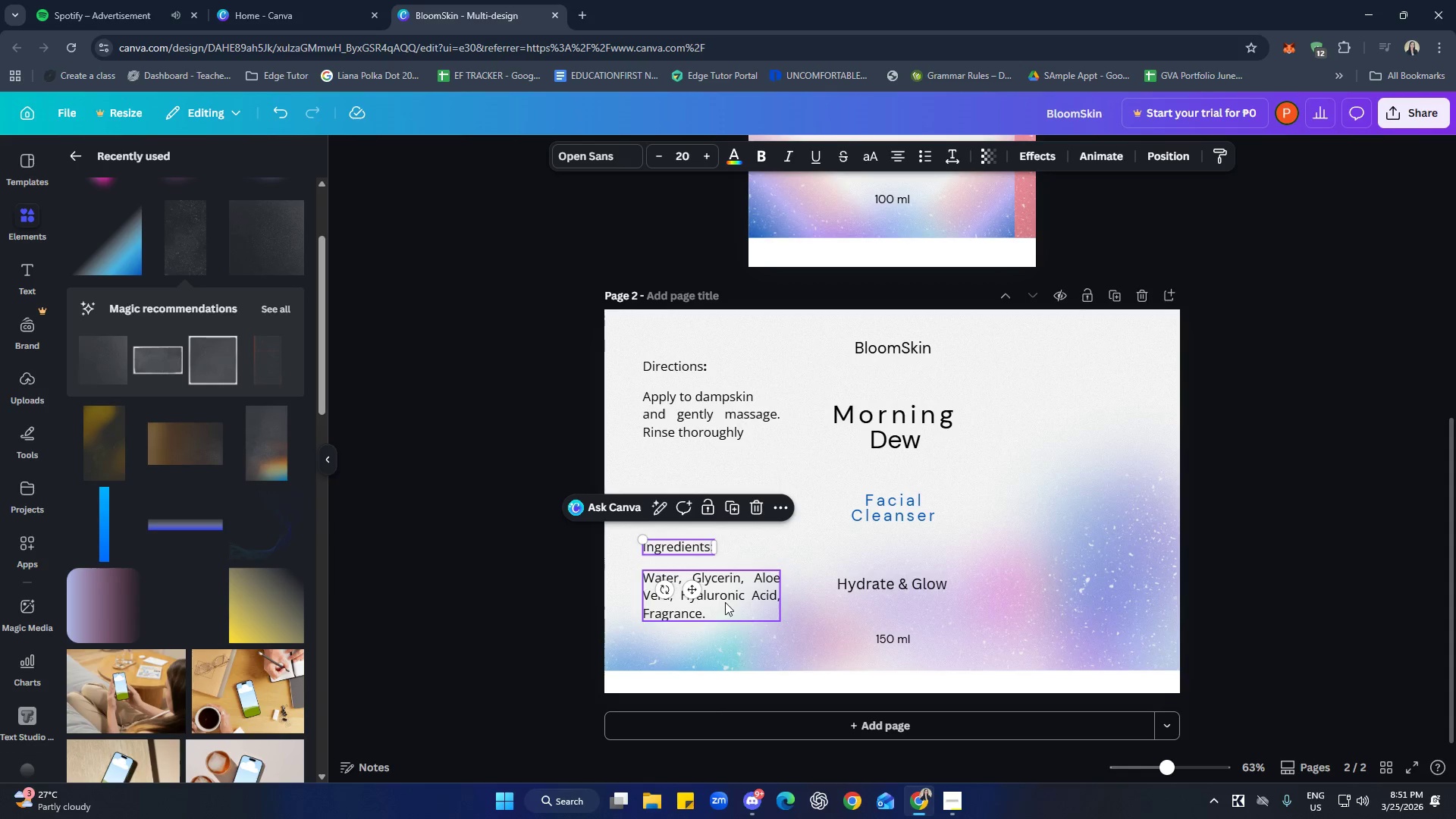 
left_click([725, 602])
 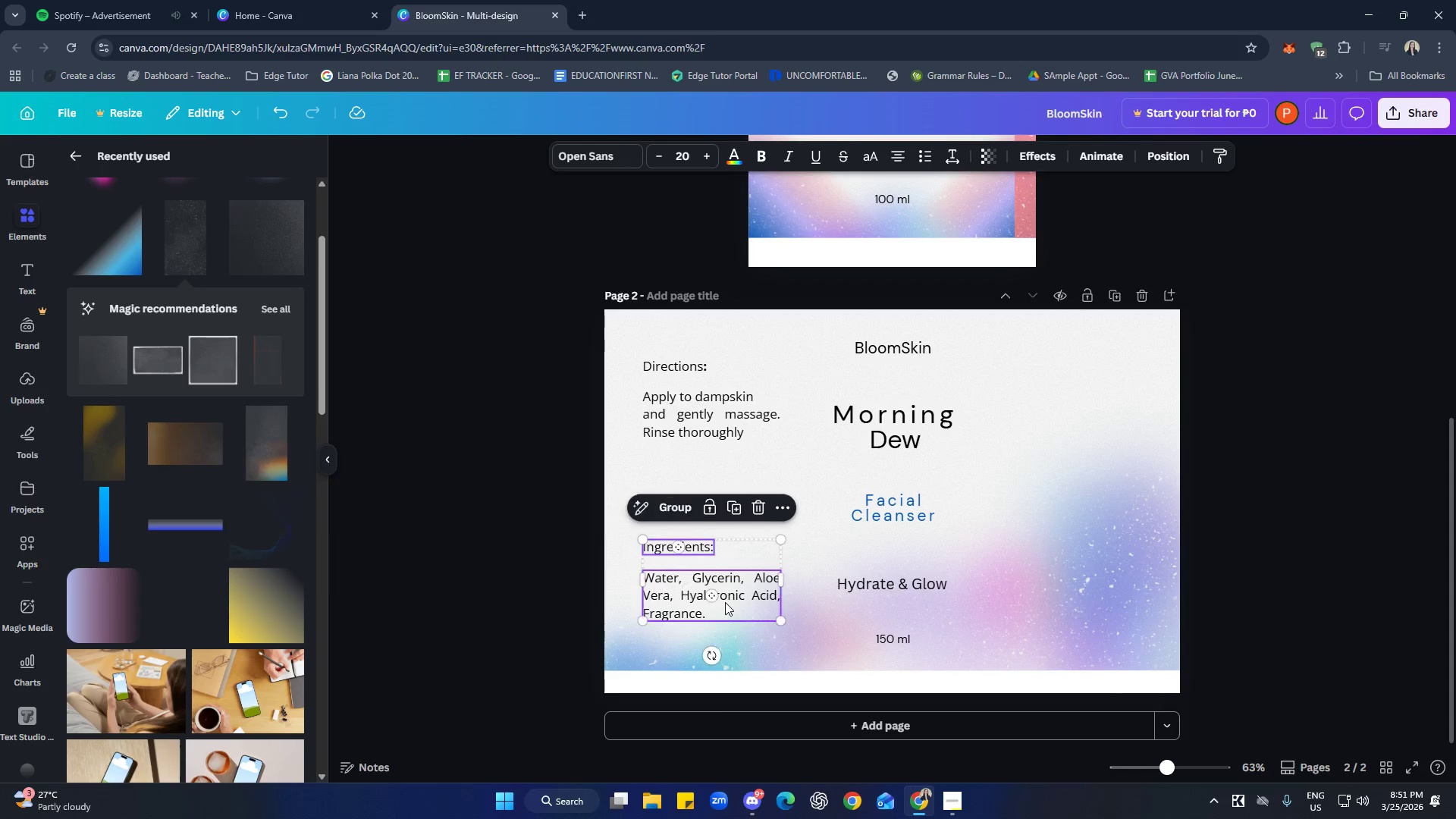 
hold_key(key=ShiftLeft, duration=1.41)
 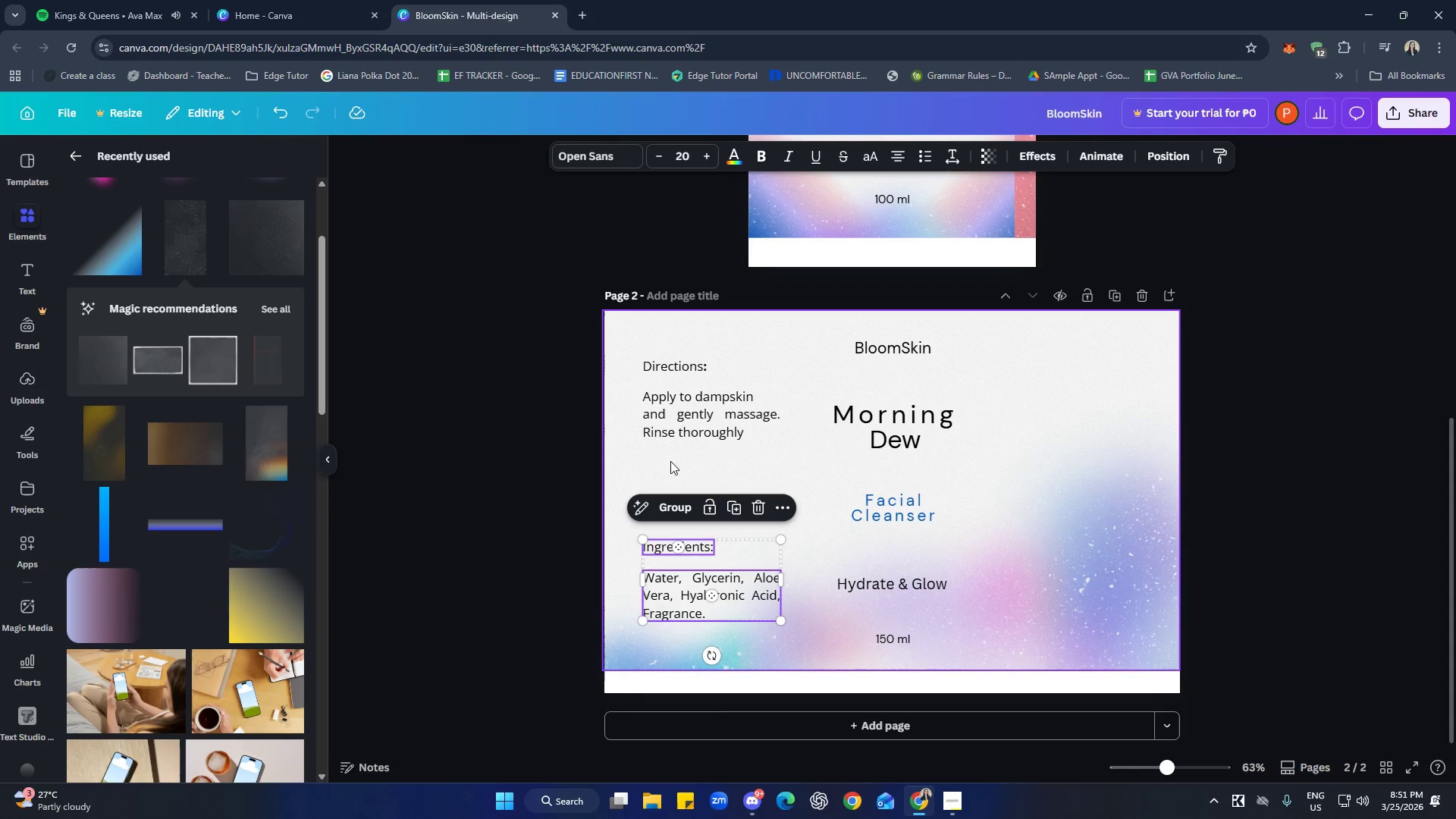 
hold_key(key=ShiftLeft, duration=1.41)
left_click([674, 422])
 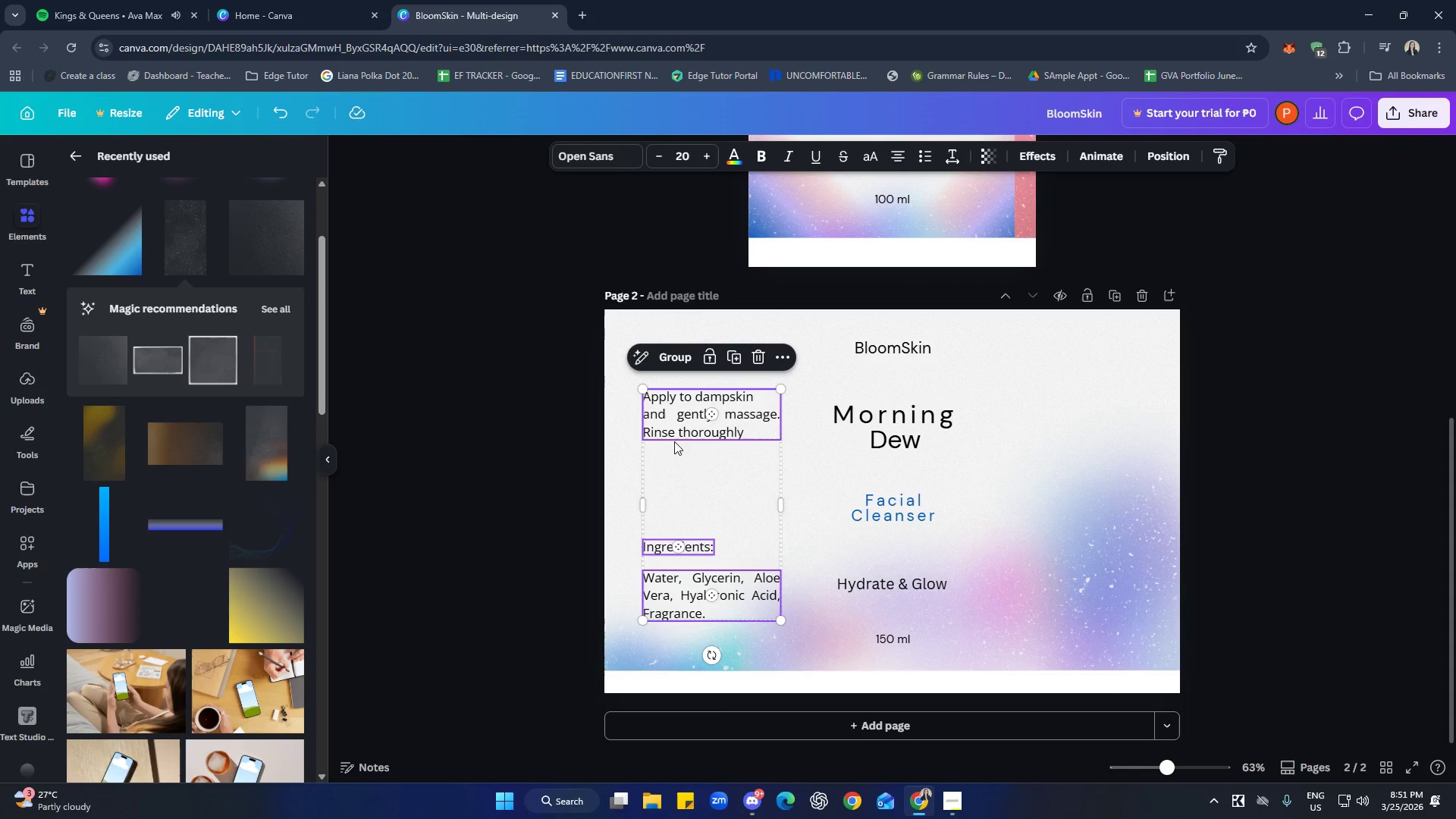 
left_click([691, 469])
 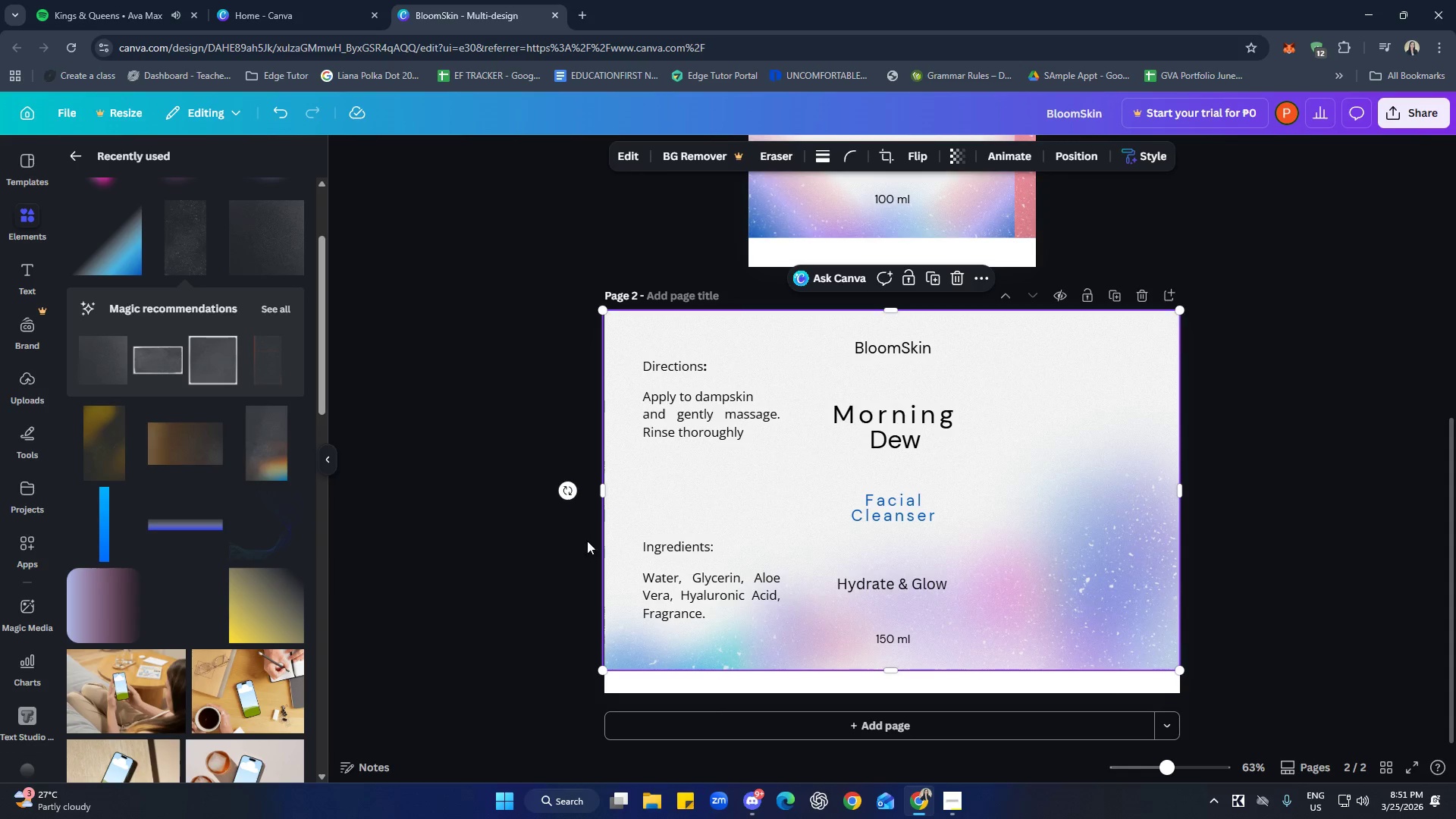 
hold_key(key=ShiftLeft, duration=0.78)
left_click([679, 552])
 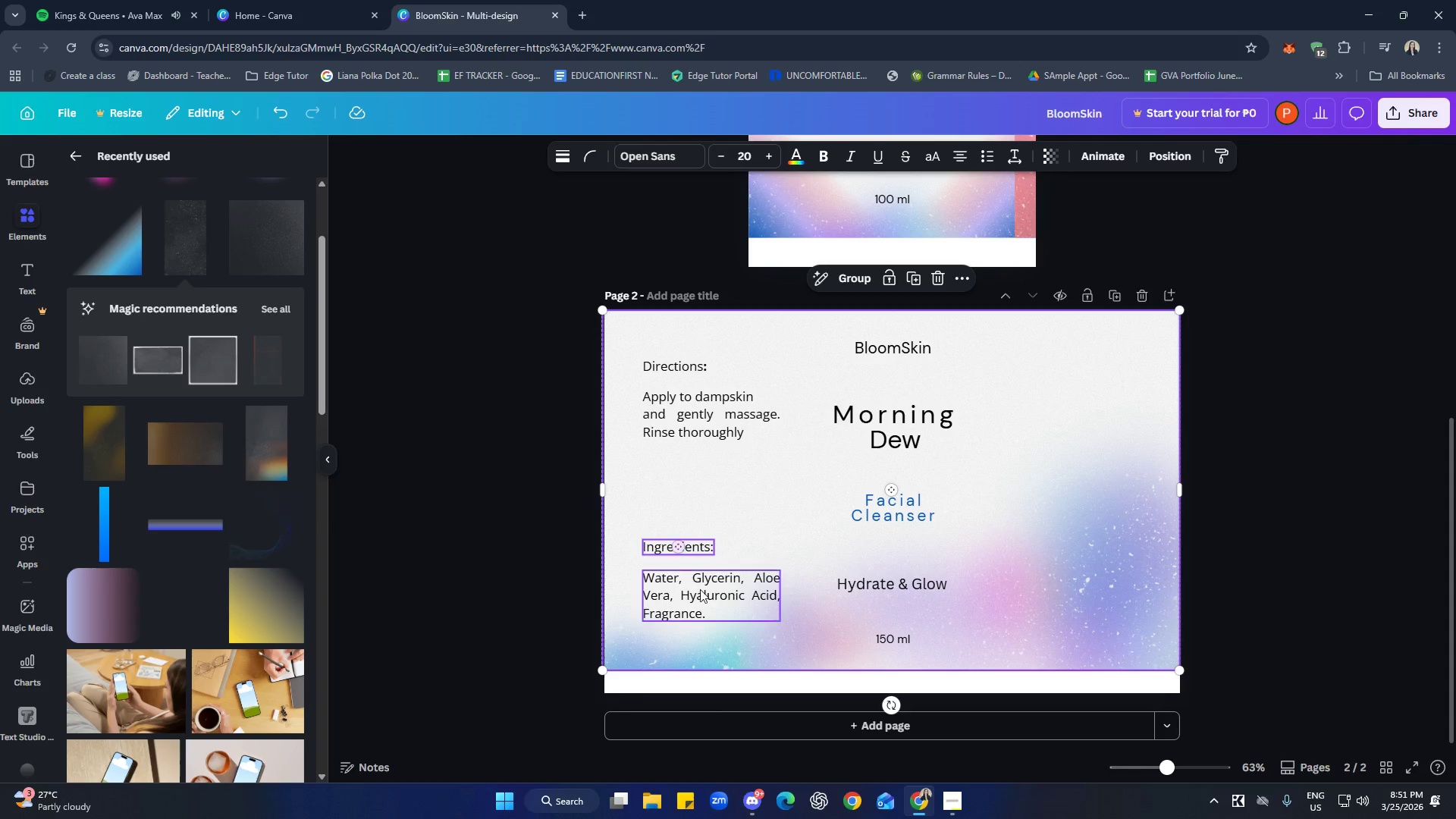 
double_click([700, 591])
 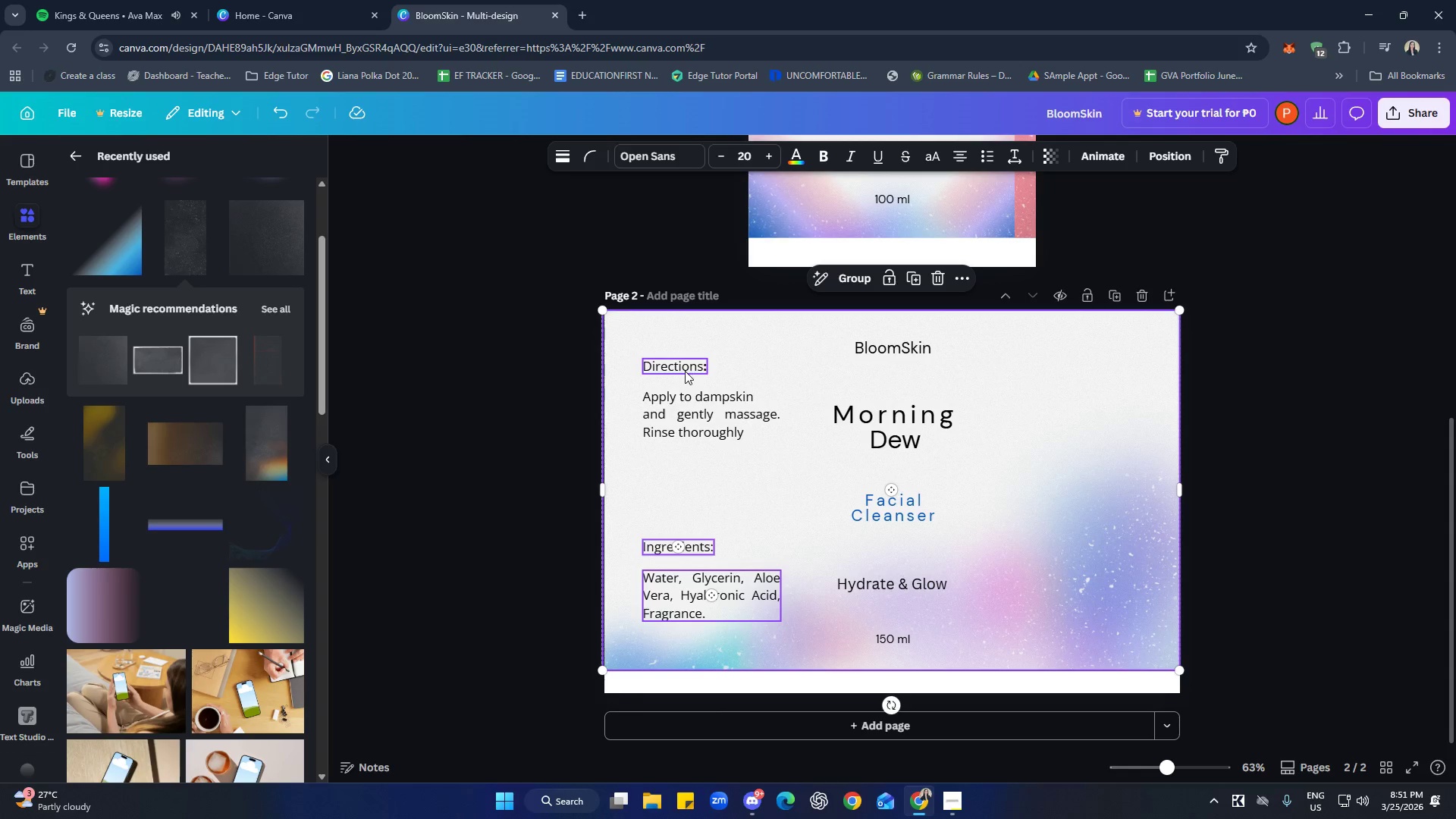 
wait(5.86)
 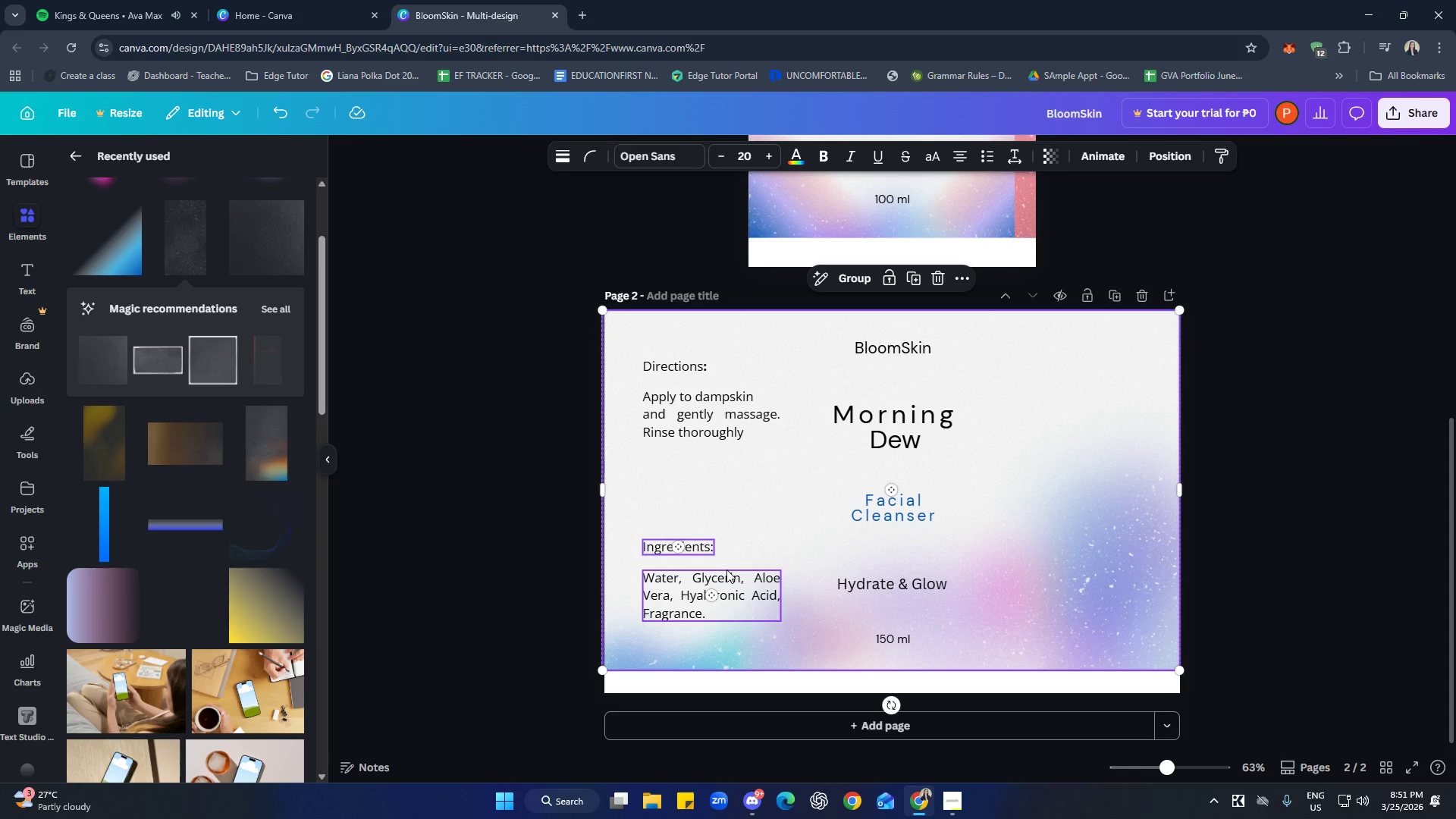 
left_click([1407, 463])
 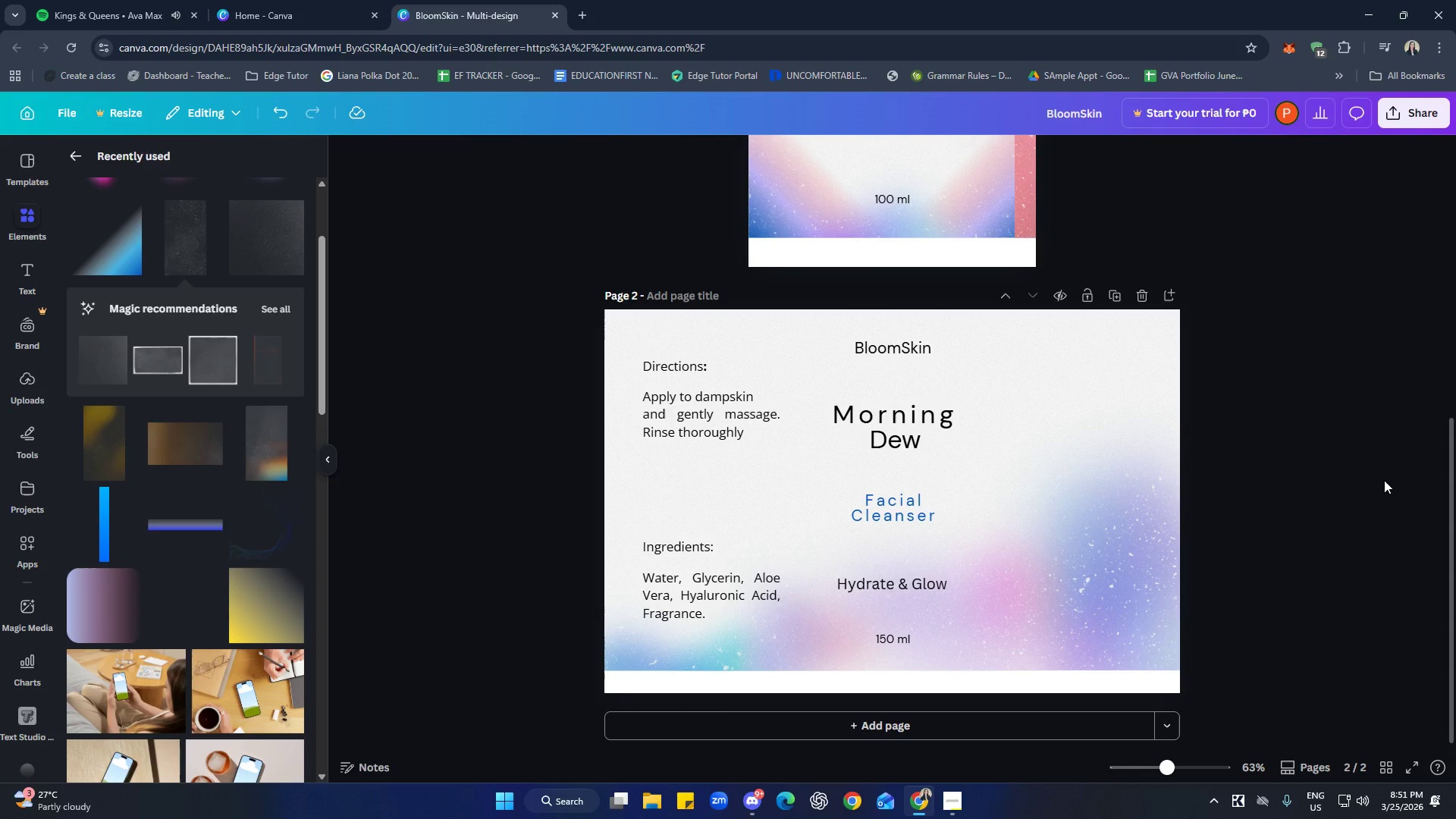 
wait(15.28)
 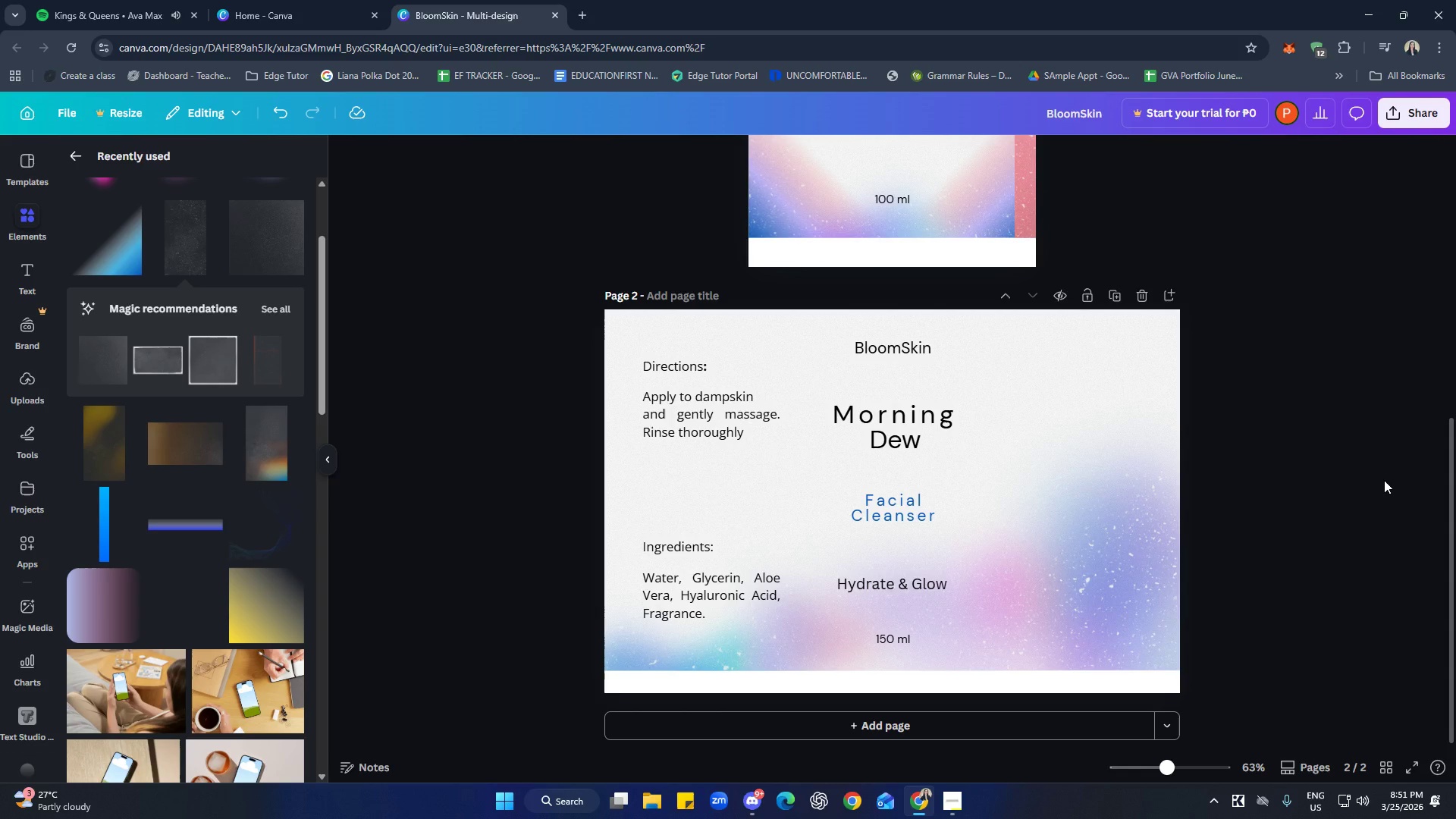 
left_click([76, 146])
 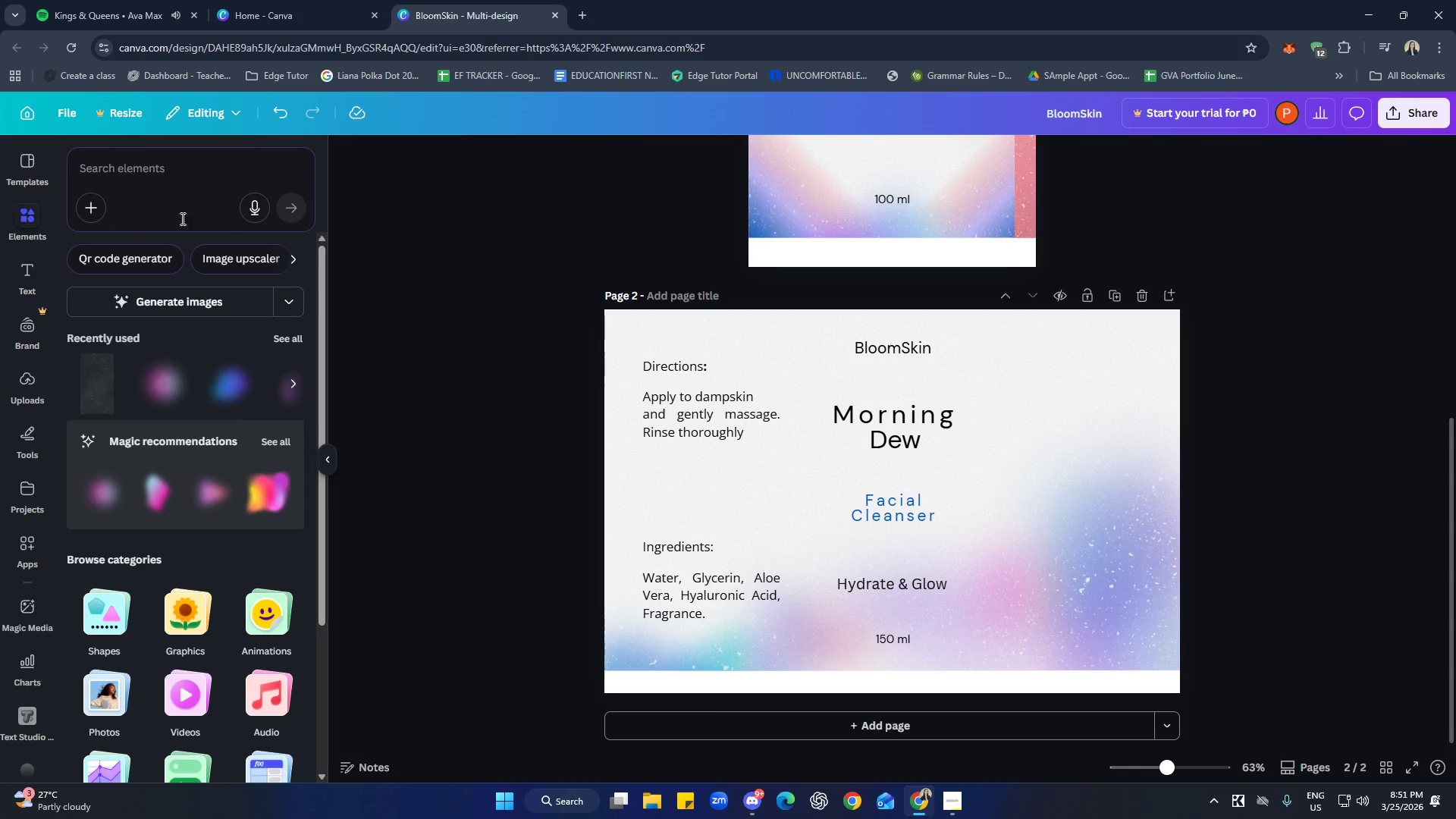 
left_click([180, 180])
 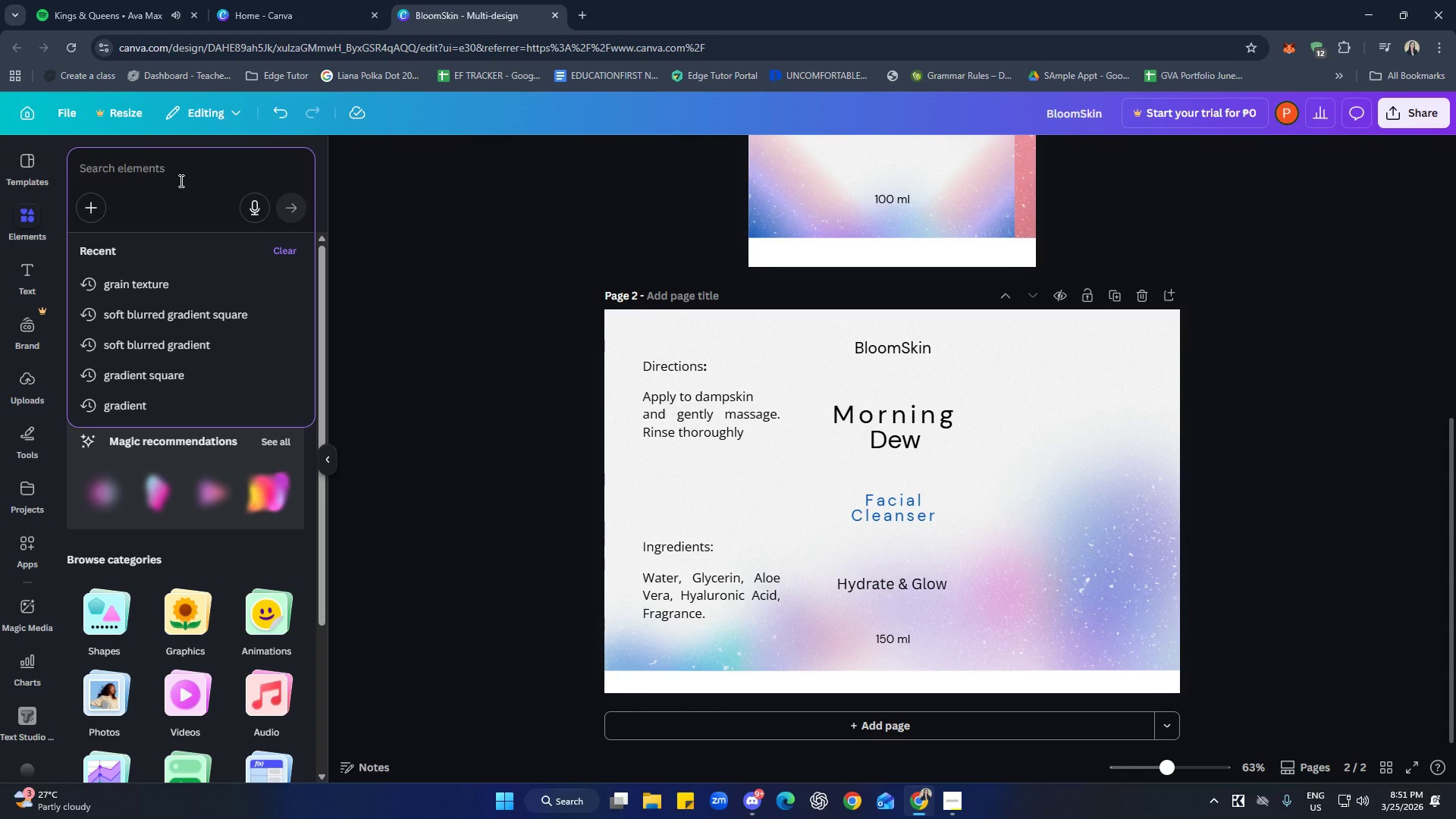 
type(bar code)
 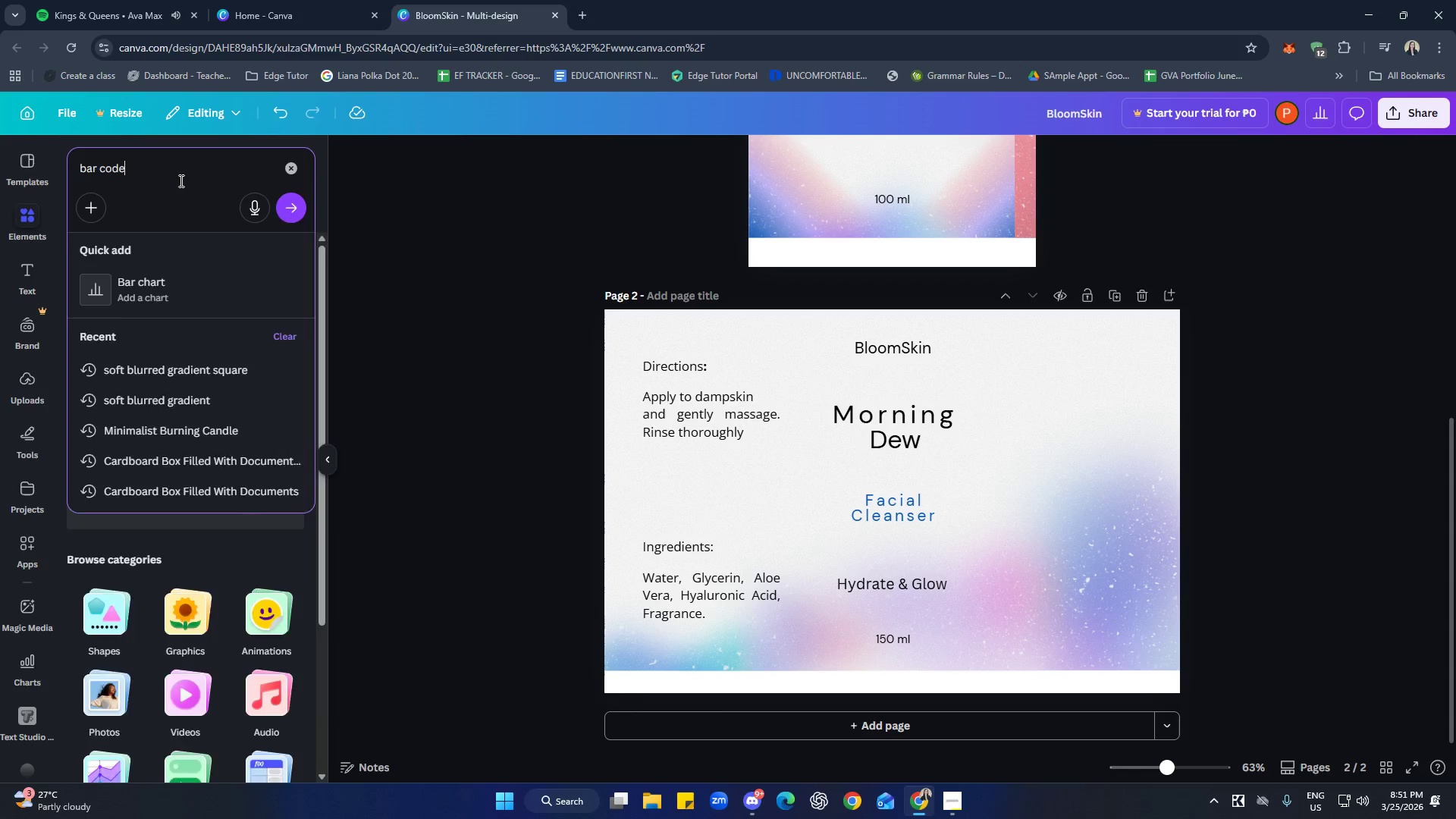 
key(Enter)
 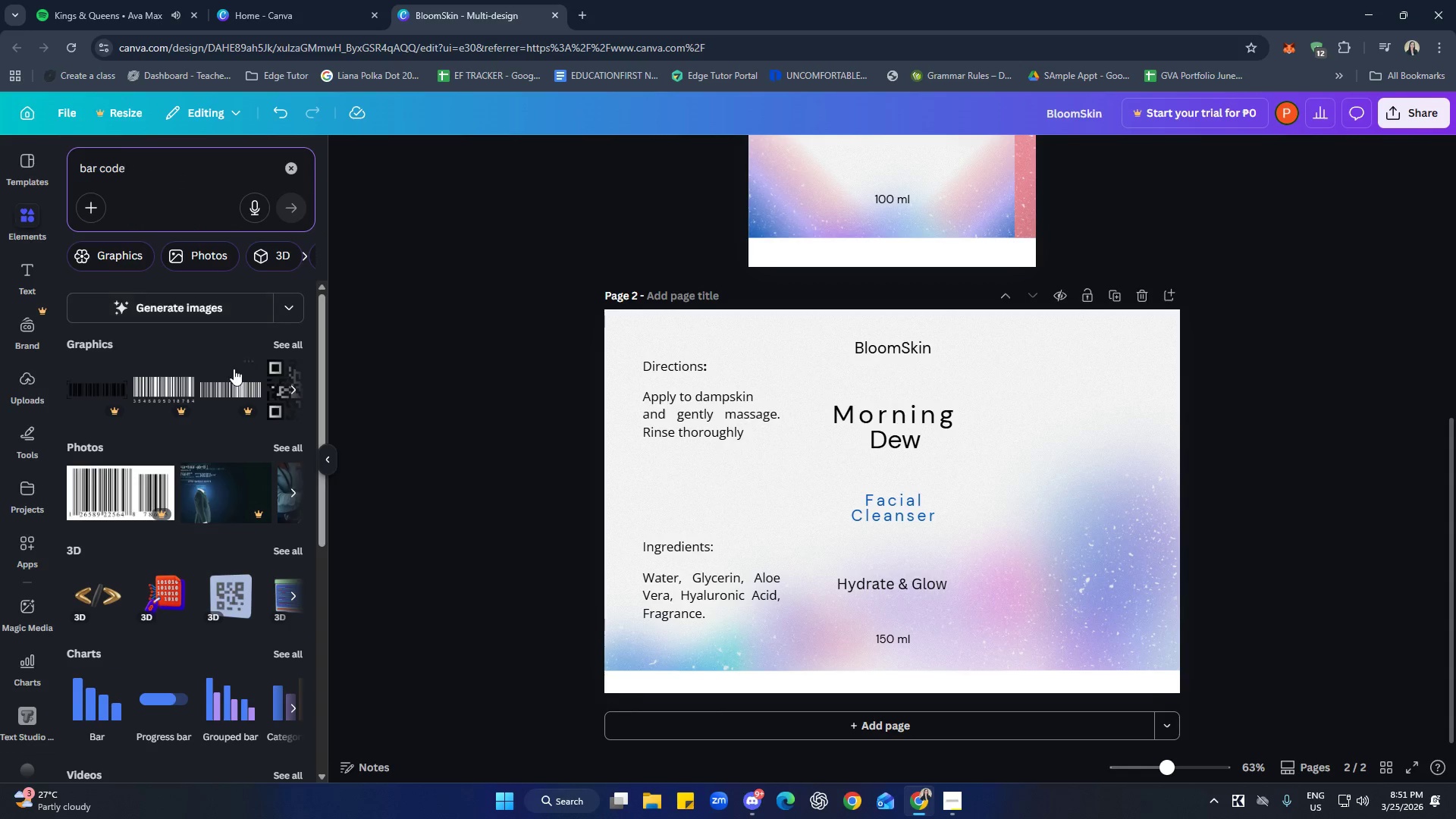 
left_click([284, 344])
 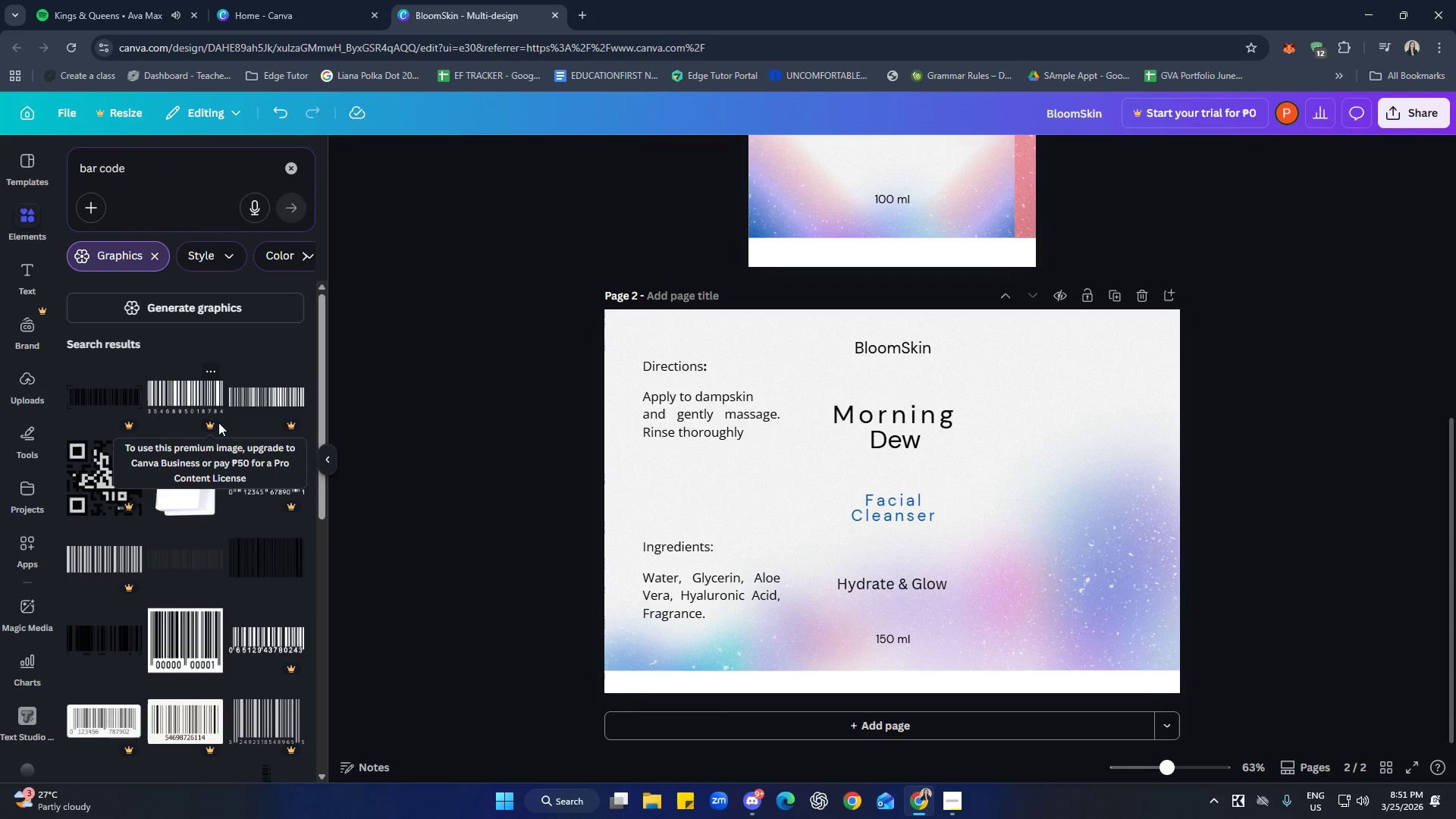 
scroll: coordinate [258, 454], scroll_direction: down, amount: 3.0
 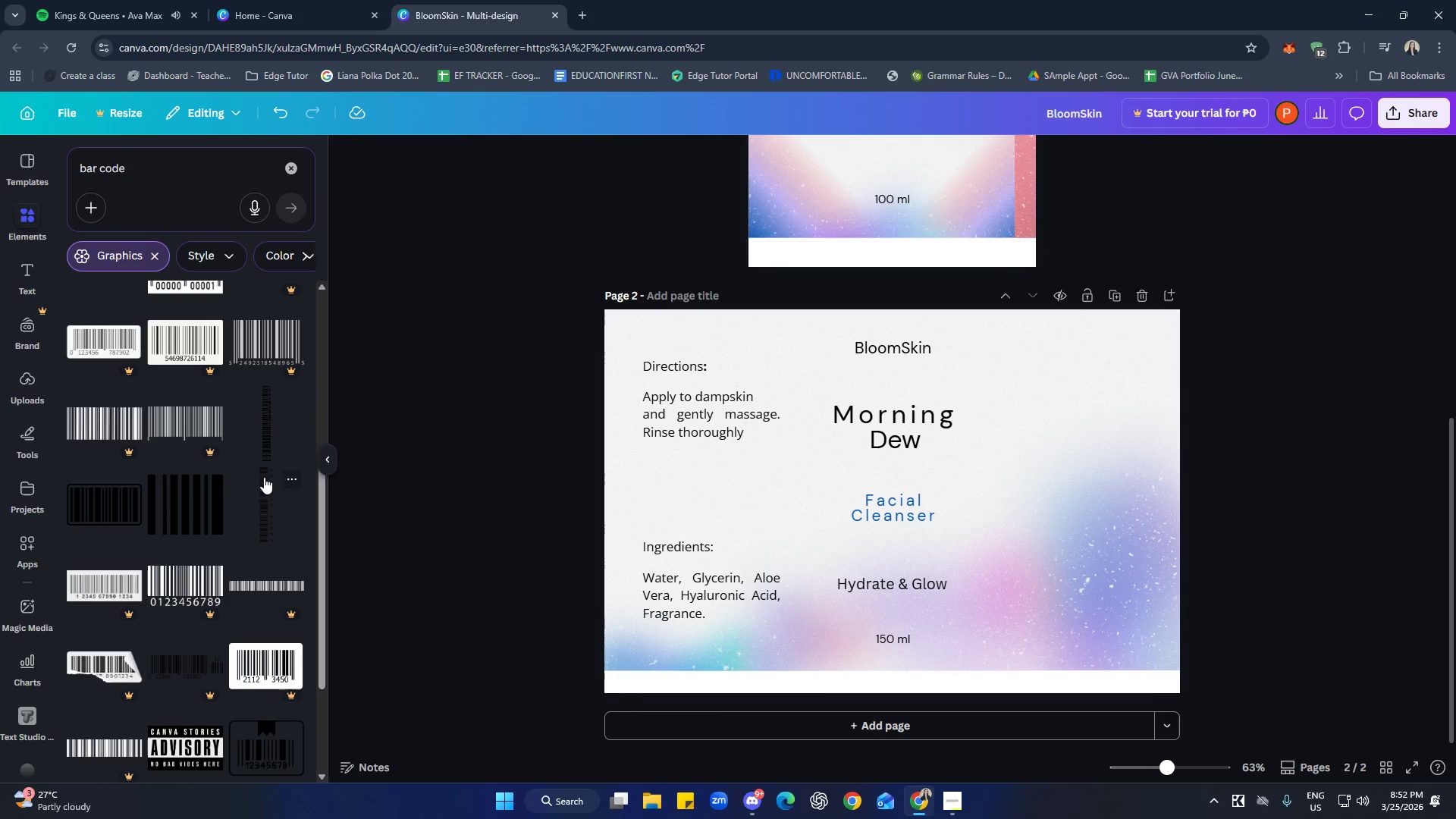 
scroll: coordinate [227, 423], scroll_direction: up, amount: 2.0
 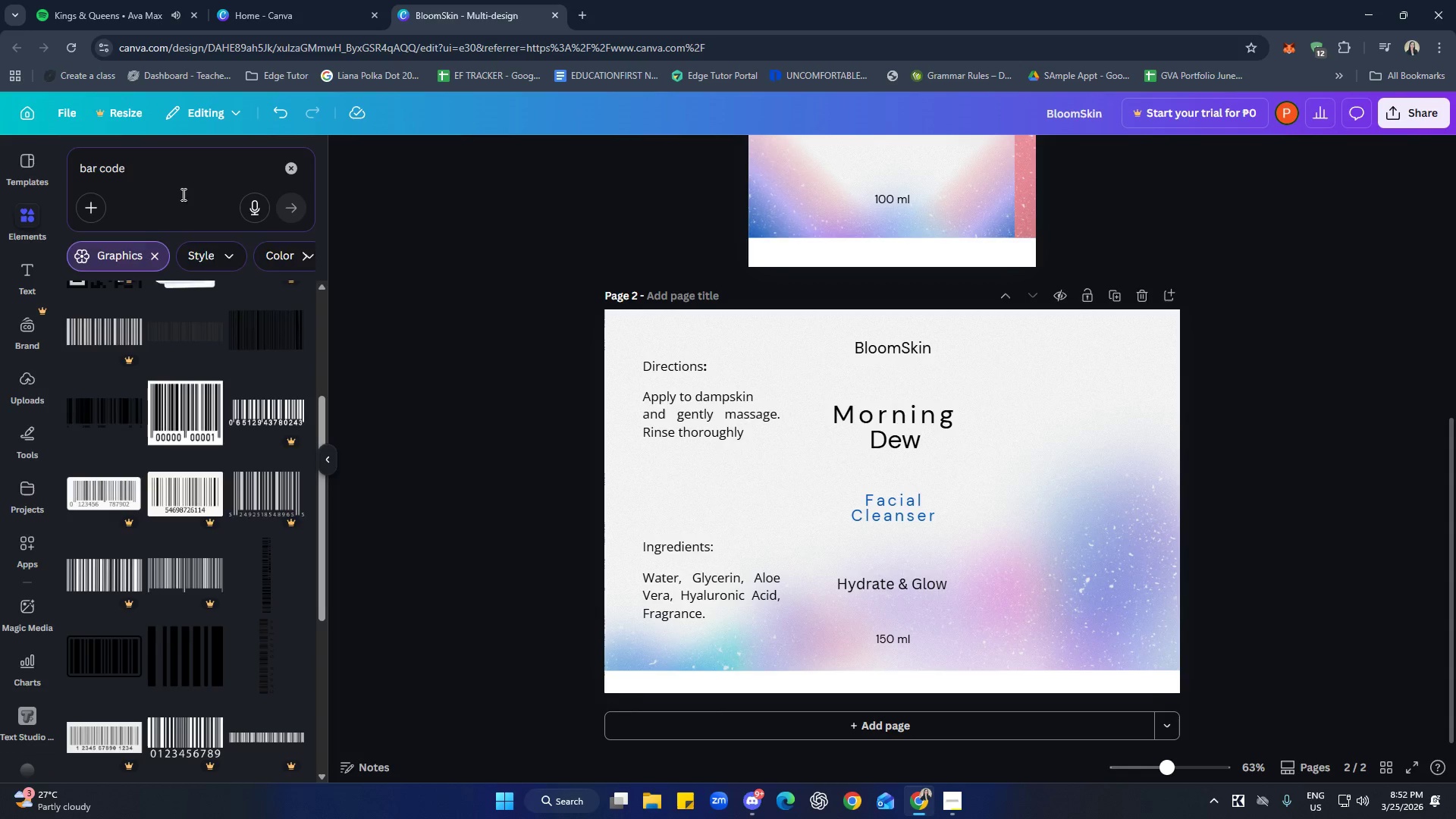 
left_click([181, 180])
 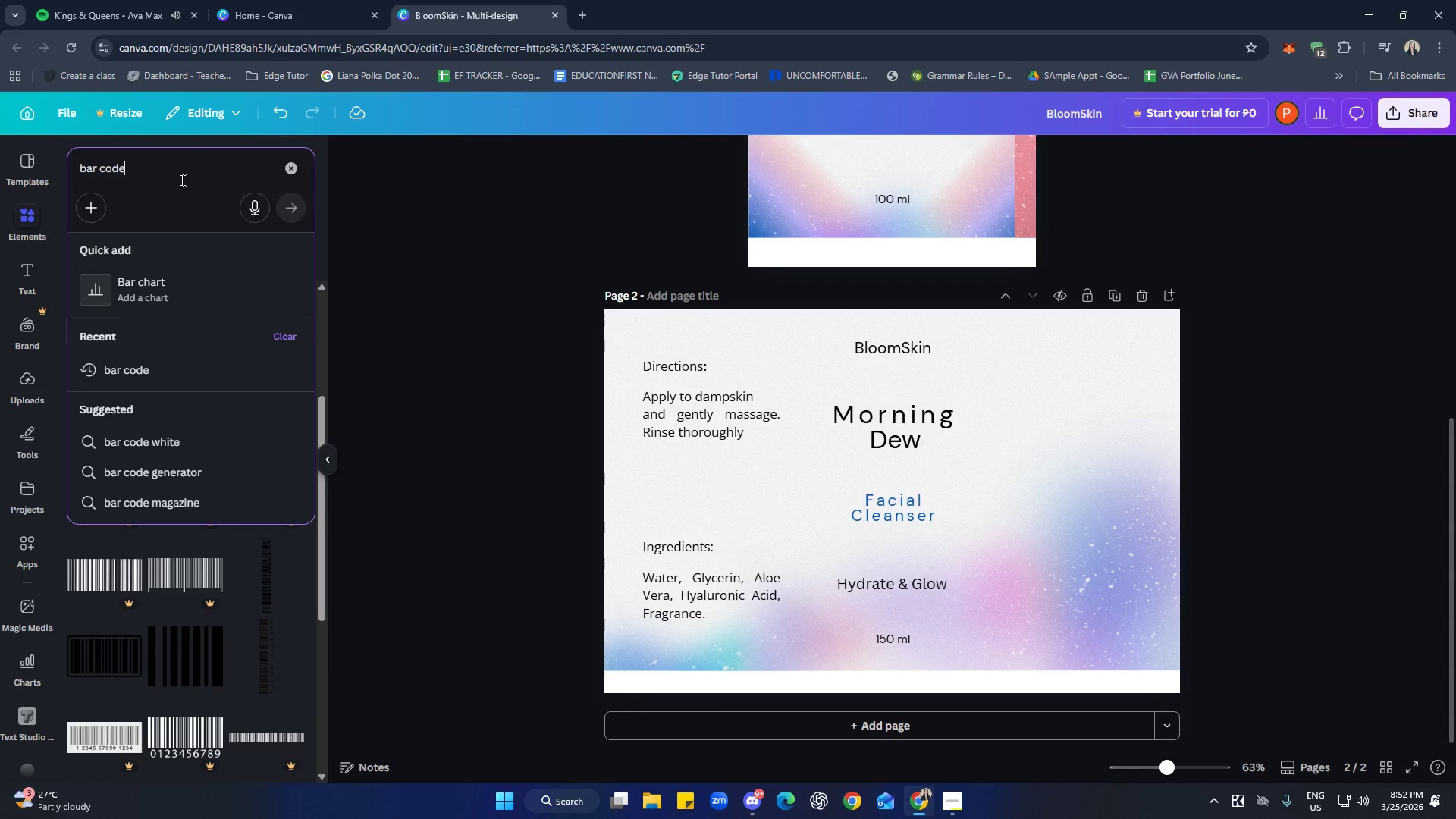 
key(Space)
 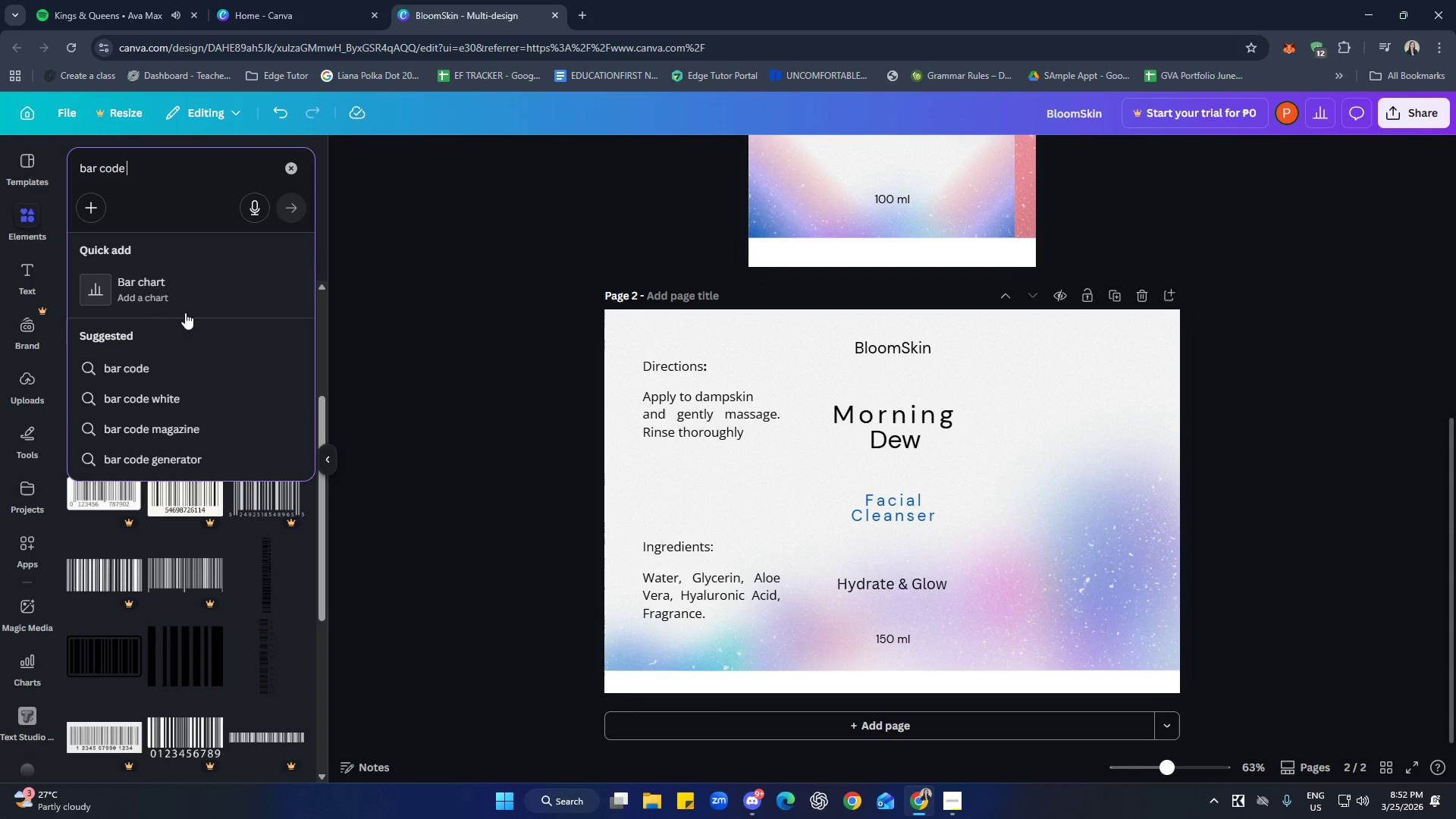 
left_click([180, 411])
 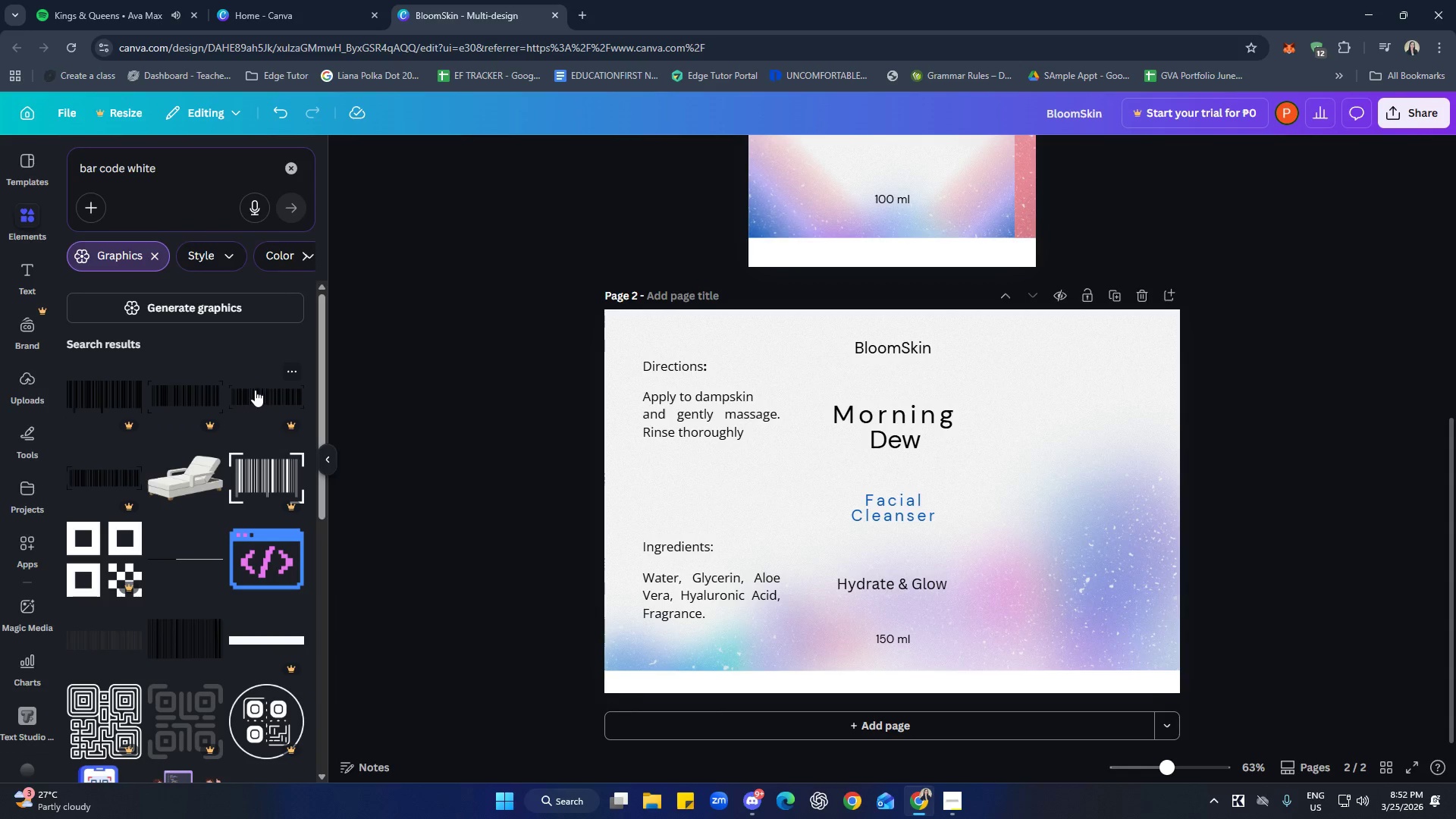 
scroll: coordinate [281, 497], scroll_direction: down, amount: 12.0
 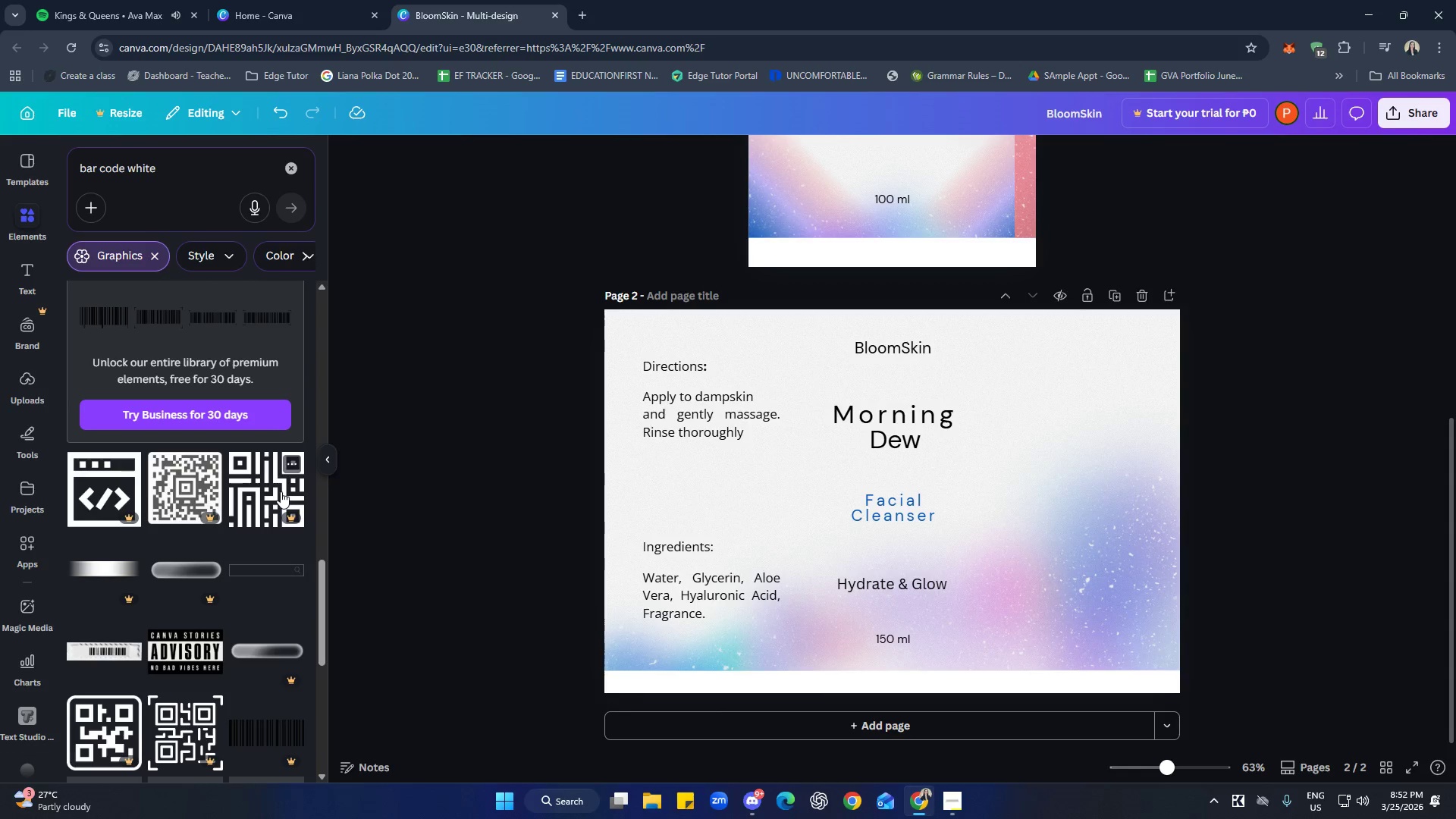 
scroll: coordinate [259, 394], scroll_direction: down, amount: 9.0
 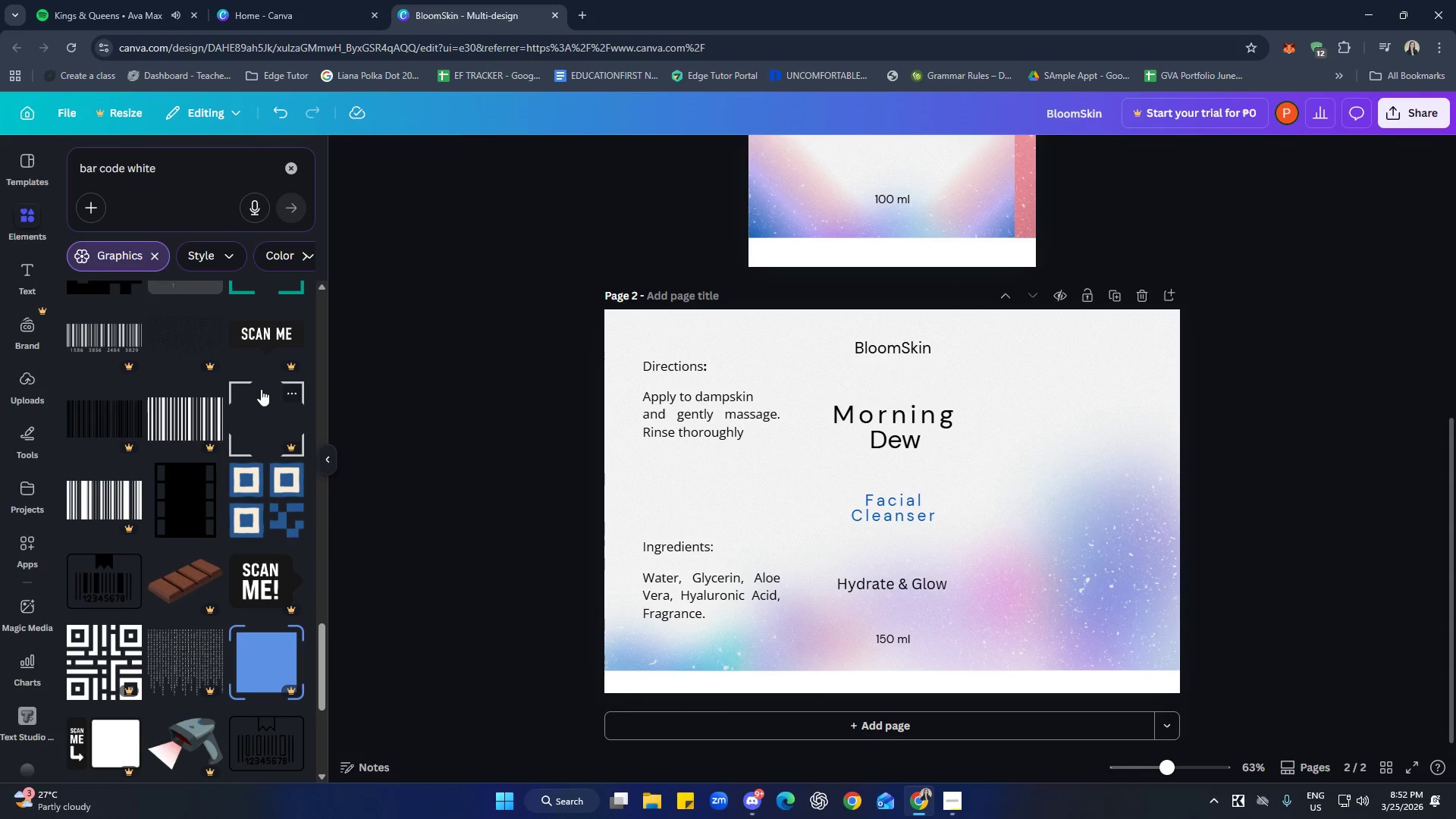 
scroll: coordinate [256, 366], scroll_direction: down, amount: 3.0
 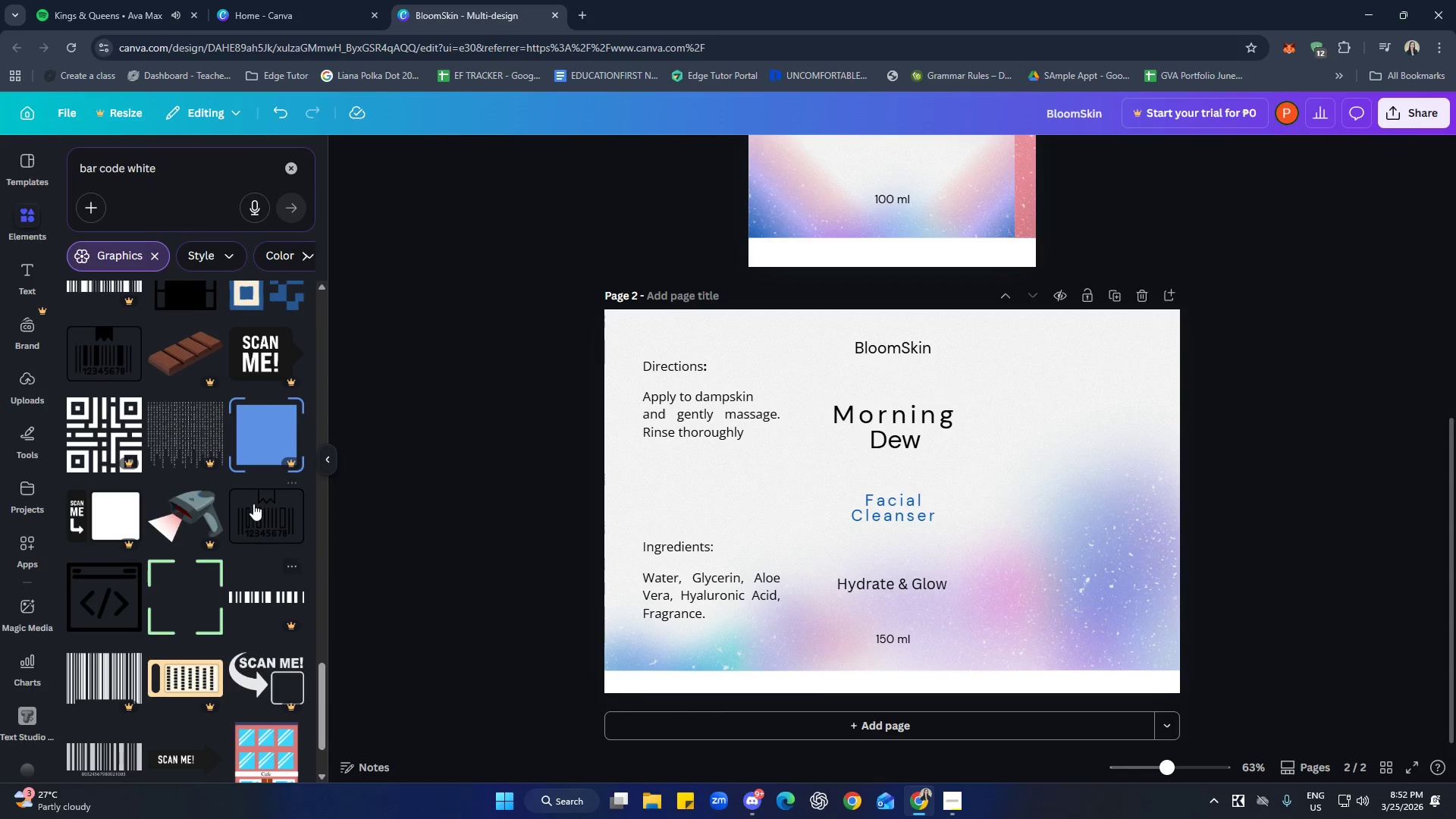 
left_click([253, 500])
 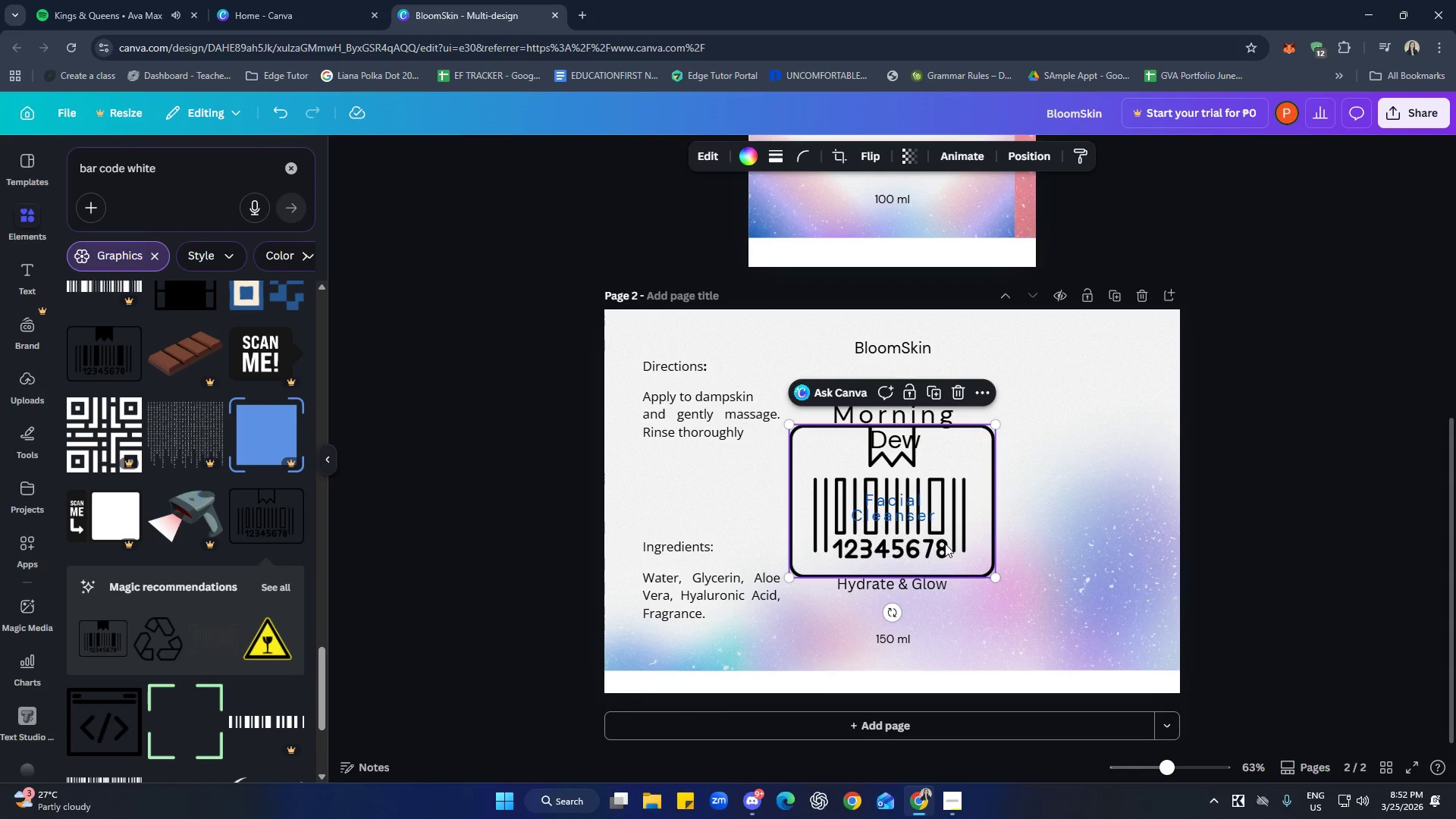 
left_click_drag(start_coordinate=[947, 521], to_coordinate=[1129, 592])
 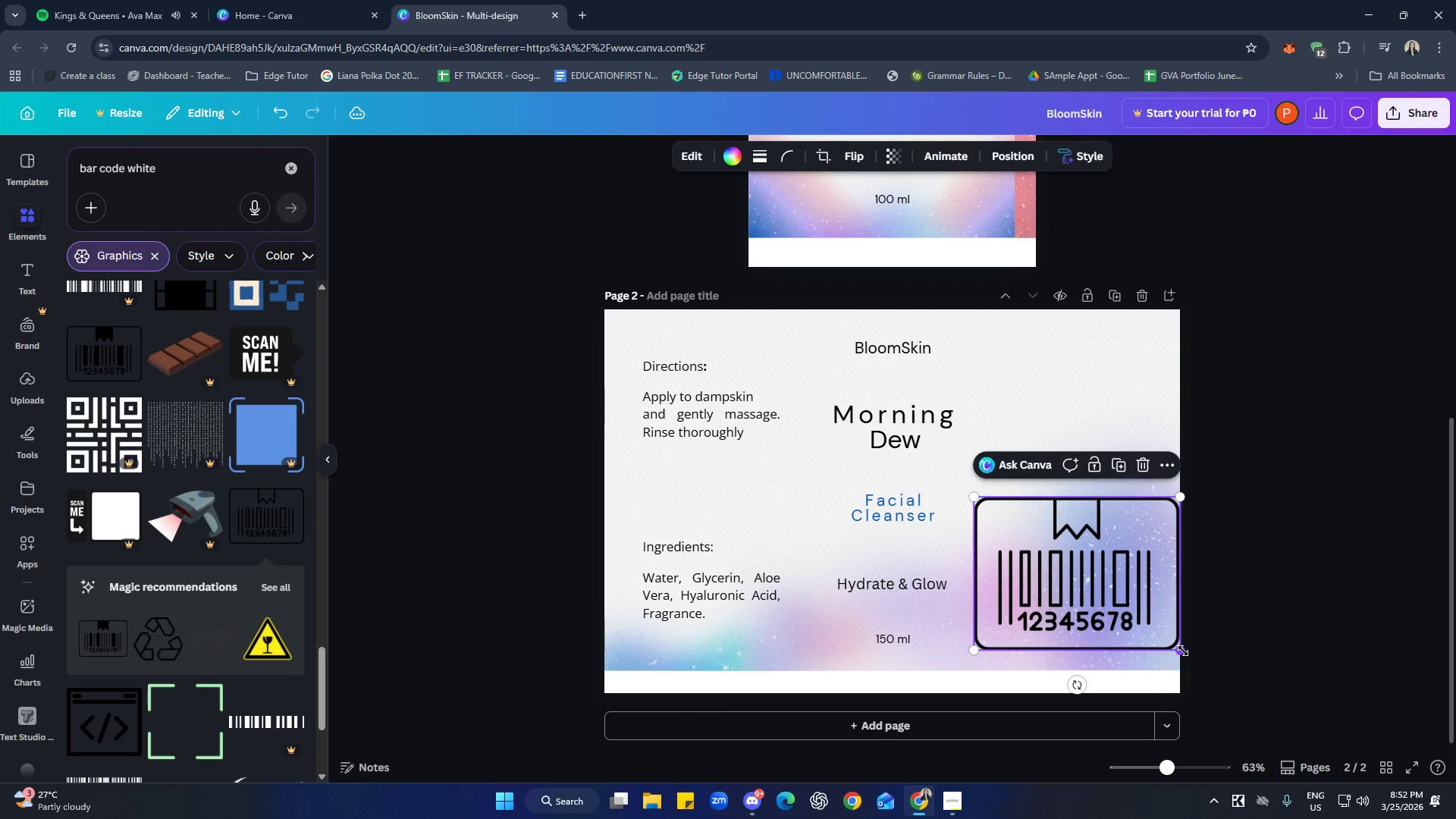 
left_click_drag(start_coordinate=[1183, 651], to_coordinate=[1078, 577])
 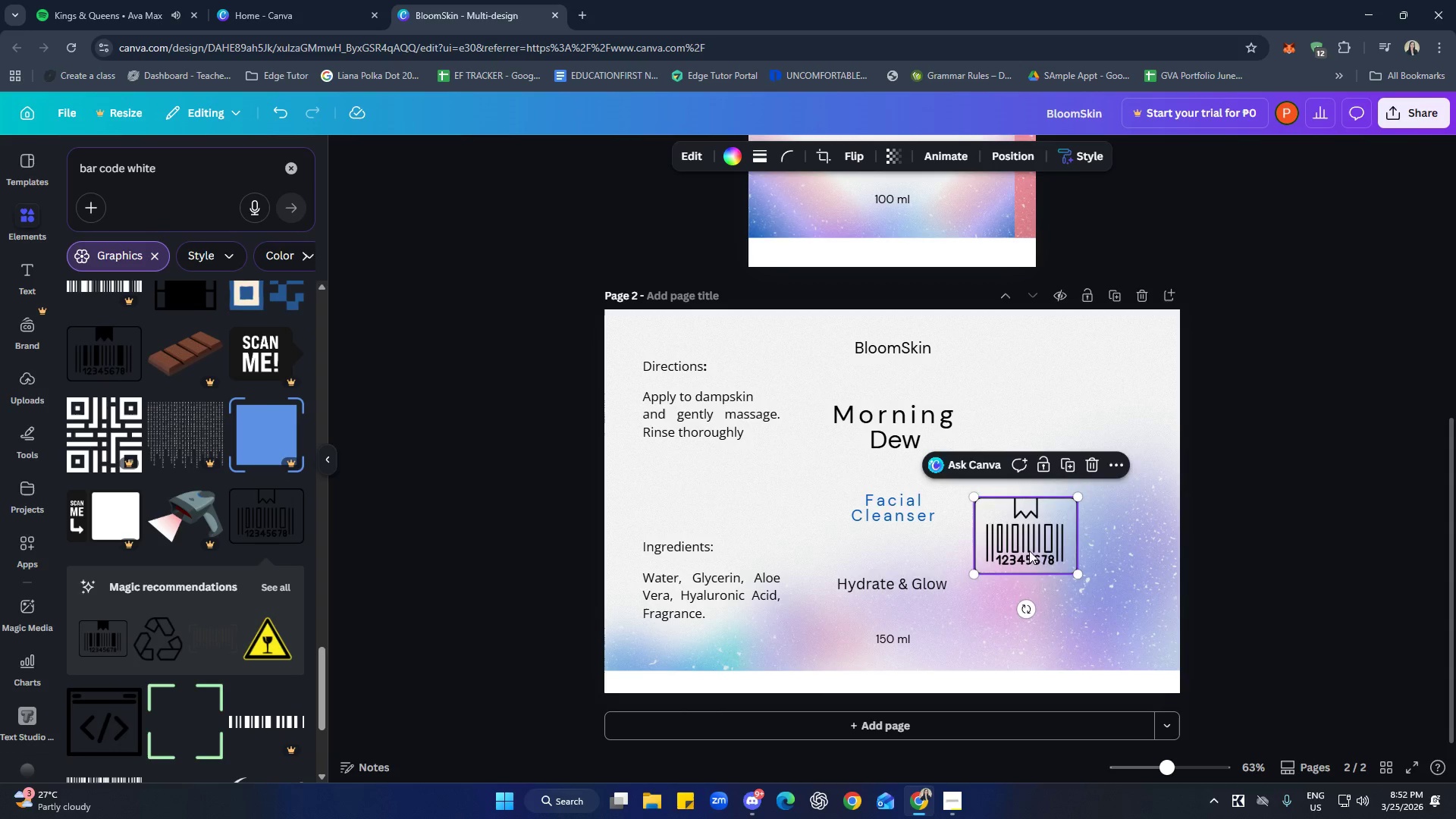 
left_click_drag(start_coordinate=[1029, 551], to_coordinate=[1102, 601])
 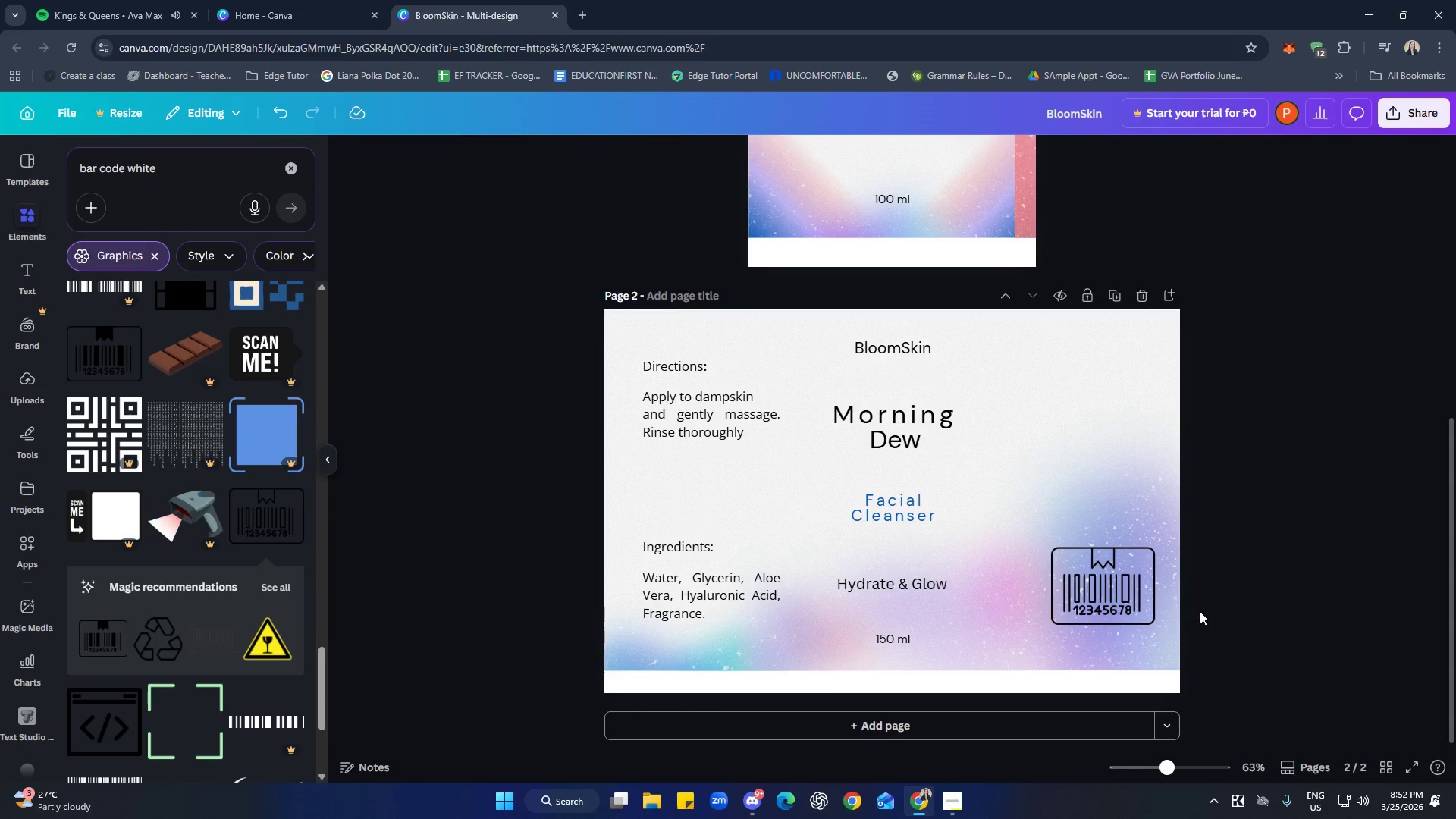 
double_click([1138, 589])
 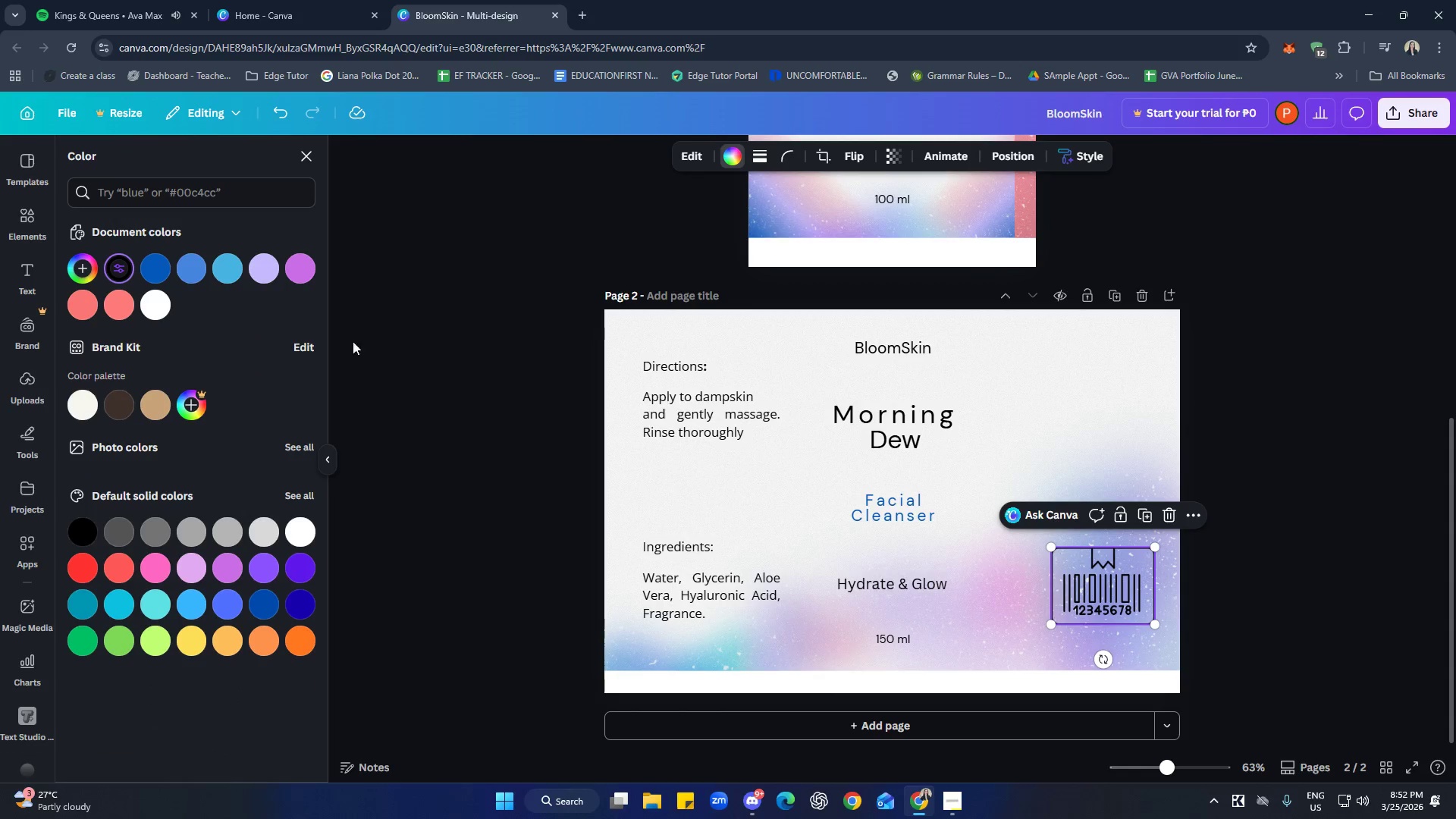 
left_click([157, 304])
 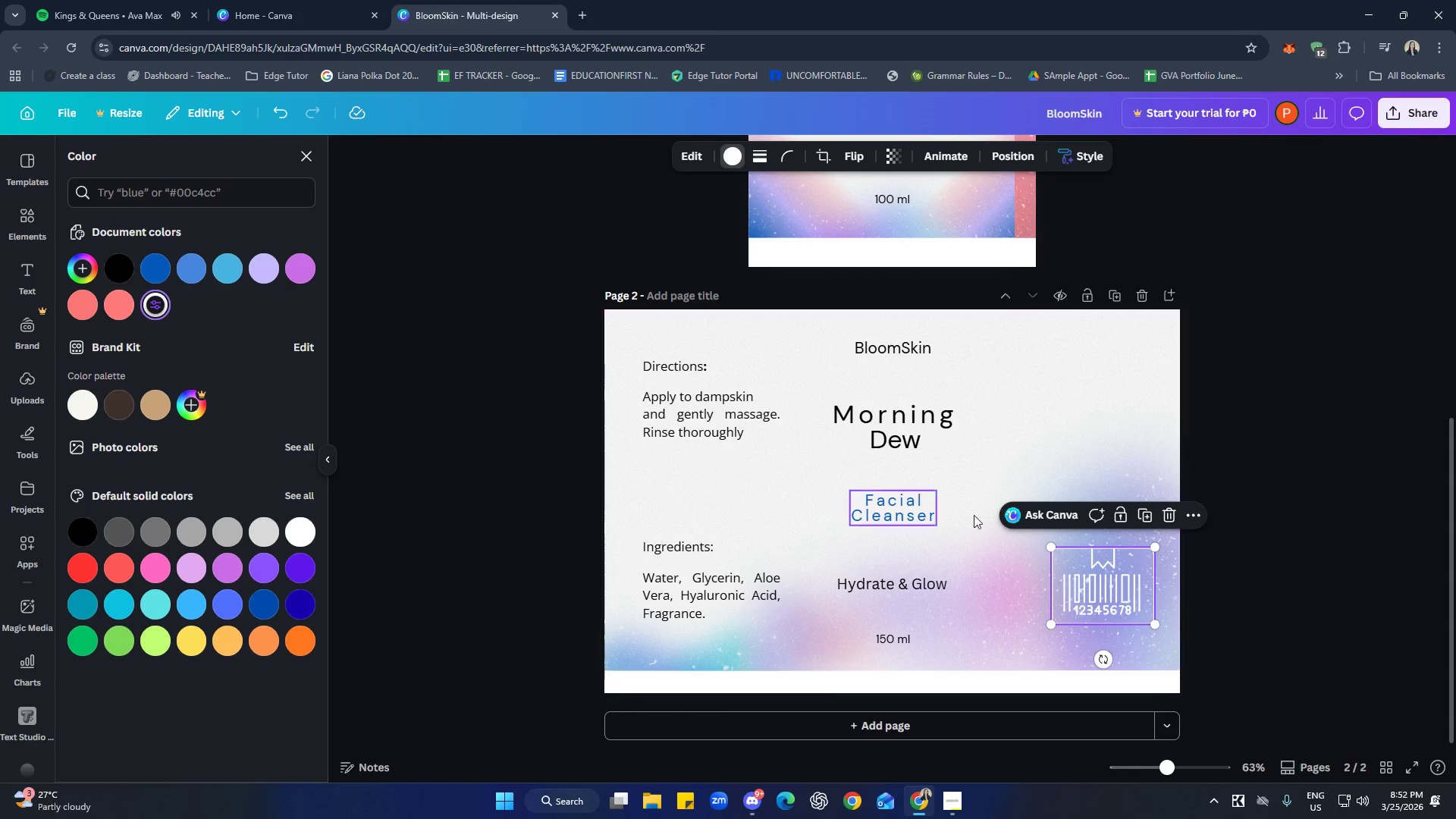 
left_click([1317, 500])
 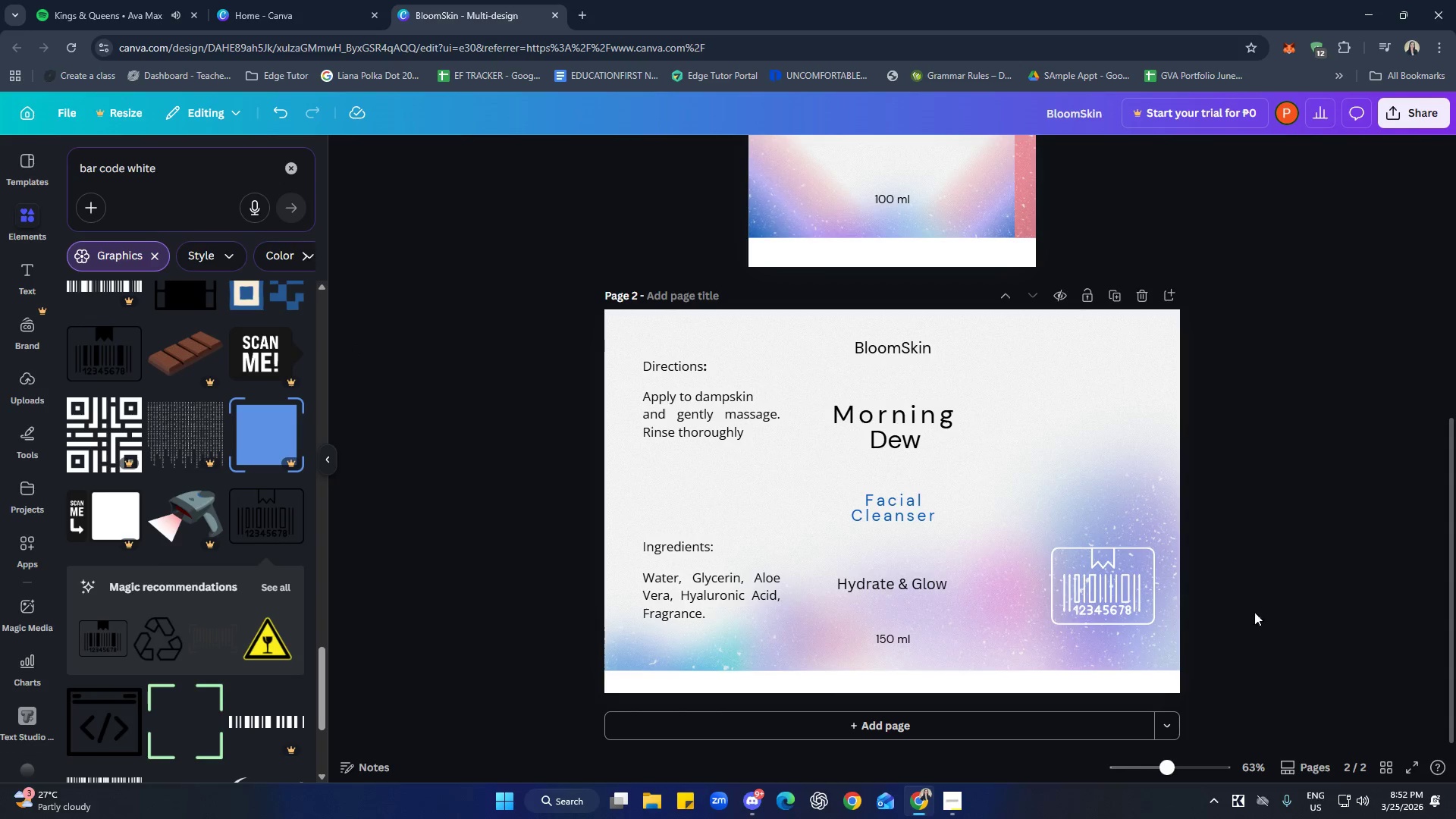 
left_click([1137, 588])
 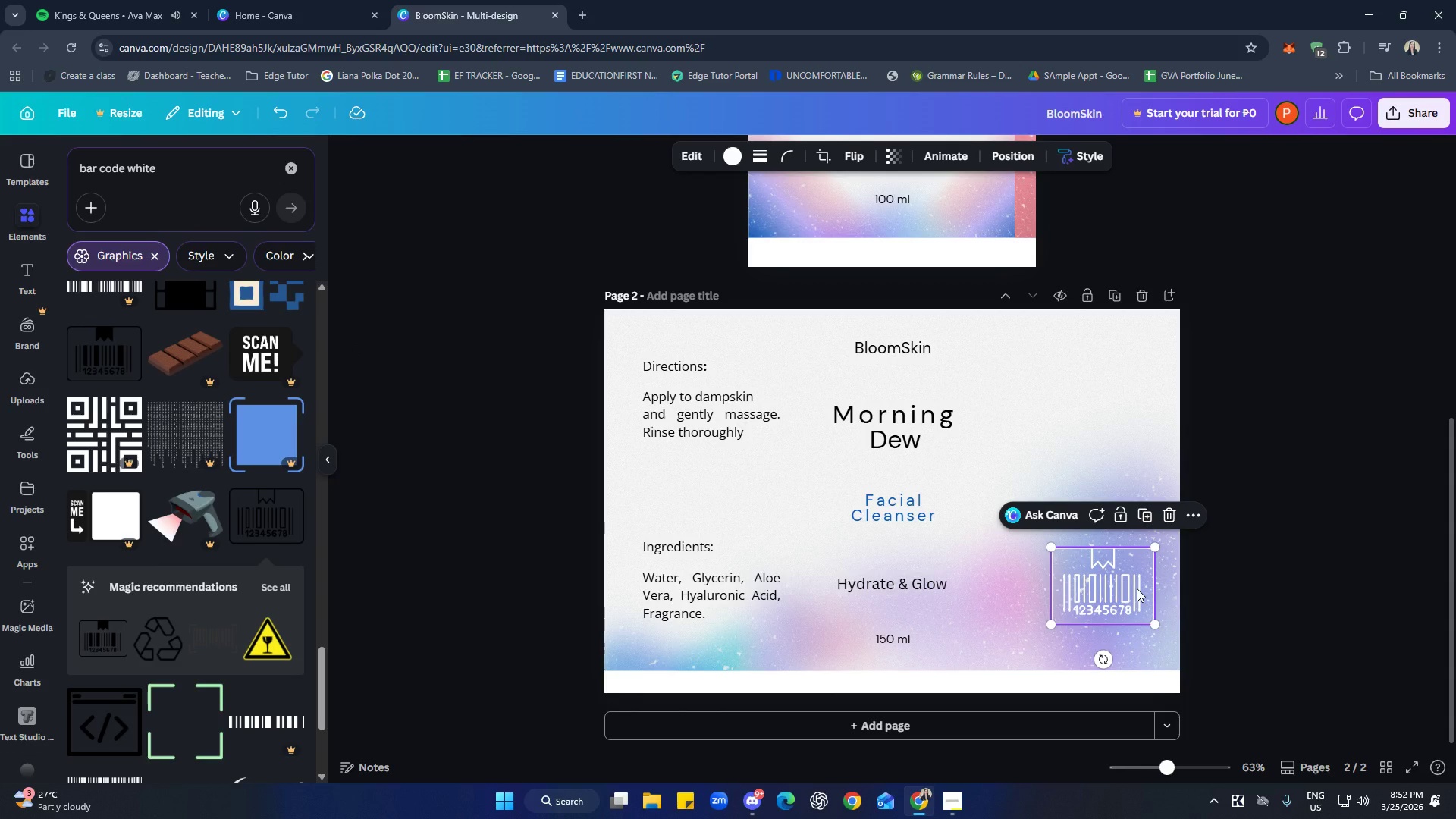 
key(Delete)
 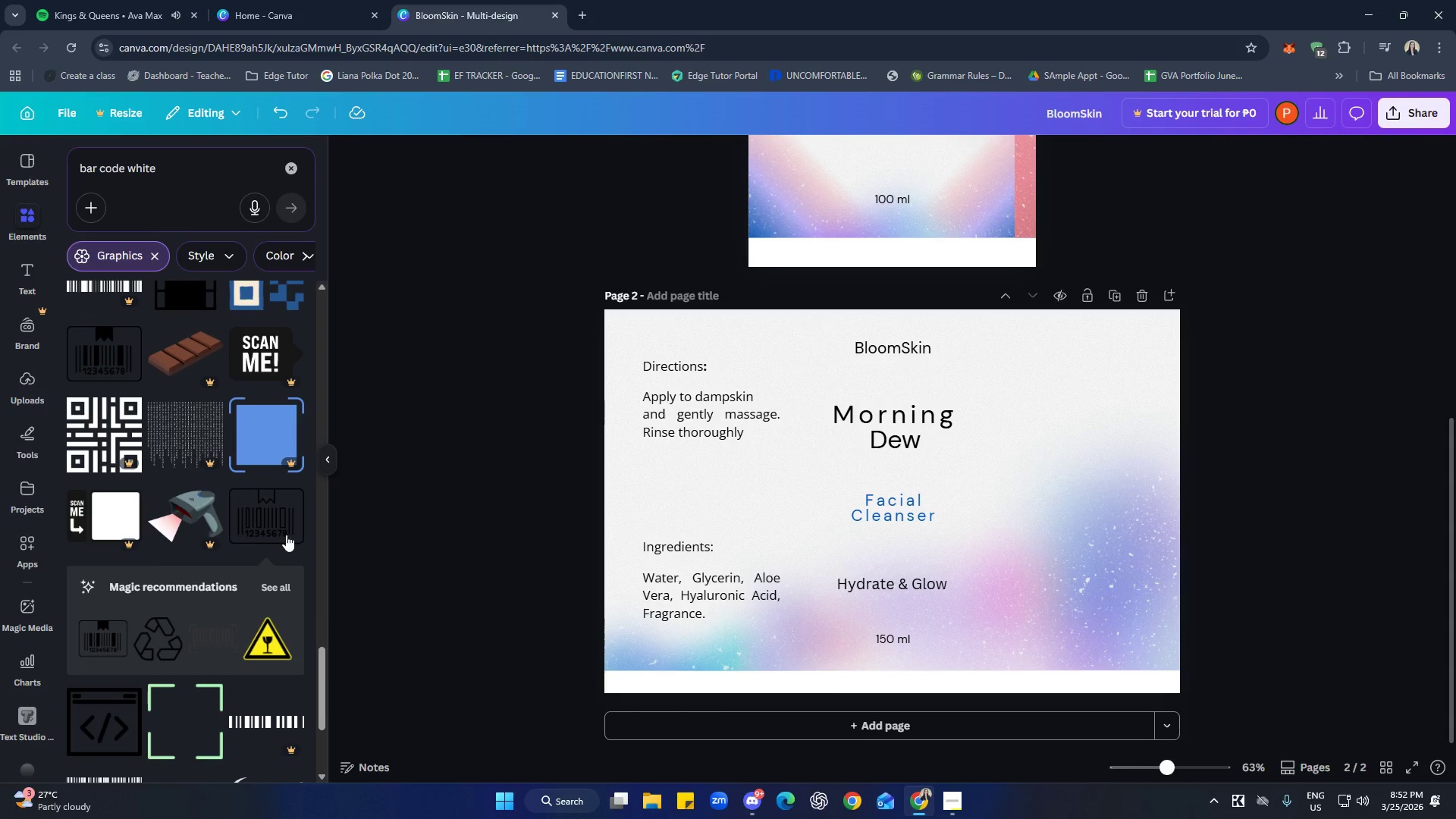 
scroll: coordinate [177, 520], scroll_direction: down, amount: 2.0
 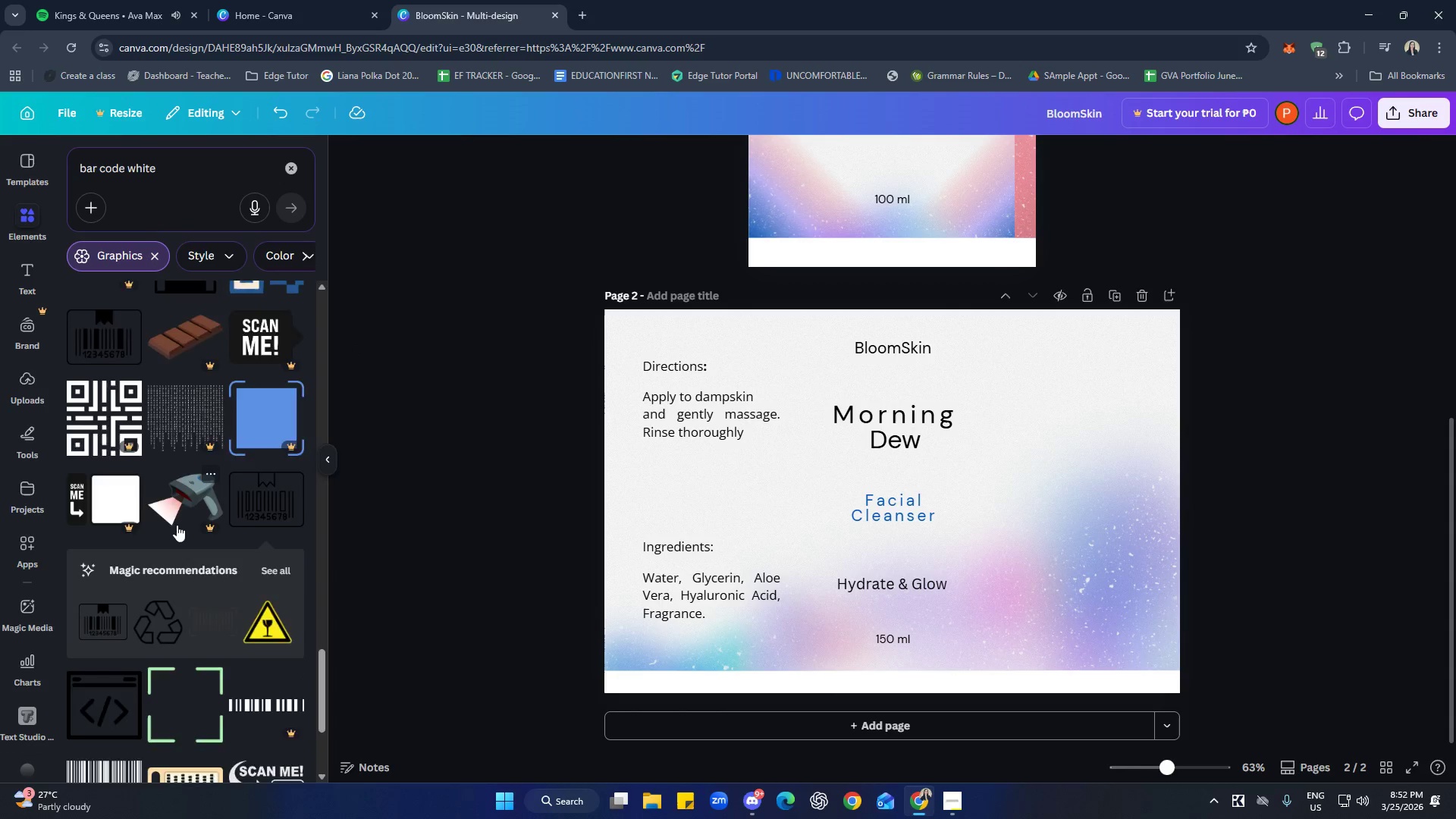 
mouse_move([180, 545])
 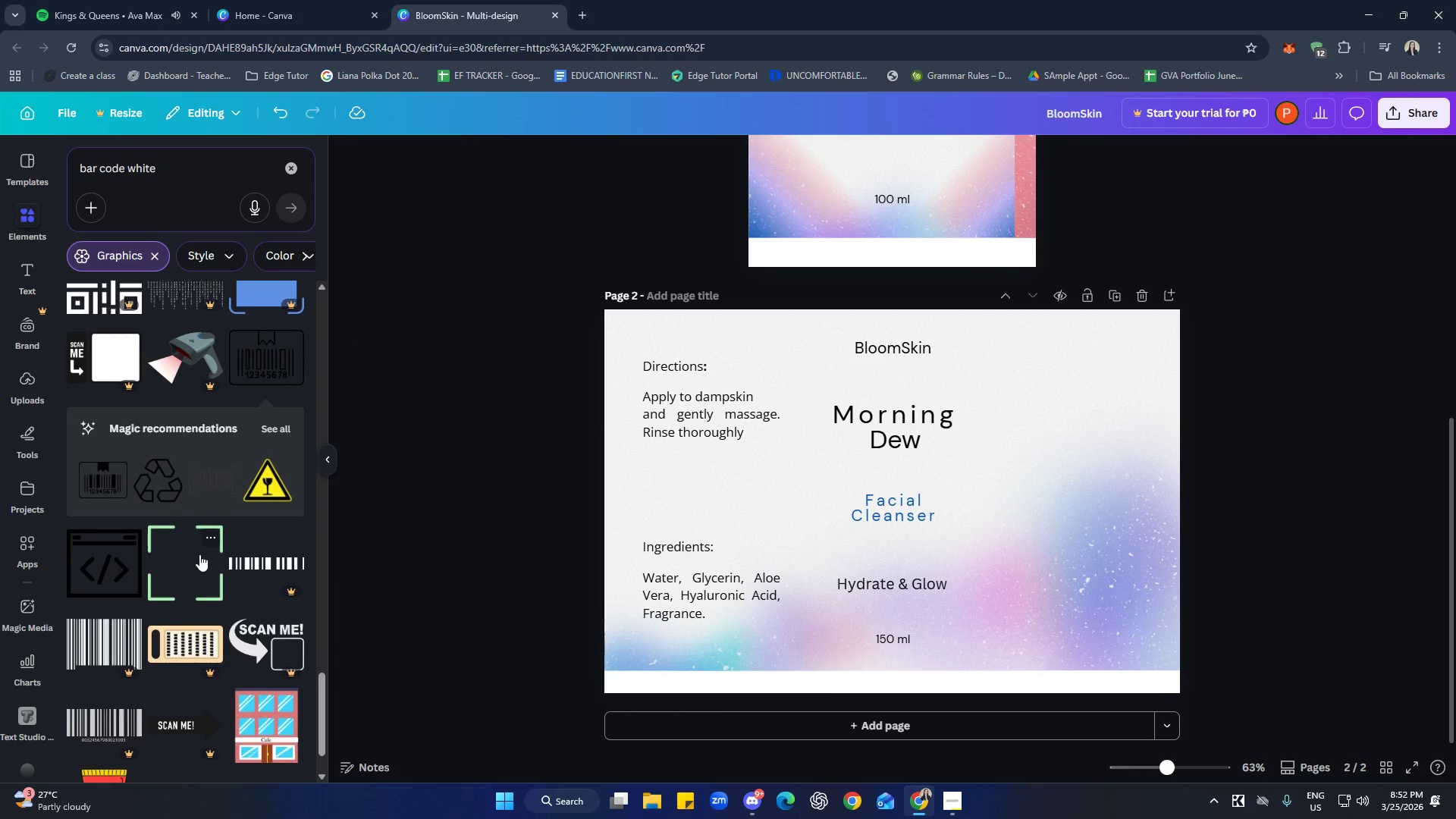 
scroll: coordinate [249, 513], scroll_direction: down, amount: 11.0
 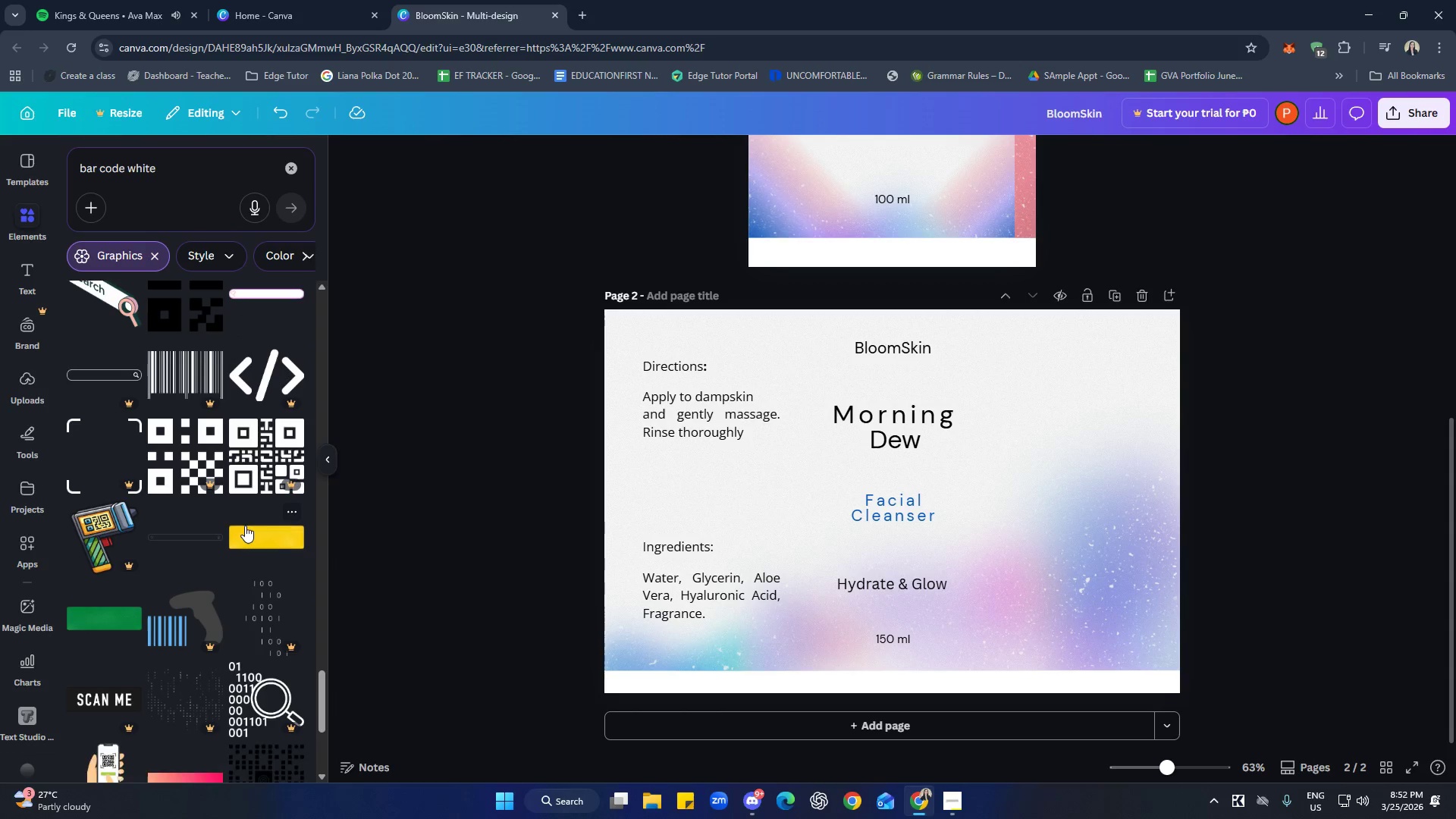 
scroll: coordinate [231, 544], scroll_direction: down, amount: 6.0
 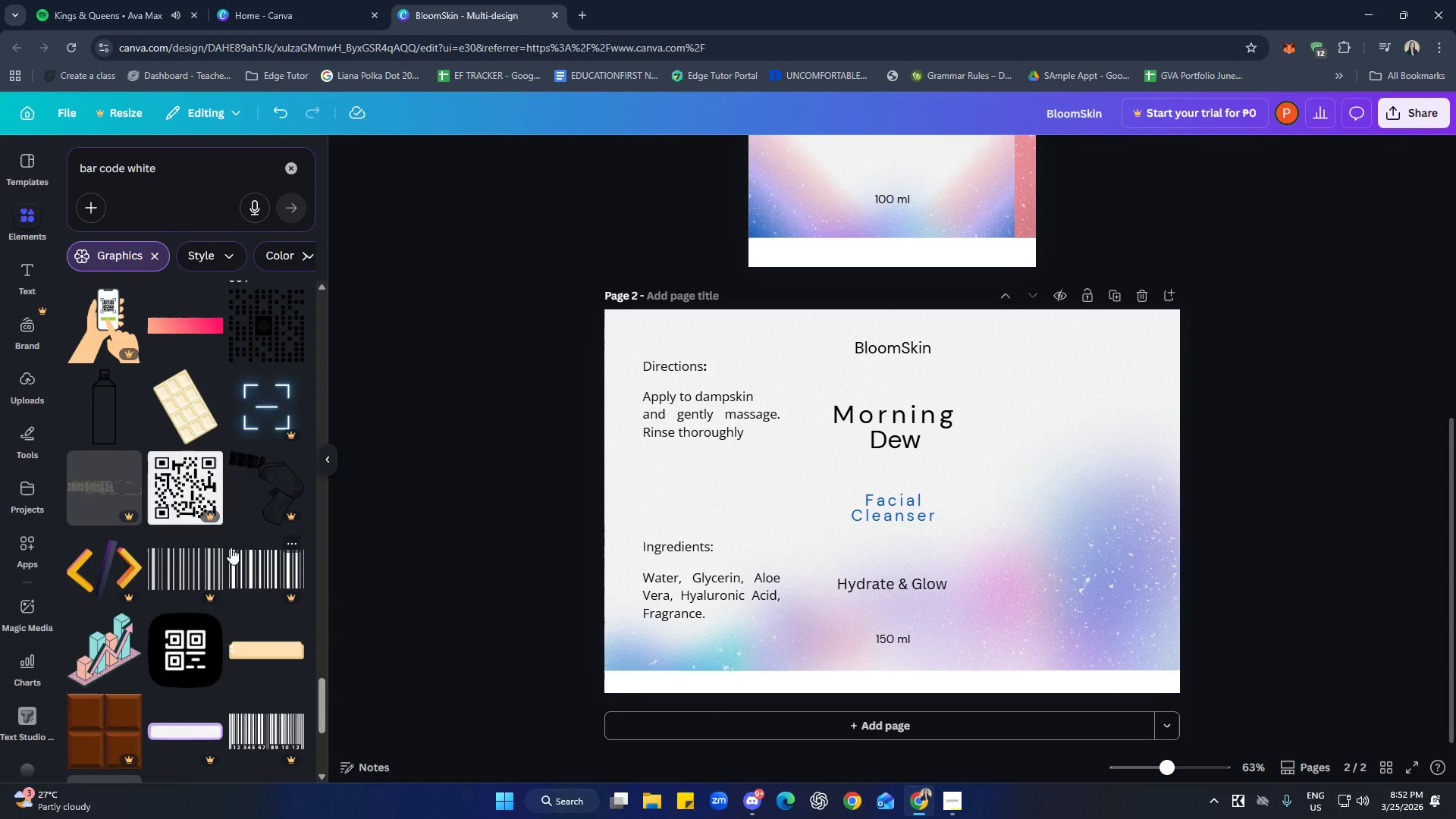 
scroll: coordinate [256, 533], scroll_direction: up, amount: 56.0
 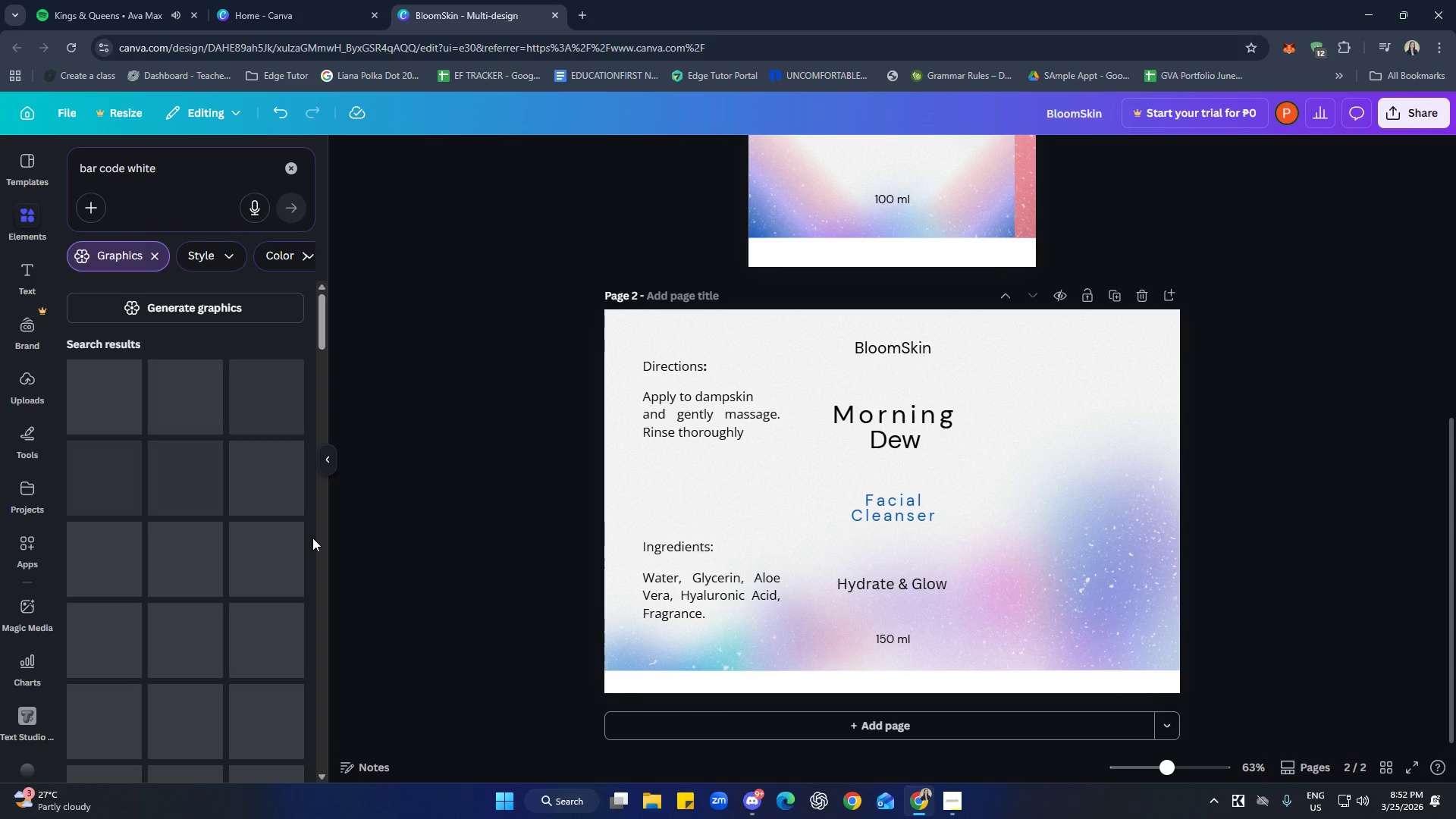 
mouse_move([294, 538])
 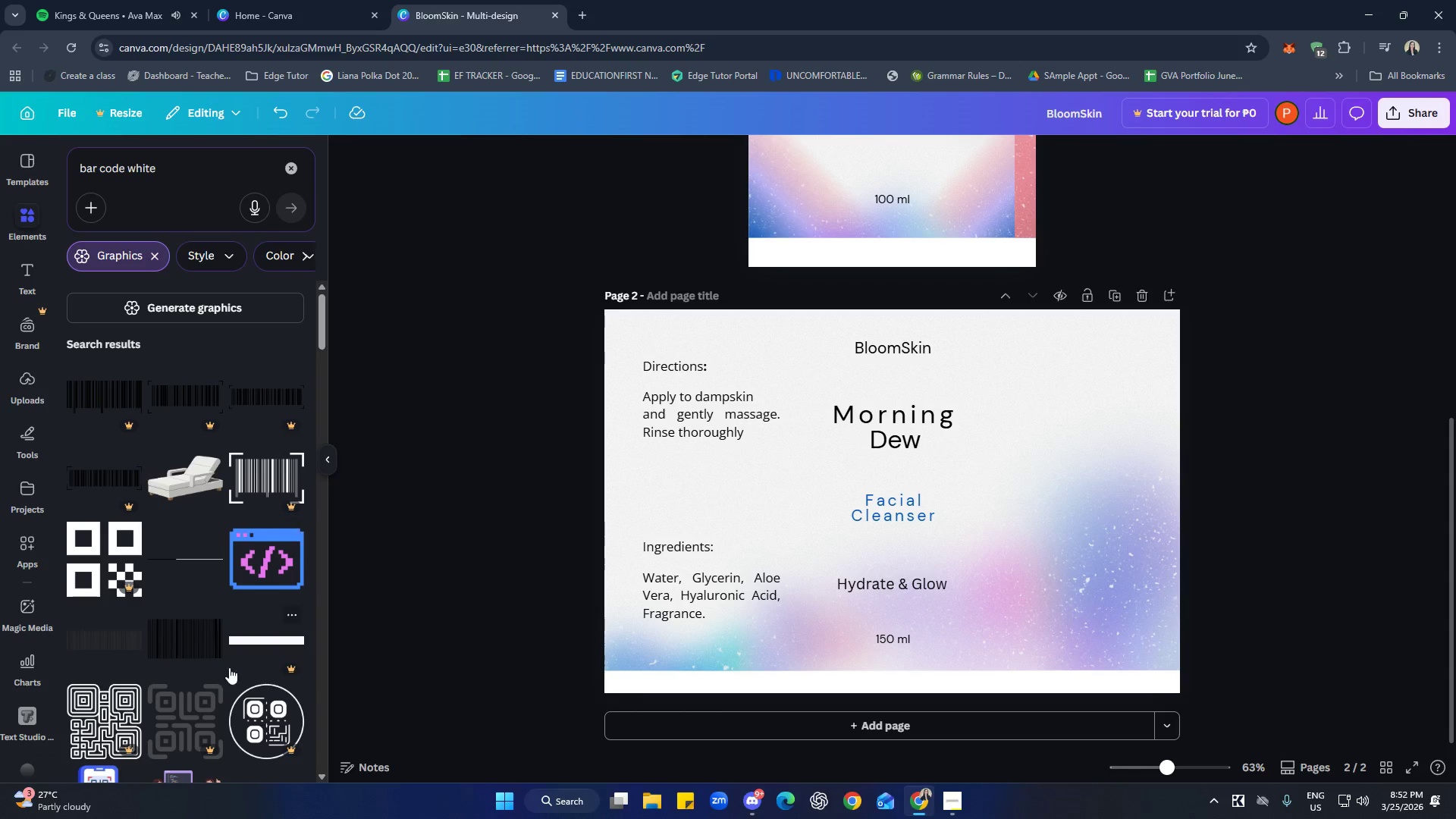 
mouse_move([196, 651])
 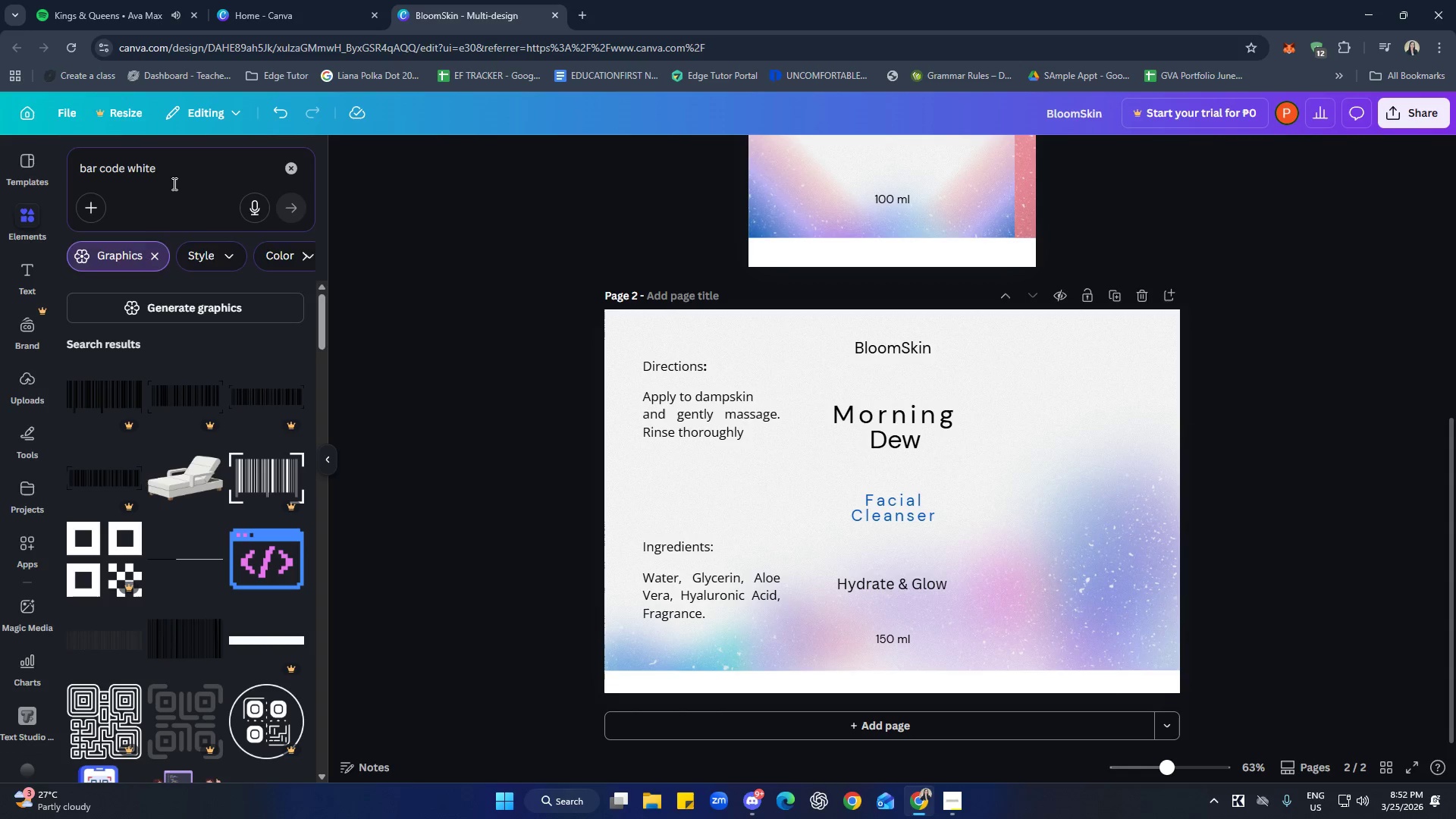 
left_click([182, 167])
 